 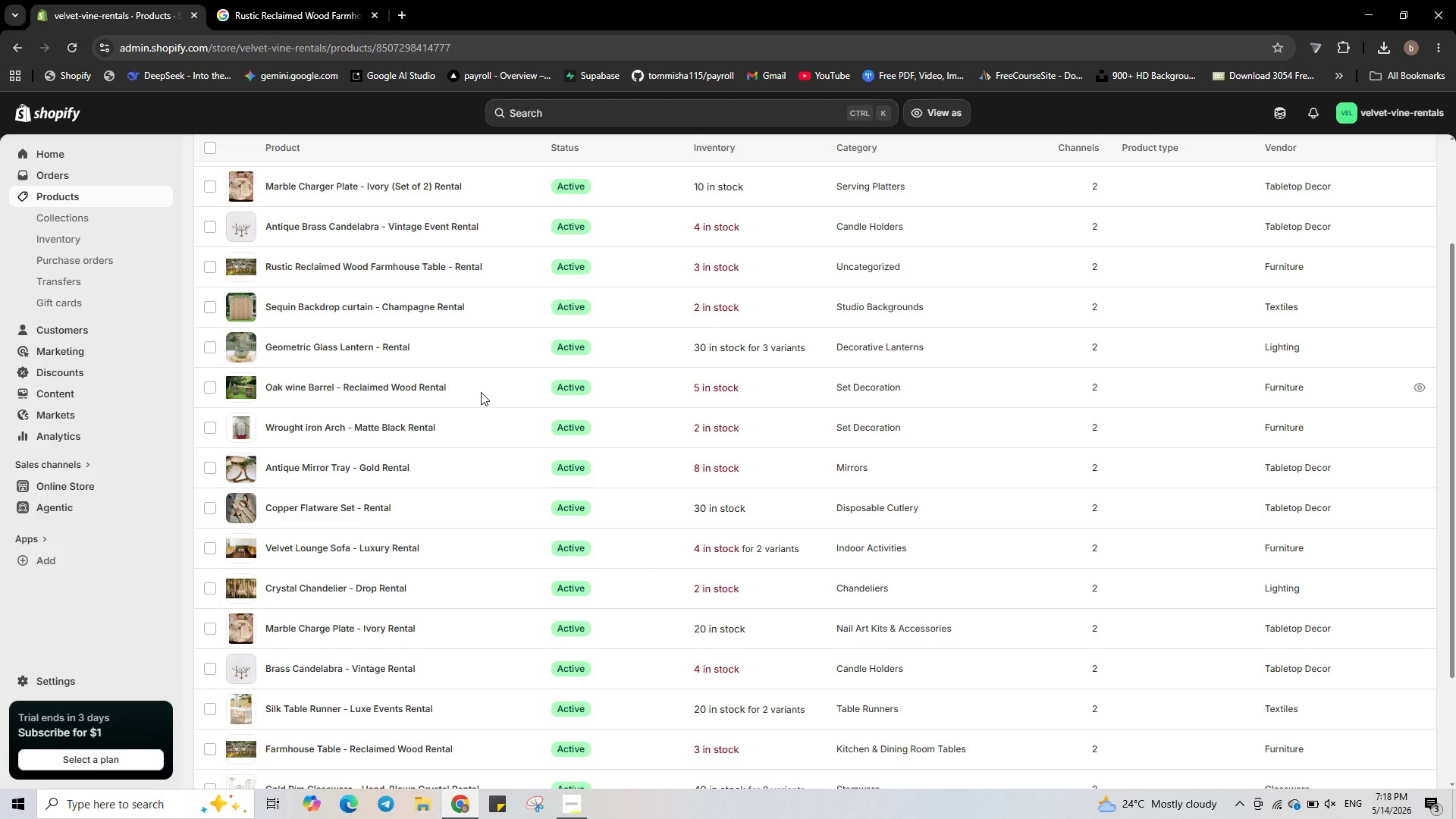 
scroll: coordinate [852, 570], scroll_direction: down, amount: 9.0
 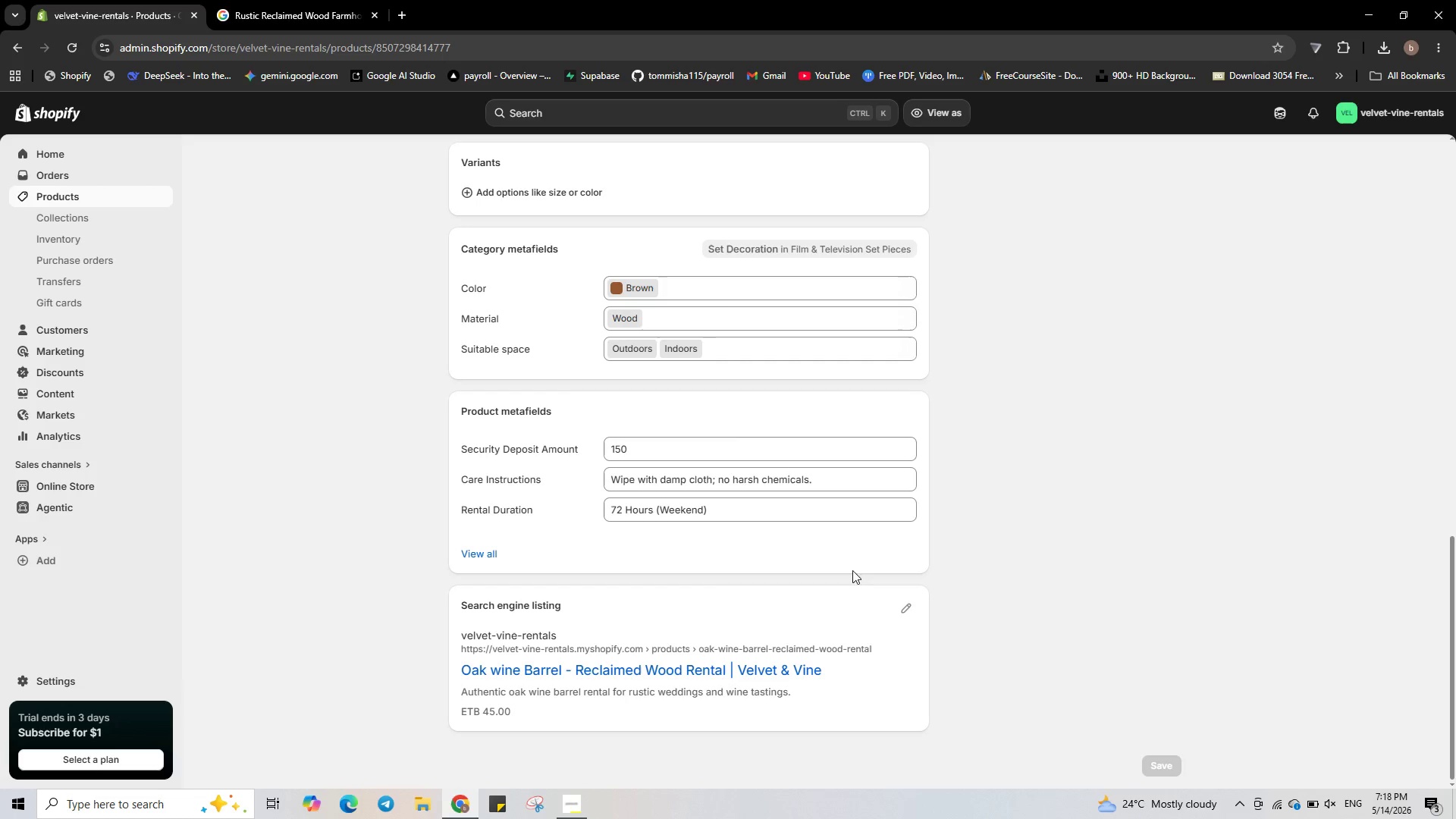 
left_click([905, 604])
 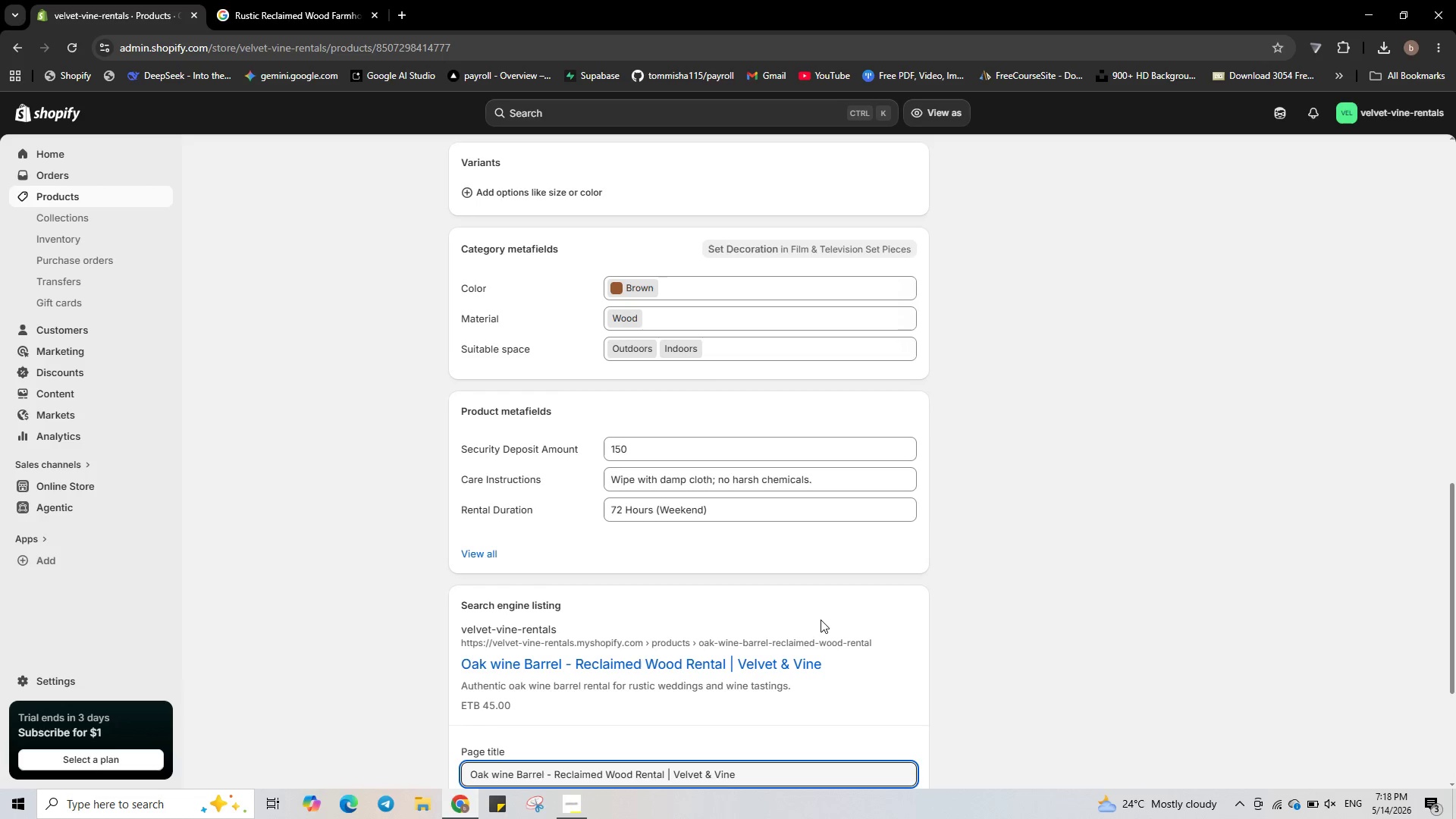 
scroll: coordinate [815, 620], scroll_direction: down, amount: 3.0
 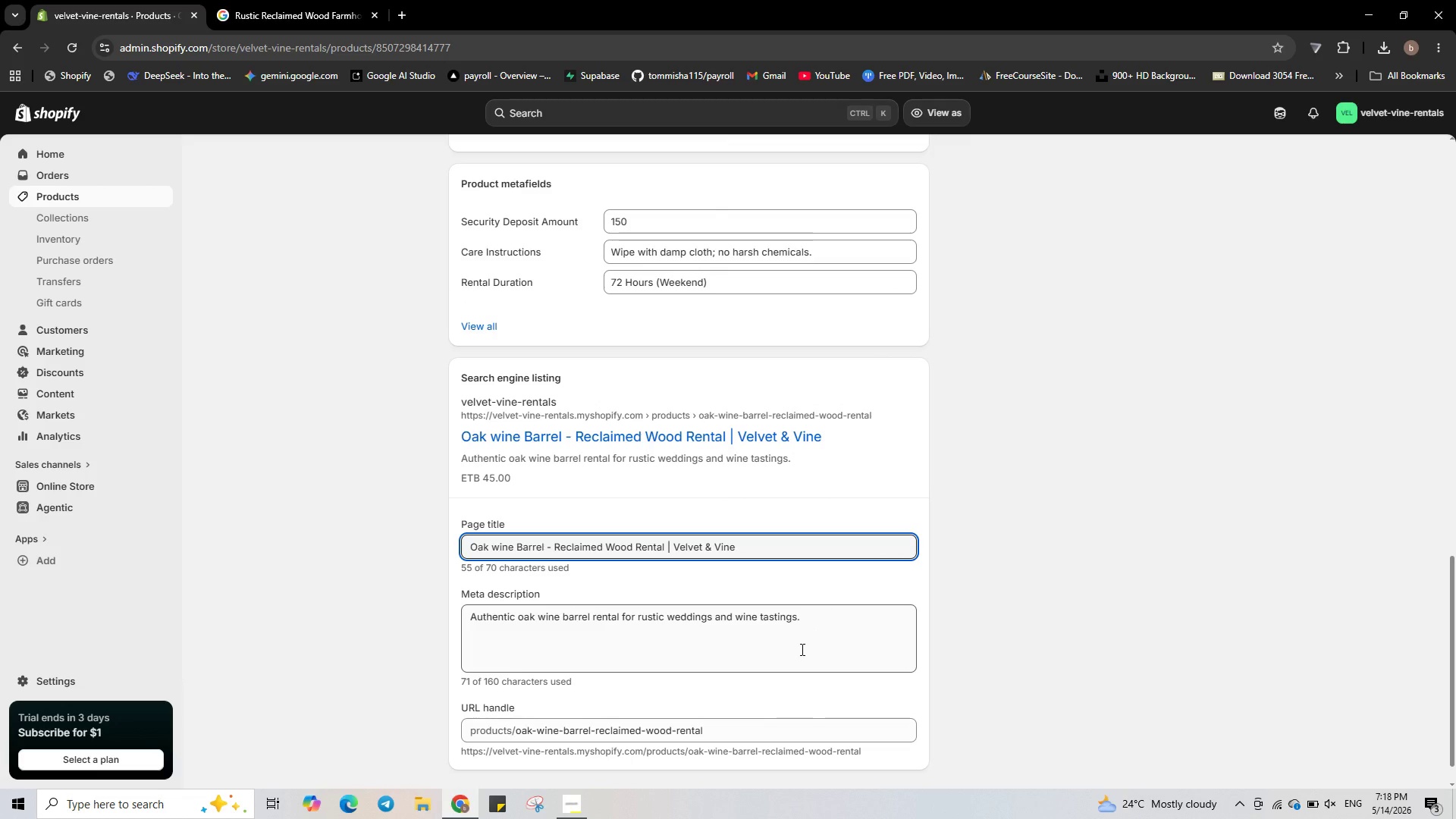 
left_click([801, 649])
 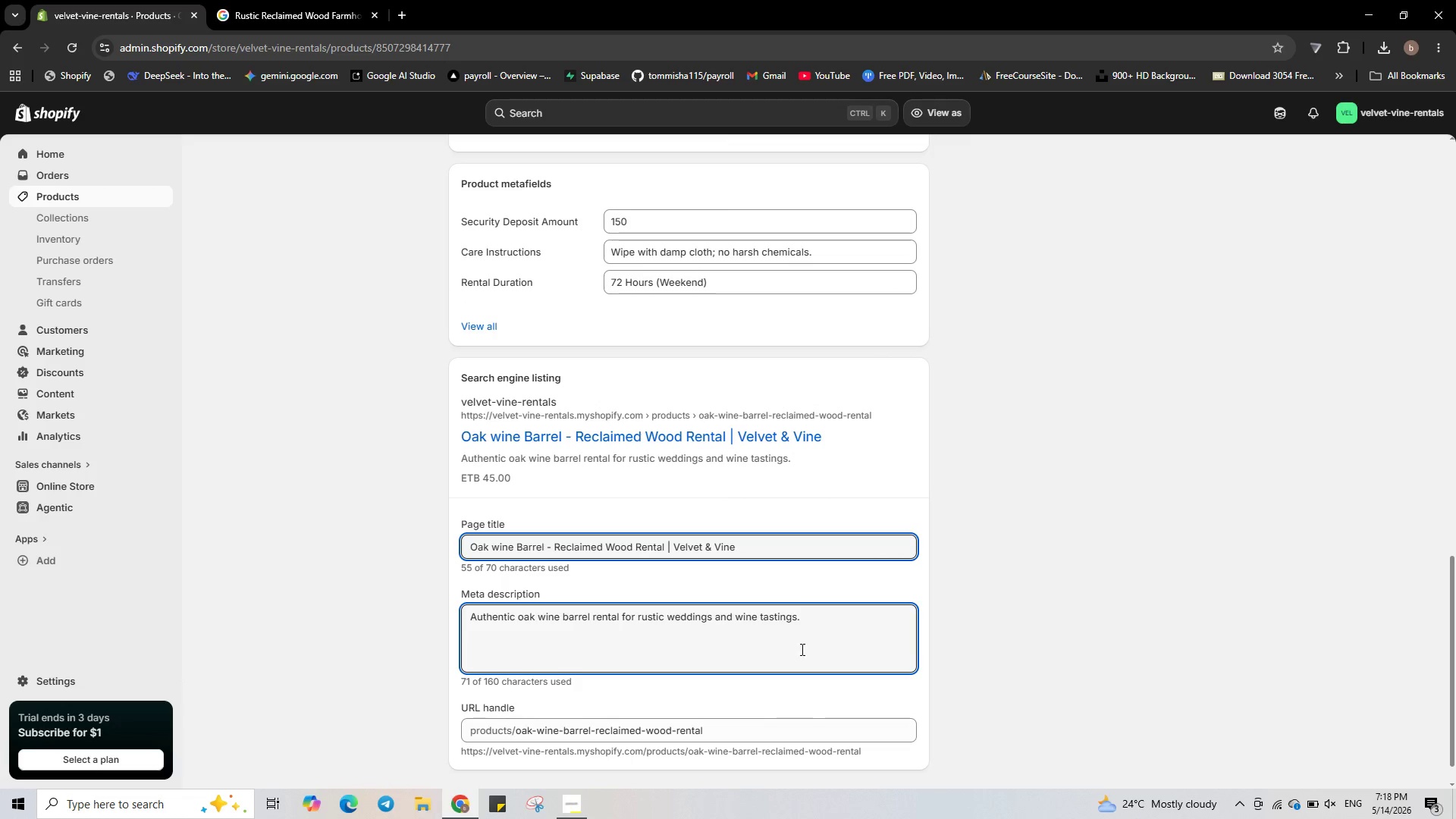 
wait(8.11)
 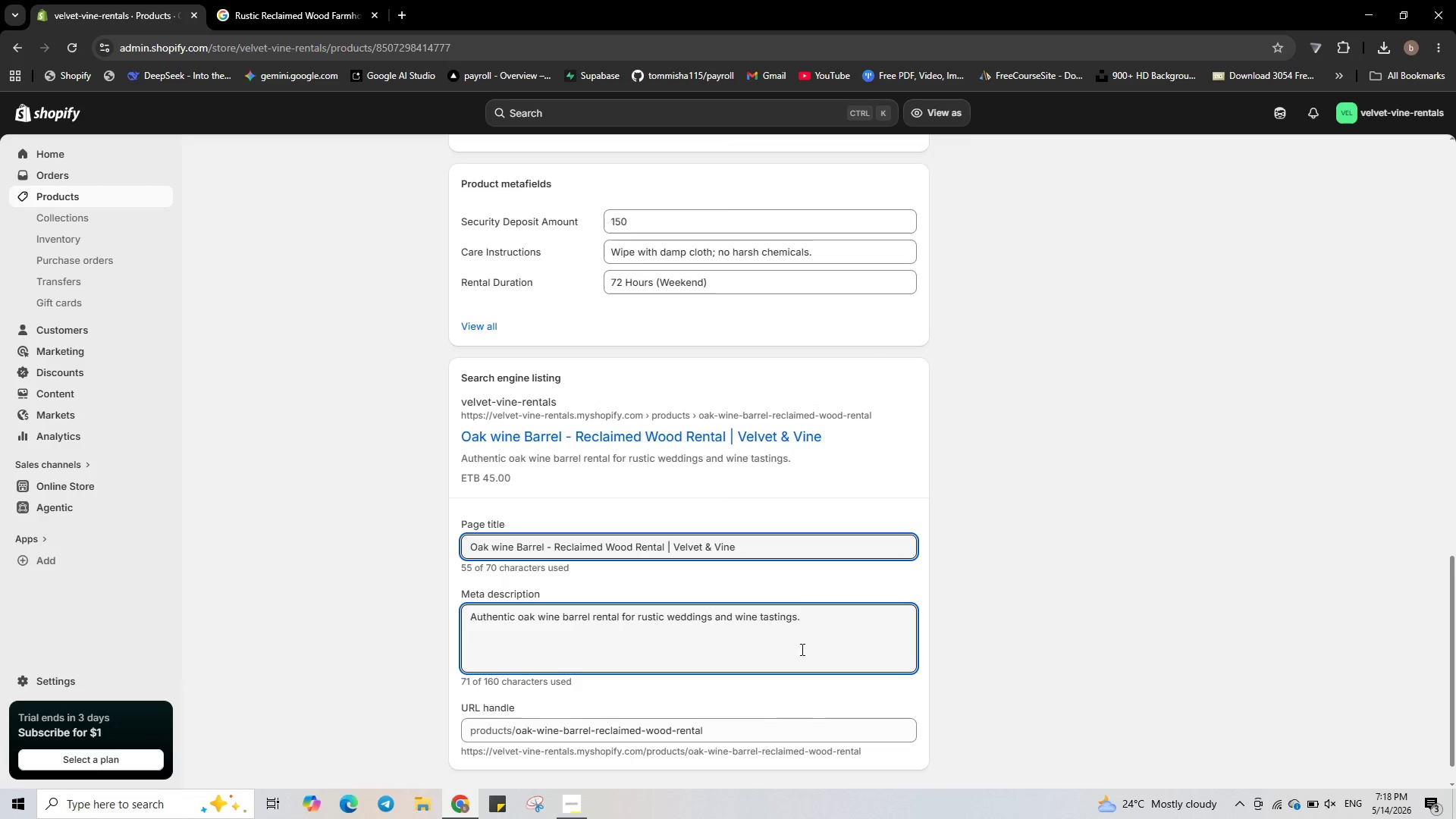 
key(Control+A)
 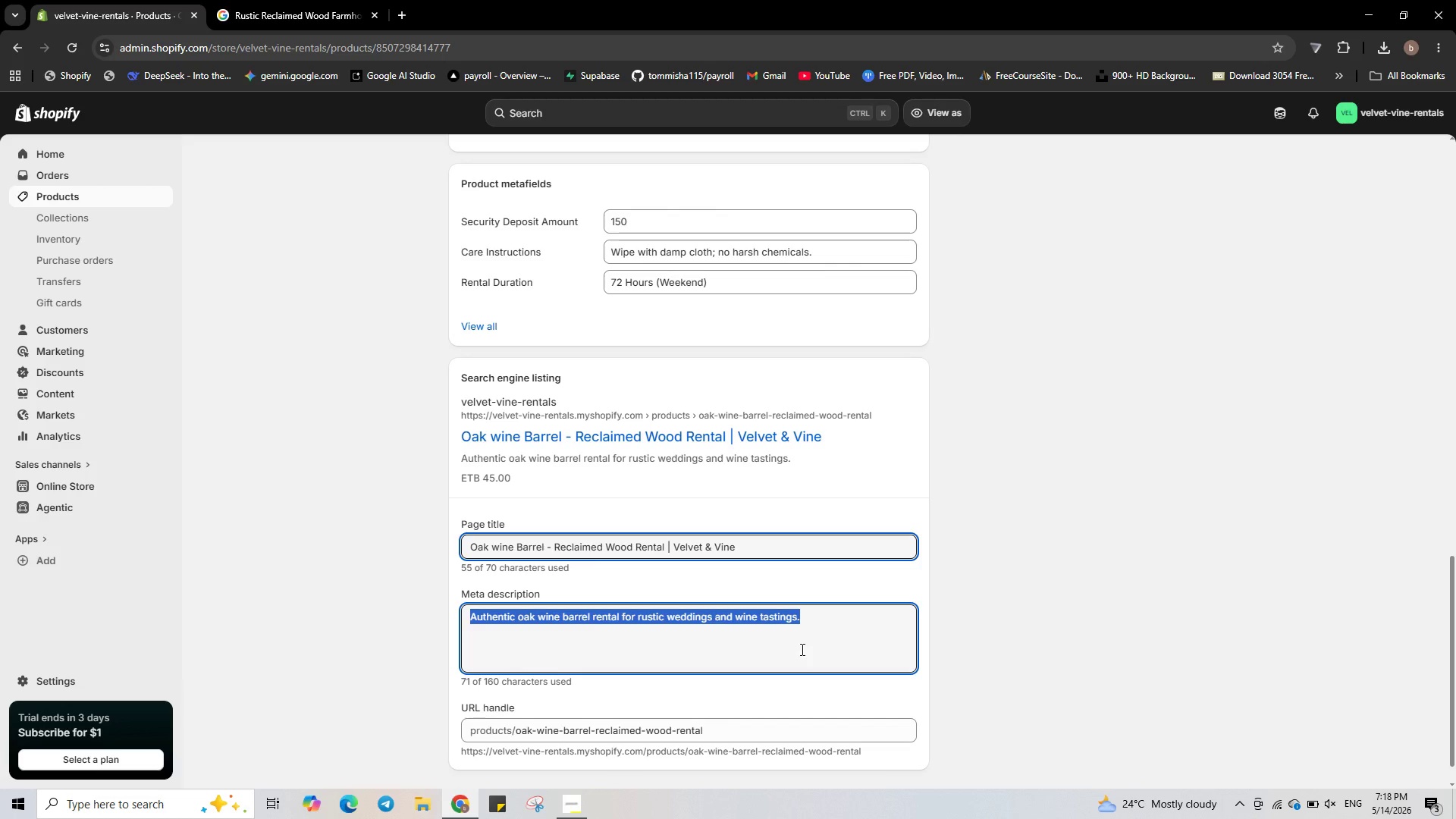 
key(Control+C)
 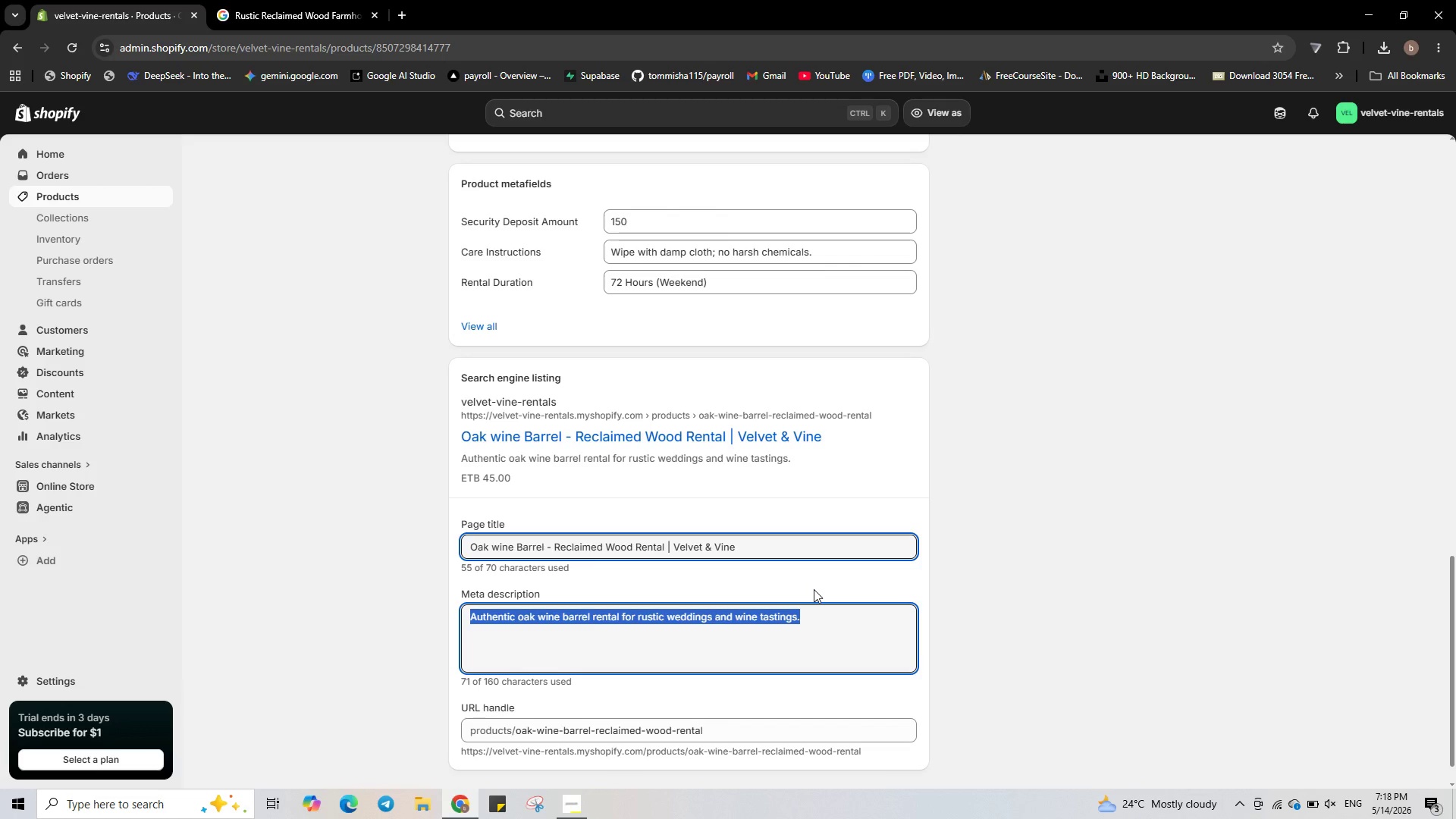 
scroll: coordinate [814, 589], scroll_direction: up, amount: 8.0
 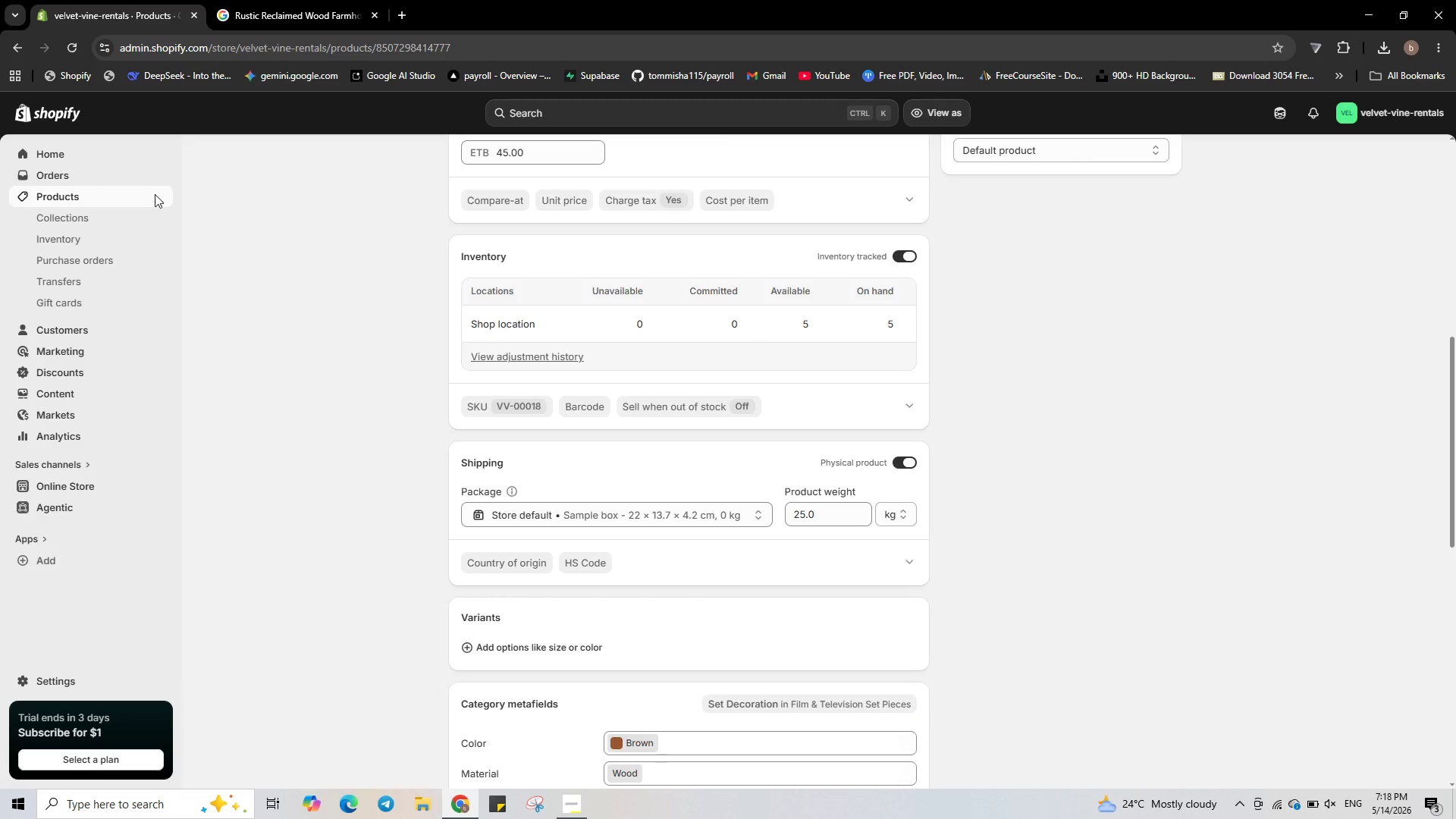 
left_click([140, 196])
 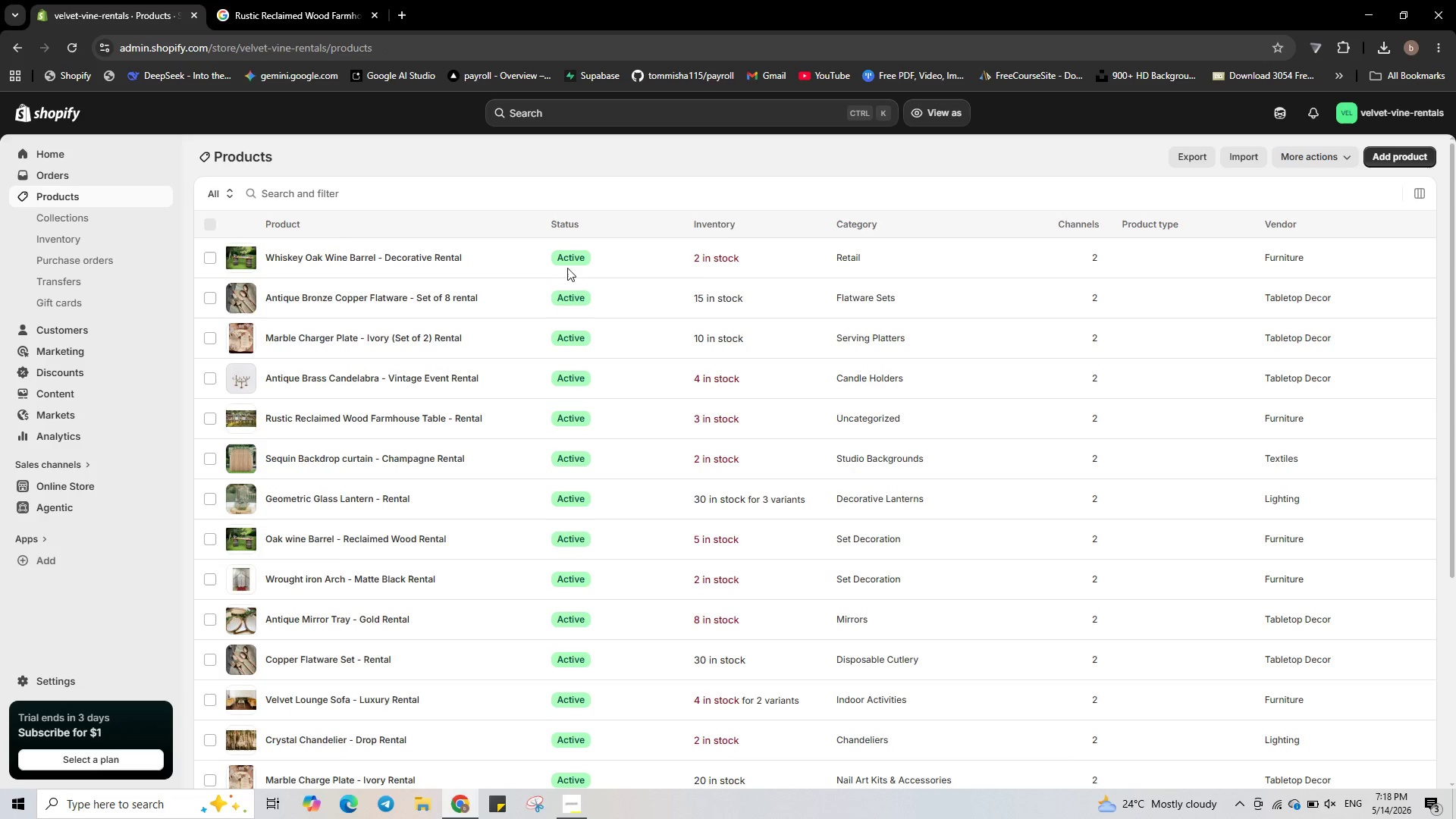 
left_click([503, 255])
 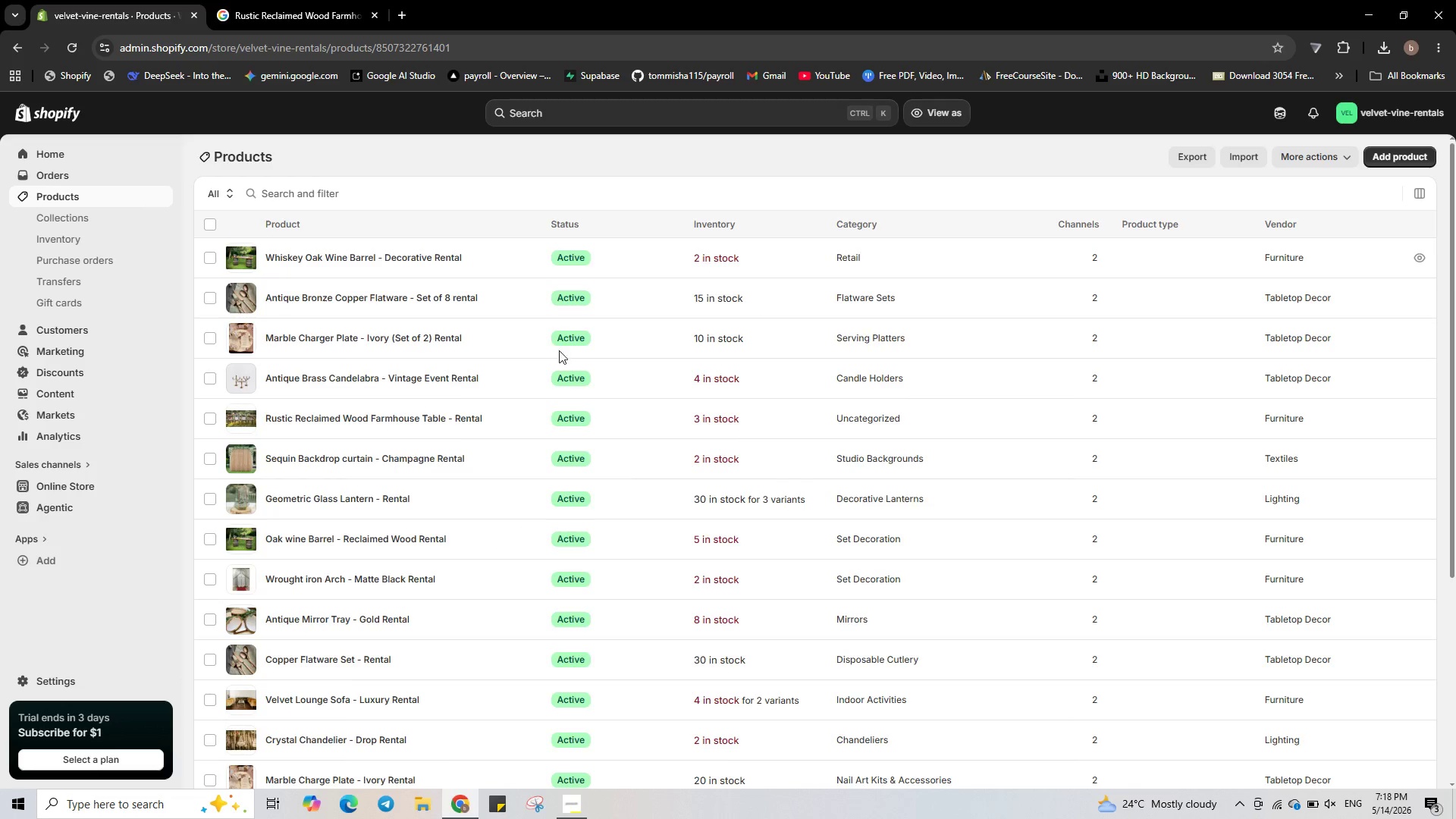 
scroll: coordinate [673, 500], scroll_direction: down, amount: 19.0
 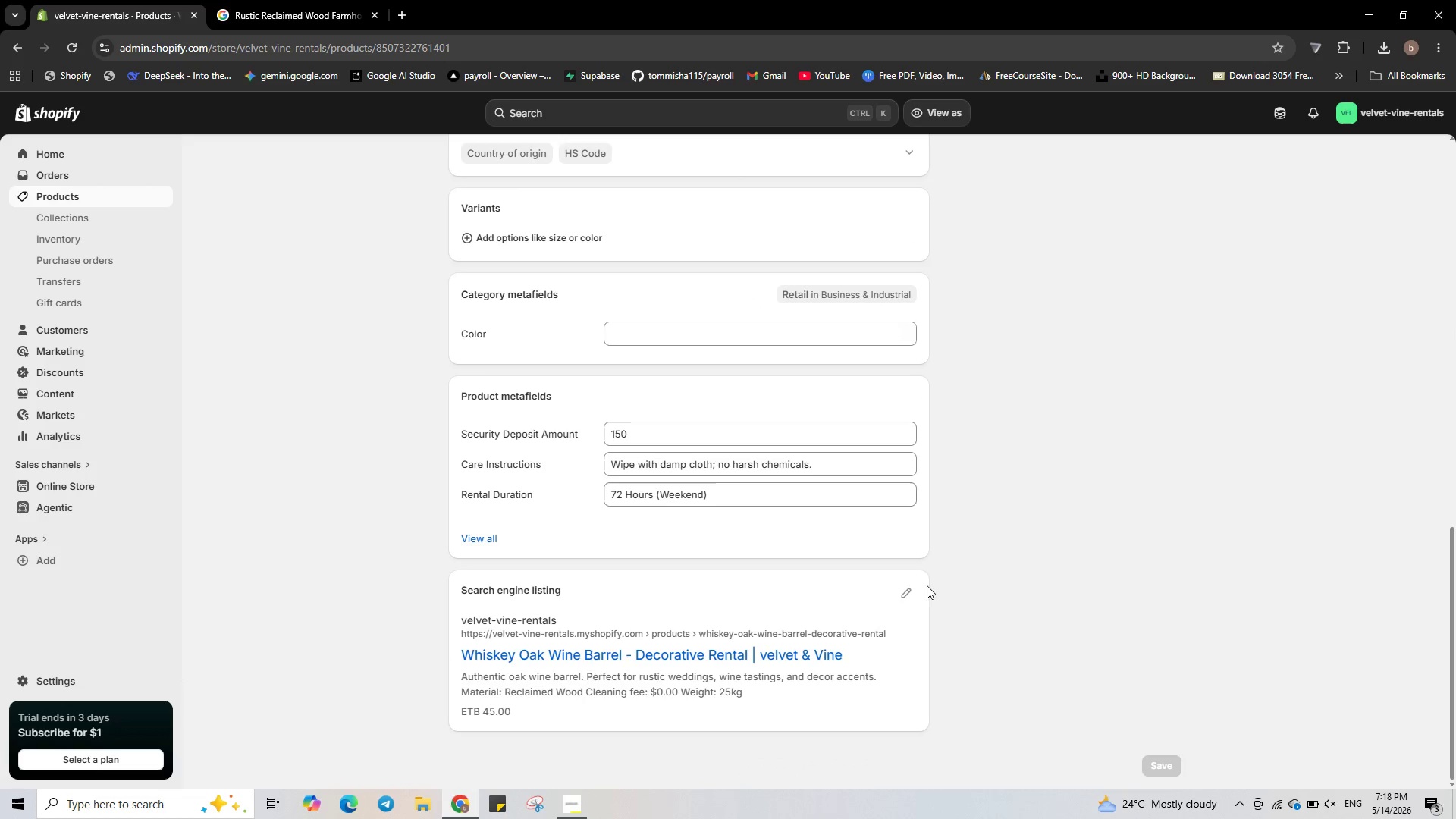 
left_click([910, 592])
 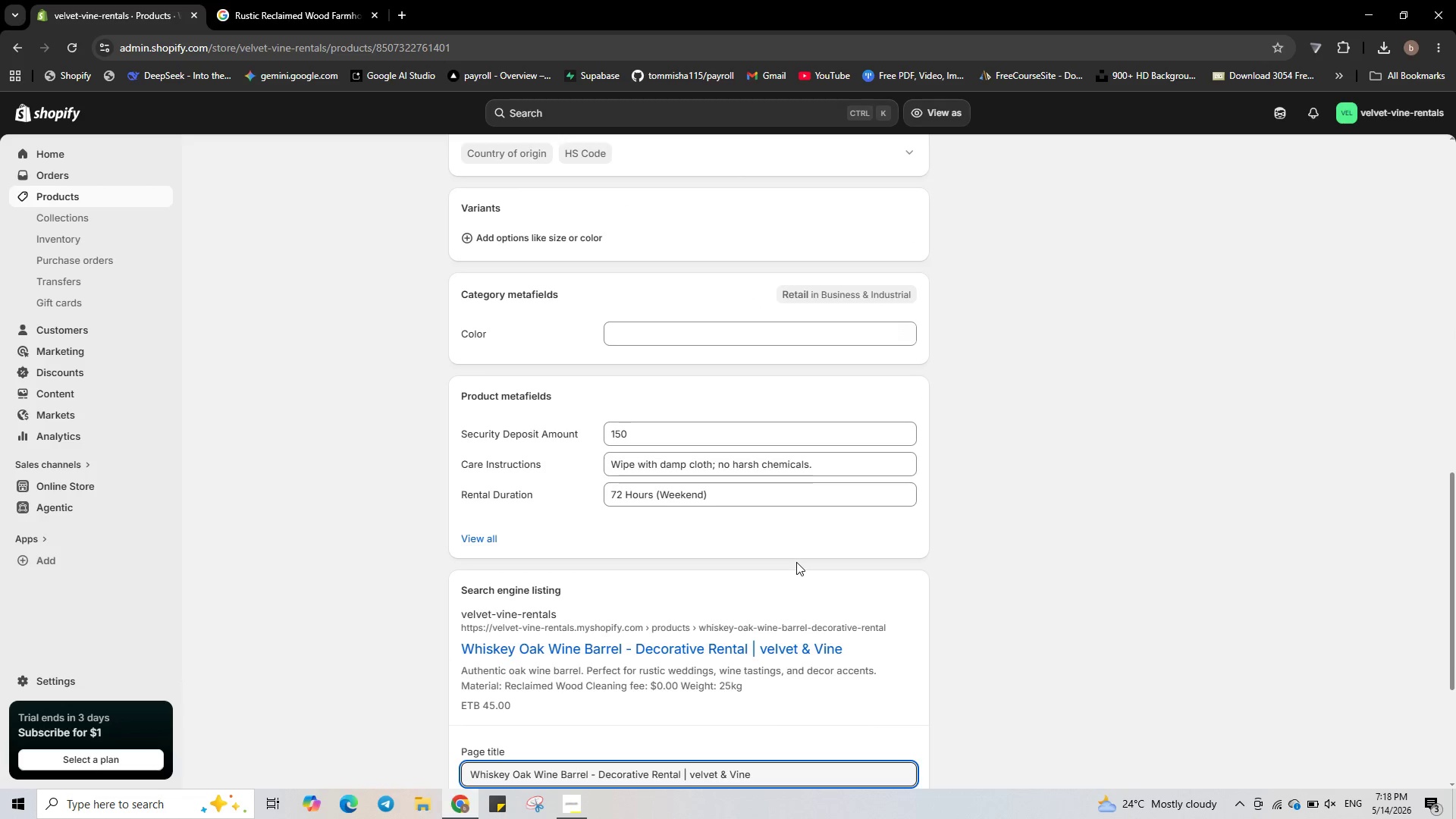 
scroll: coordinate [796, 562], scroll_direction: down, amount: 3.0
 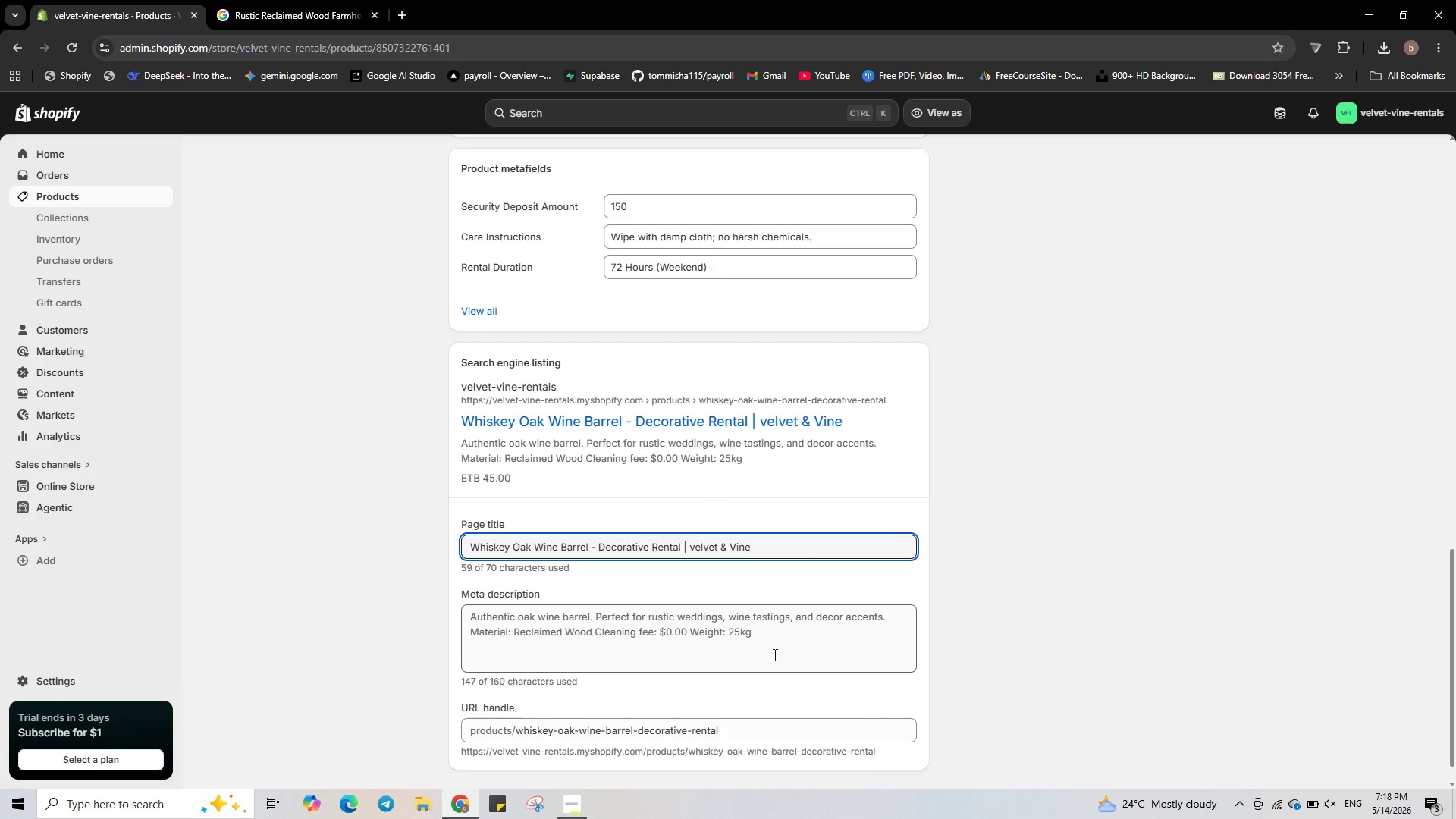 
left_click([773, 656])
 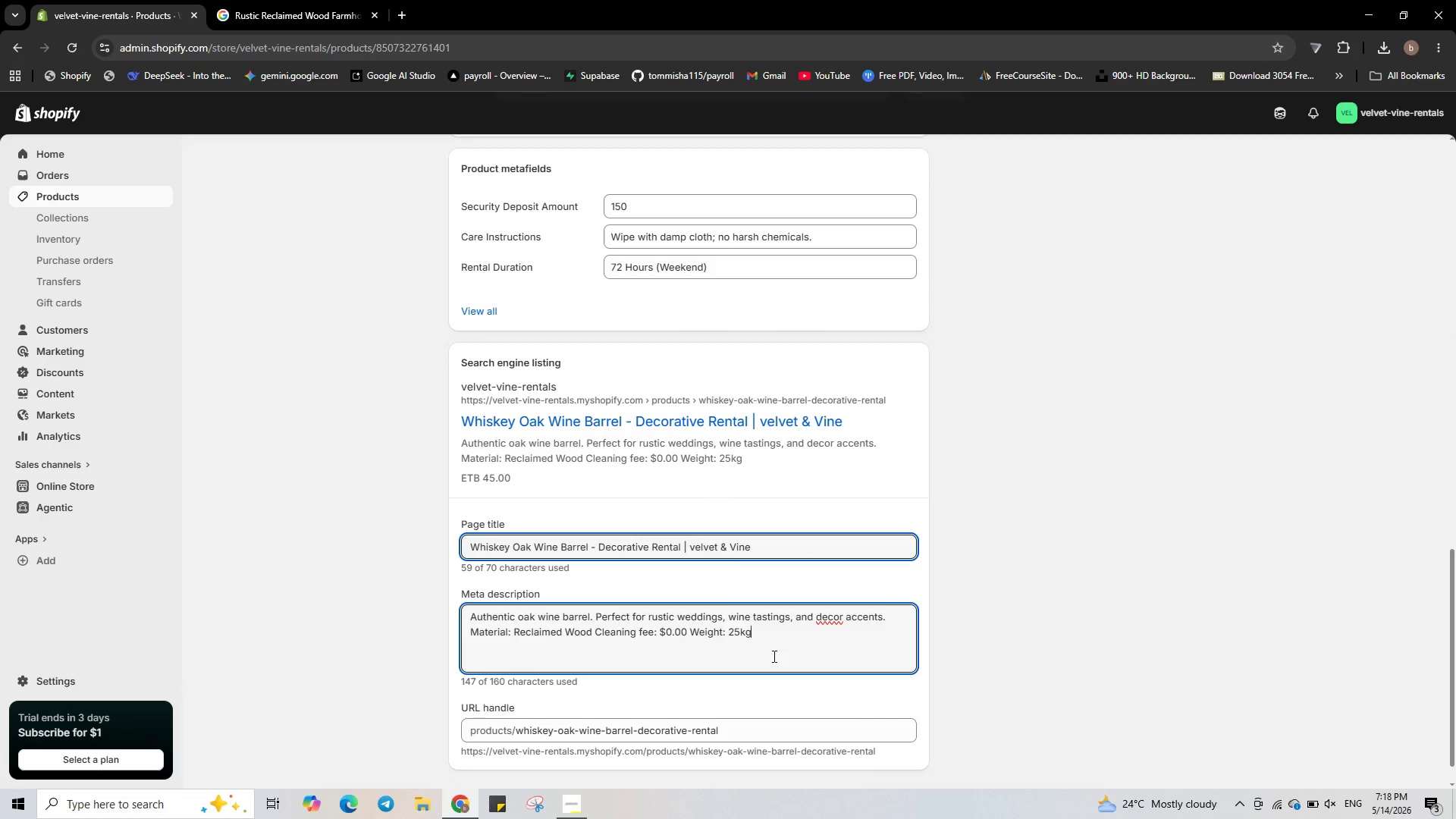 
hold_key(key=ControlLeft, duration=1.02)
 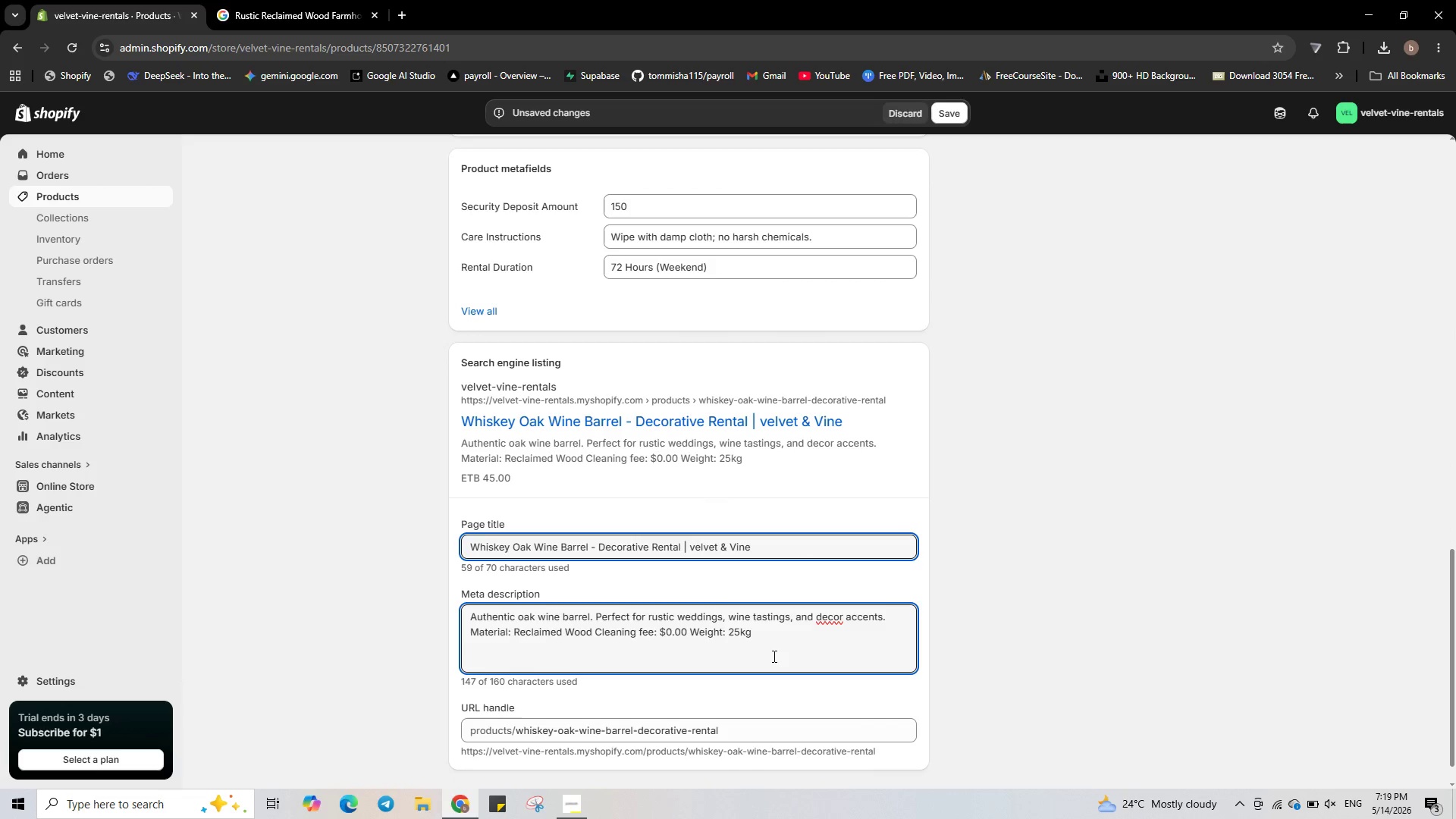 
key(Control+A)
 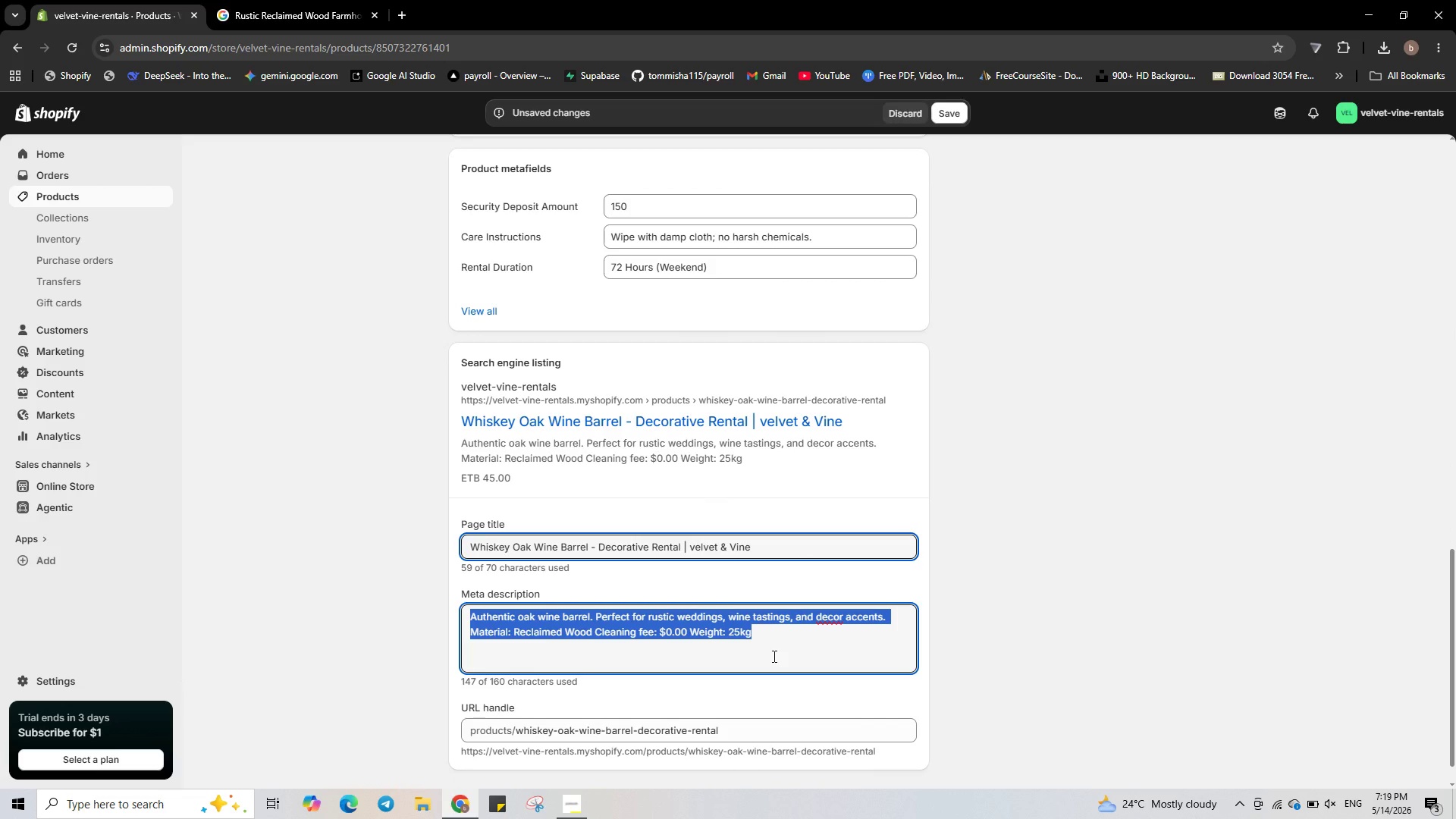 
hold_key(key=ShiftLeft, duration=0.62)
 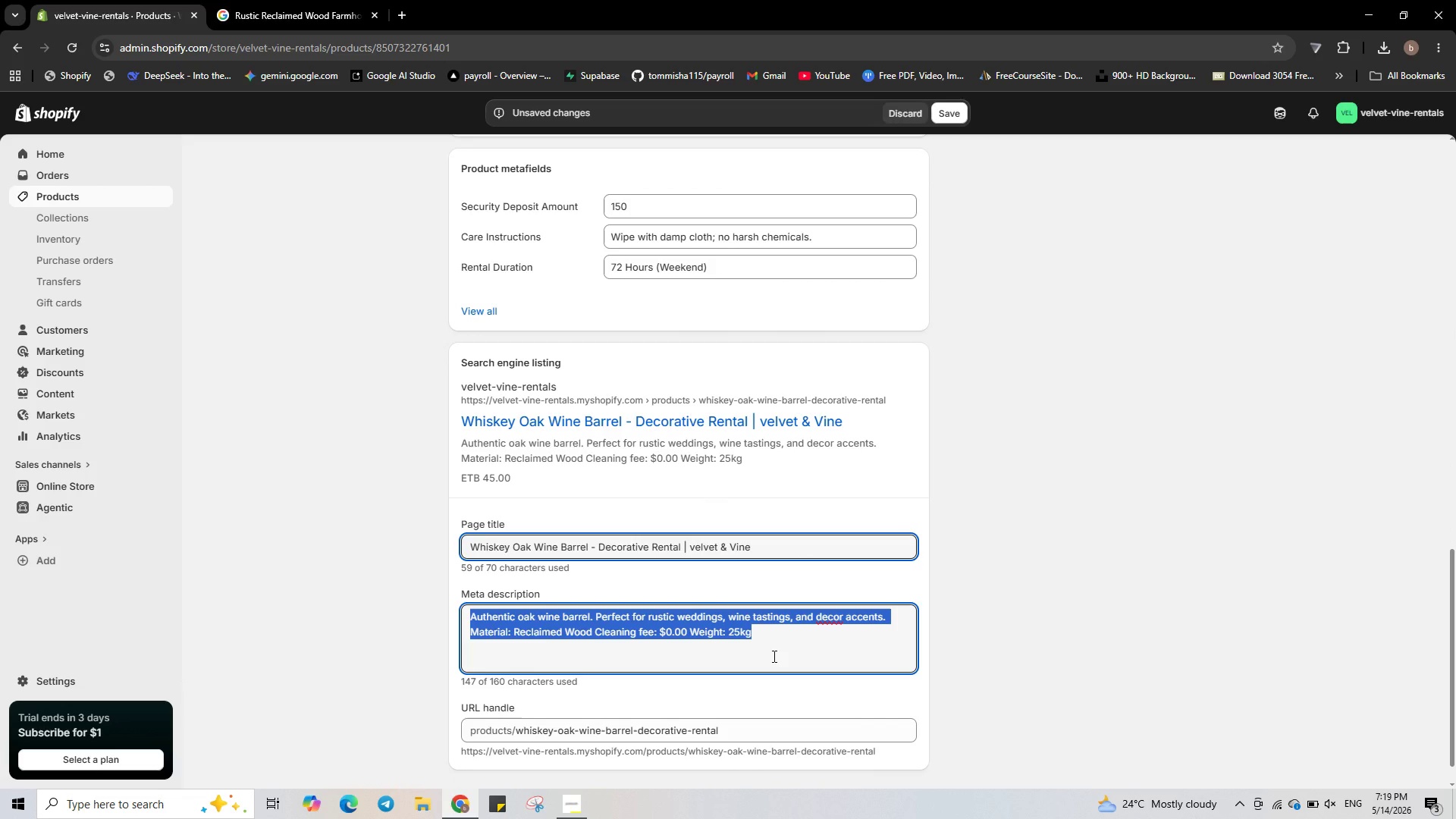 
key(Control+V)
 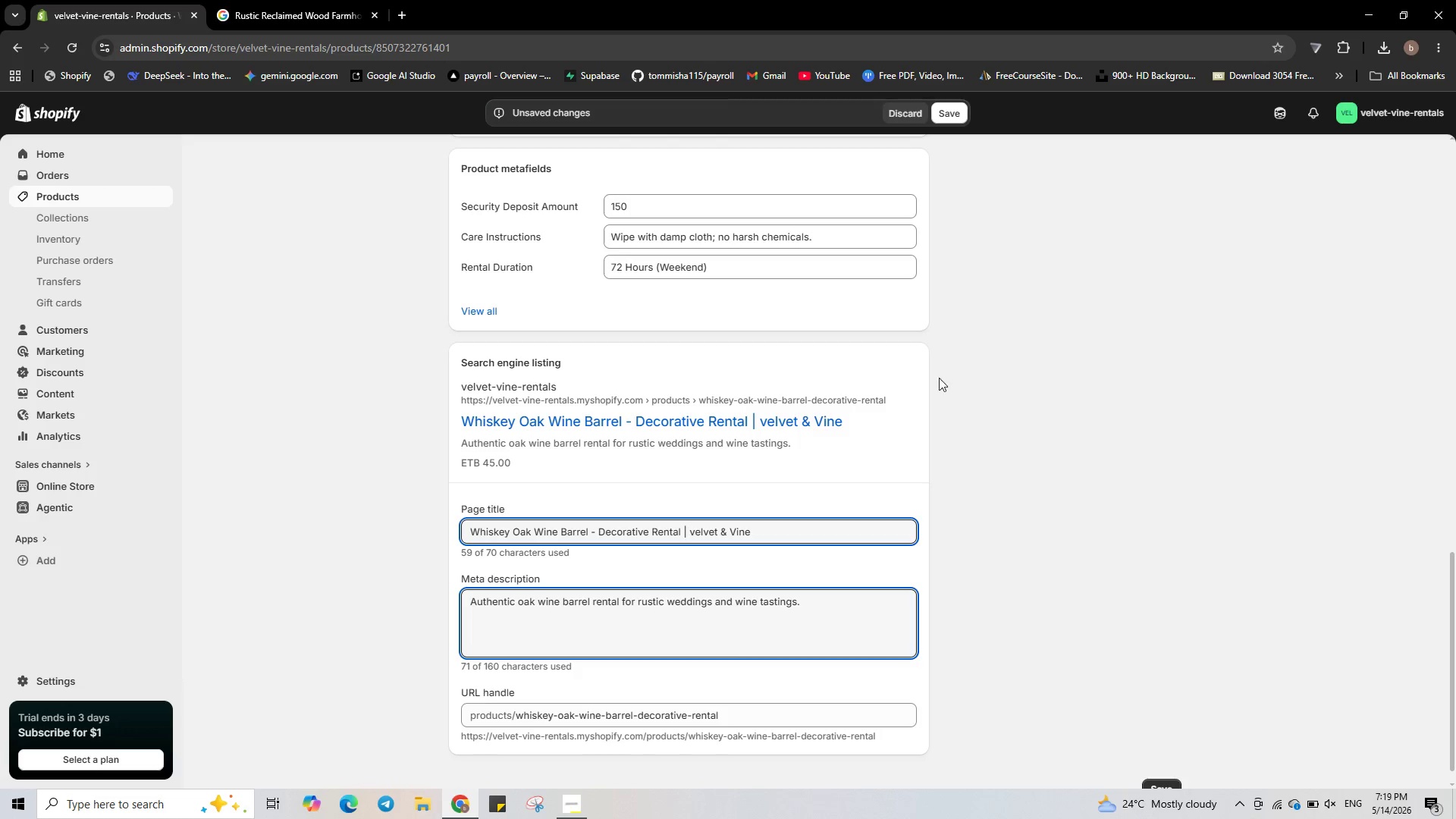 
wait(8.19)
 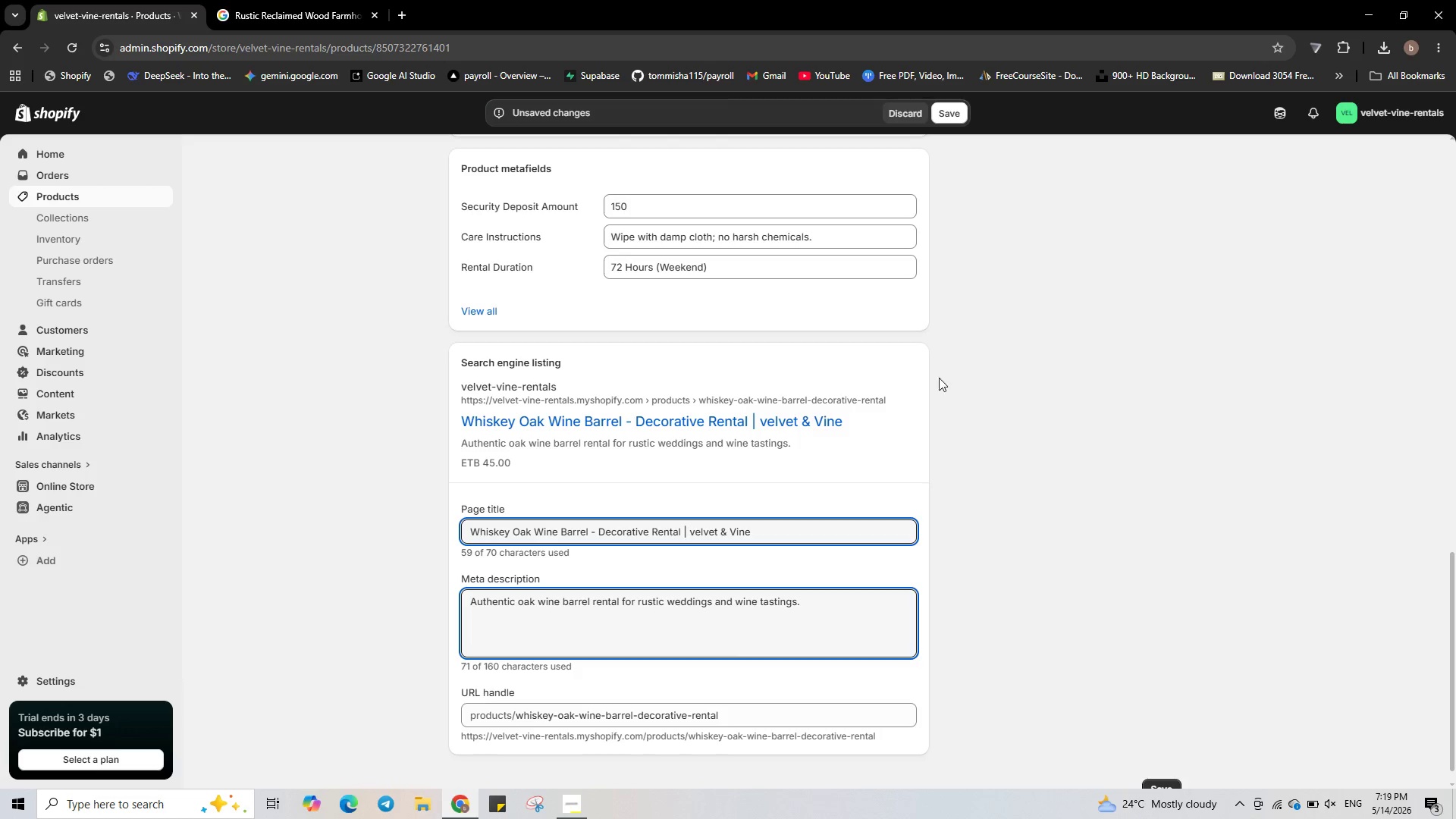 
left_click([956, 112])
 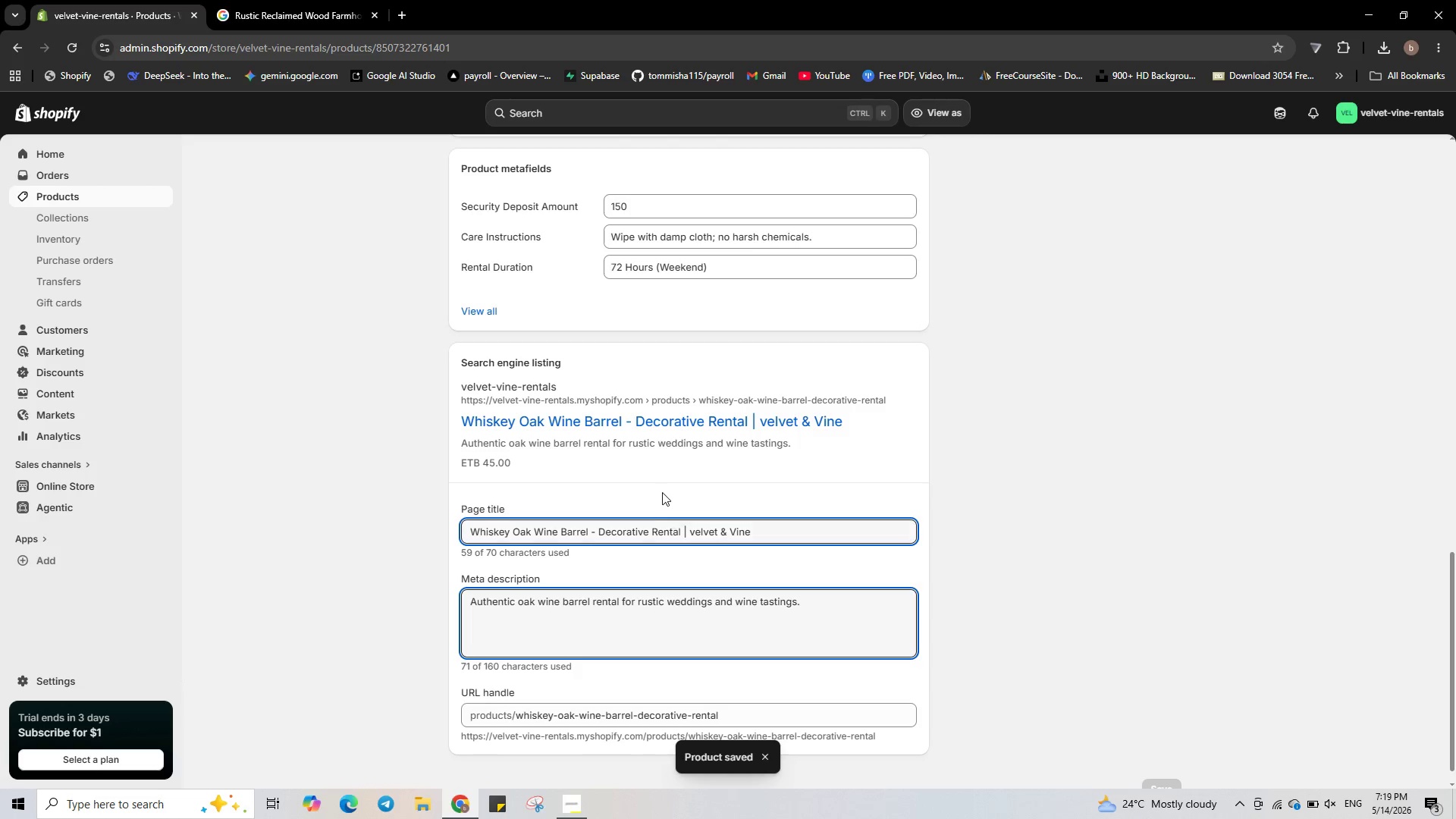 
wait(13.25)
 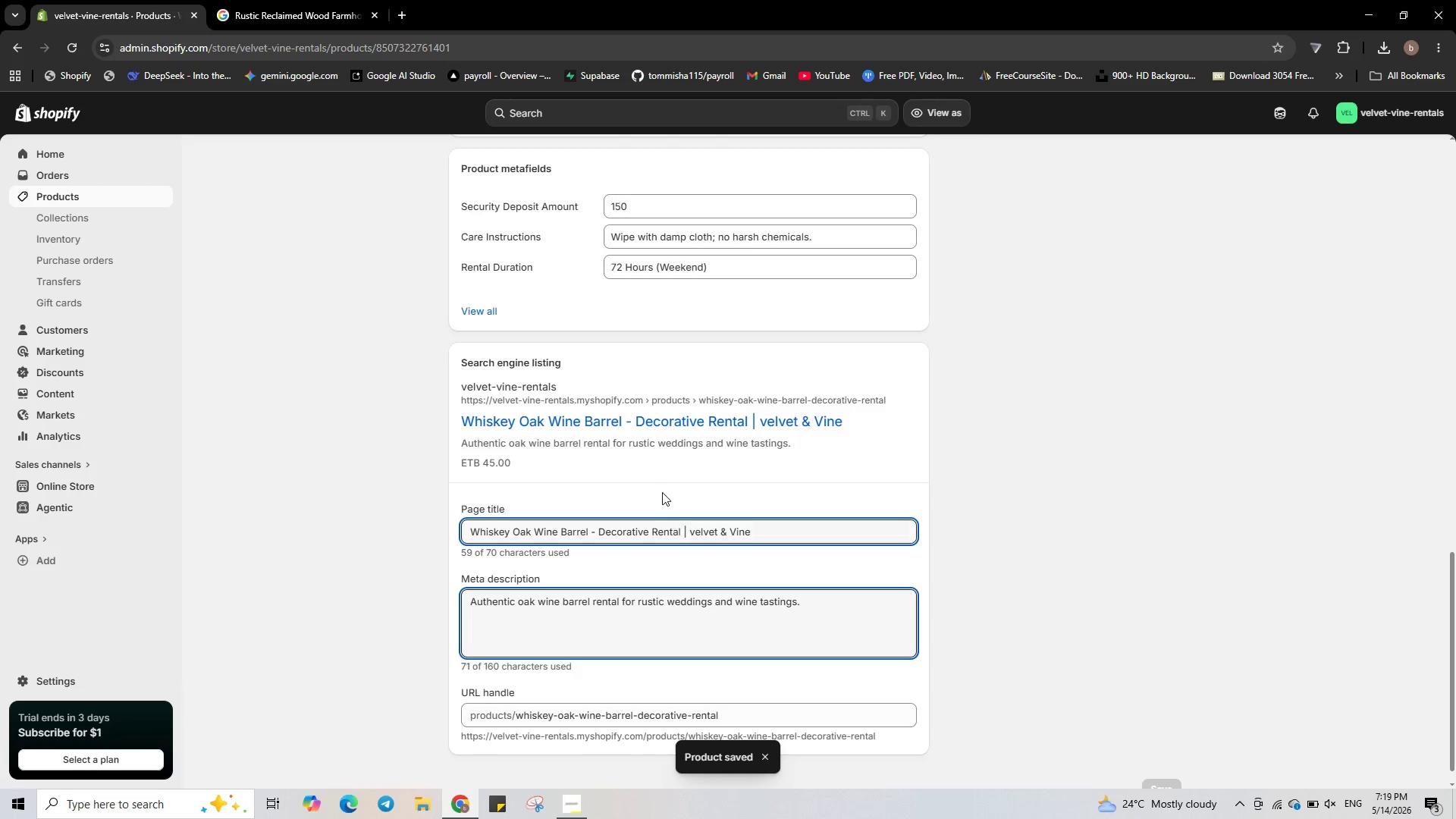 
scroll: coordinate [681, 463], scroll_direction: none, amount: 0.0
 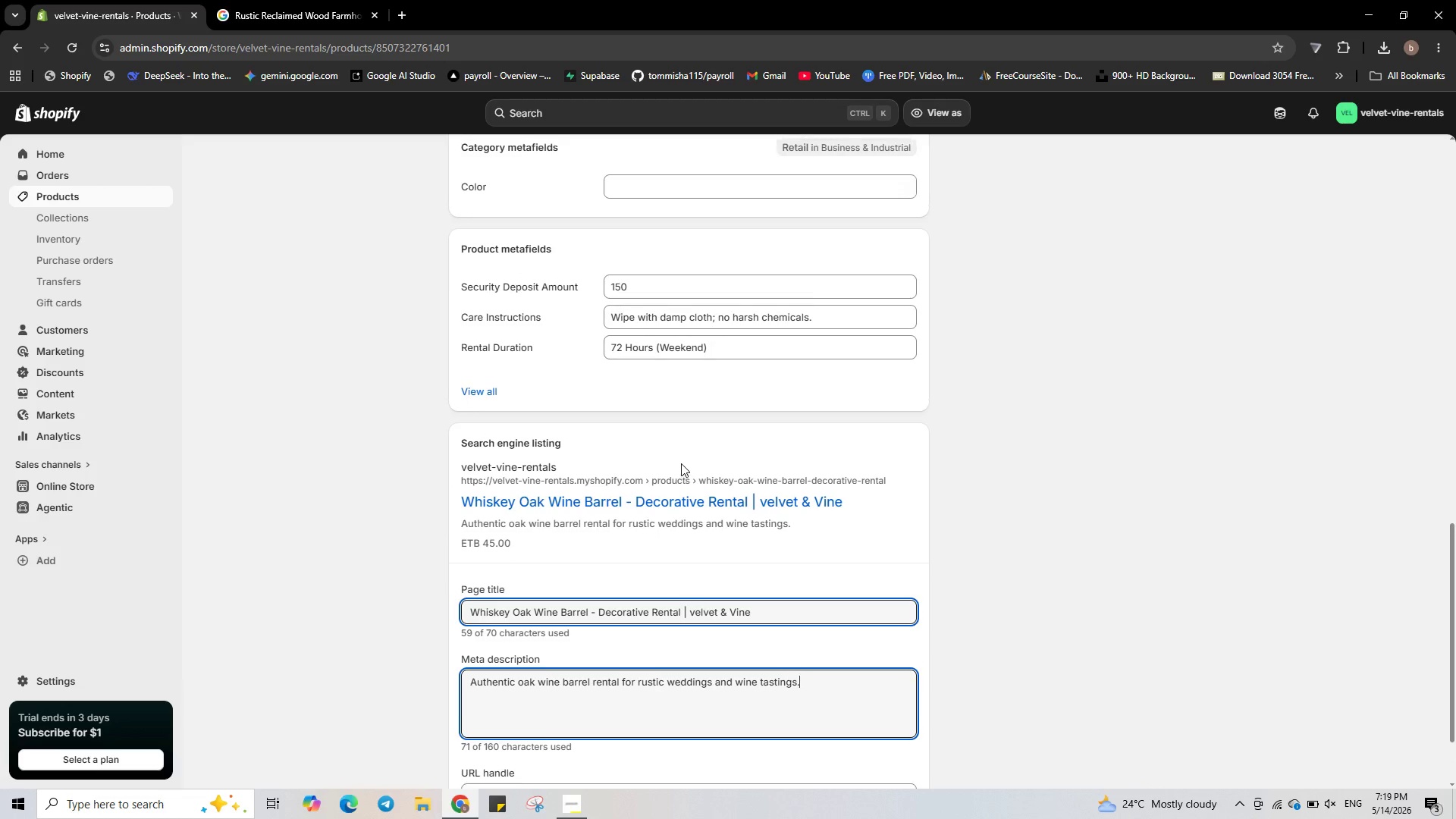 
scroll: coordinate [681, 463], scroll_direction: up, amount: 1.0
 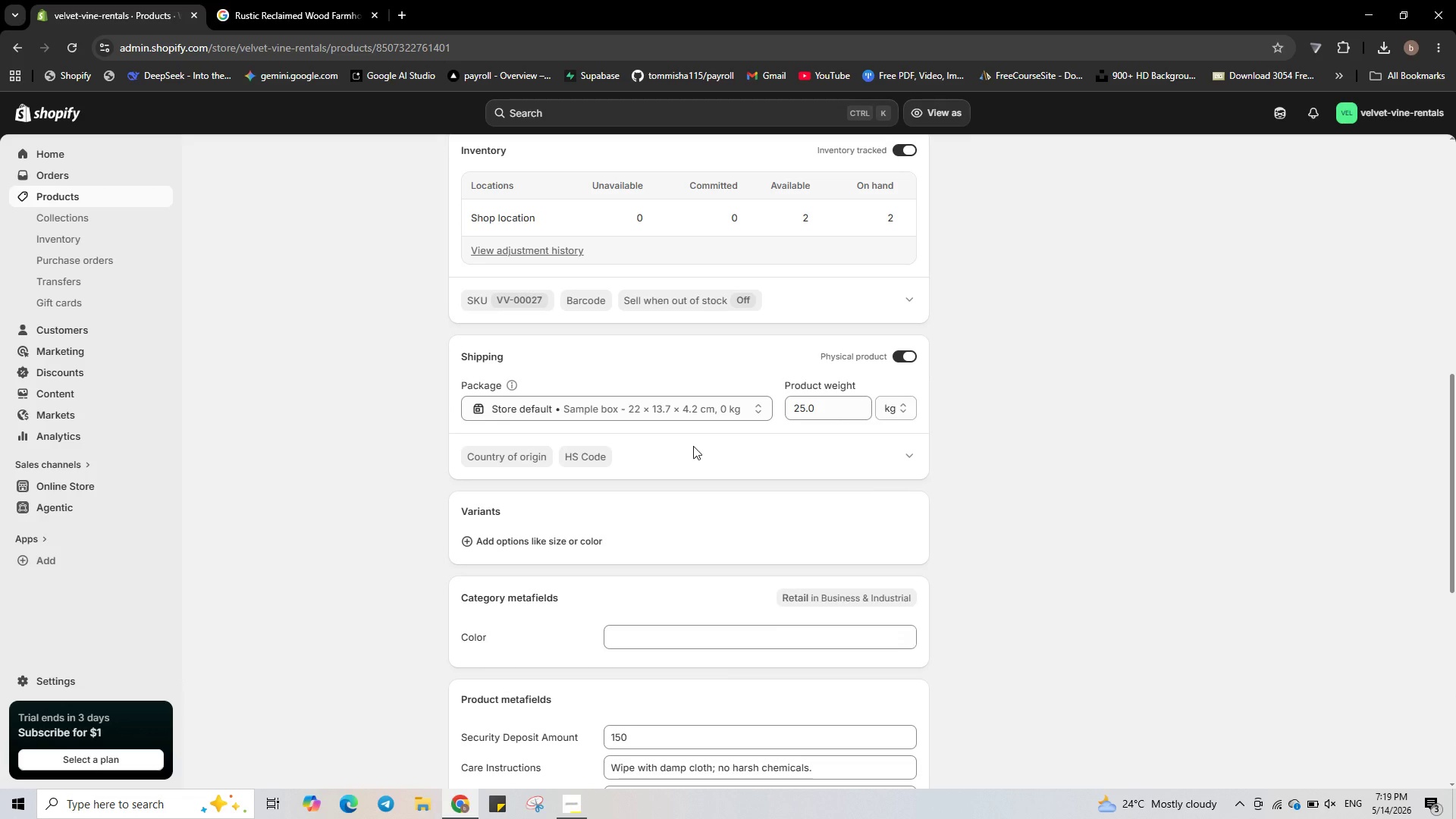 
left_click([889, 216])
 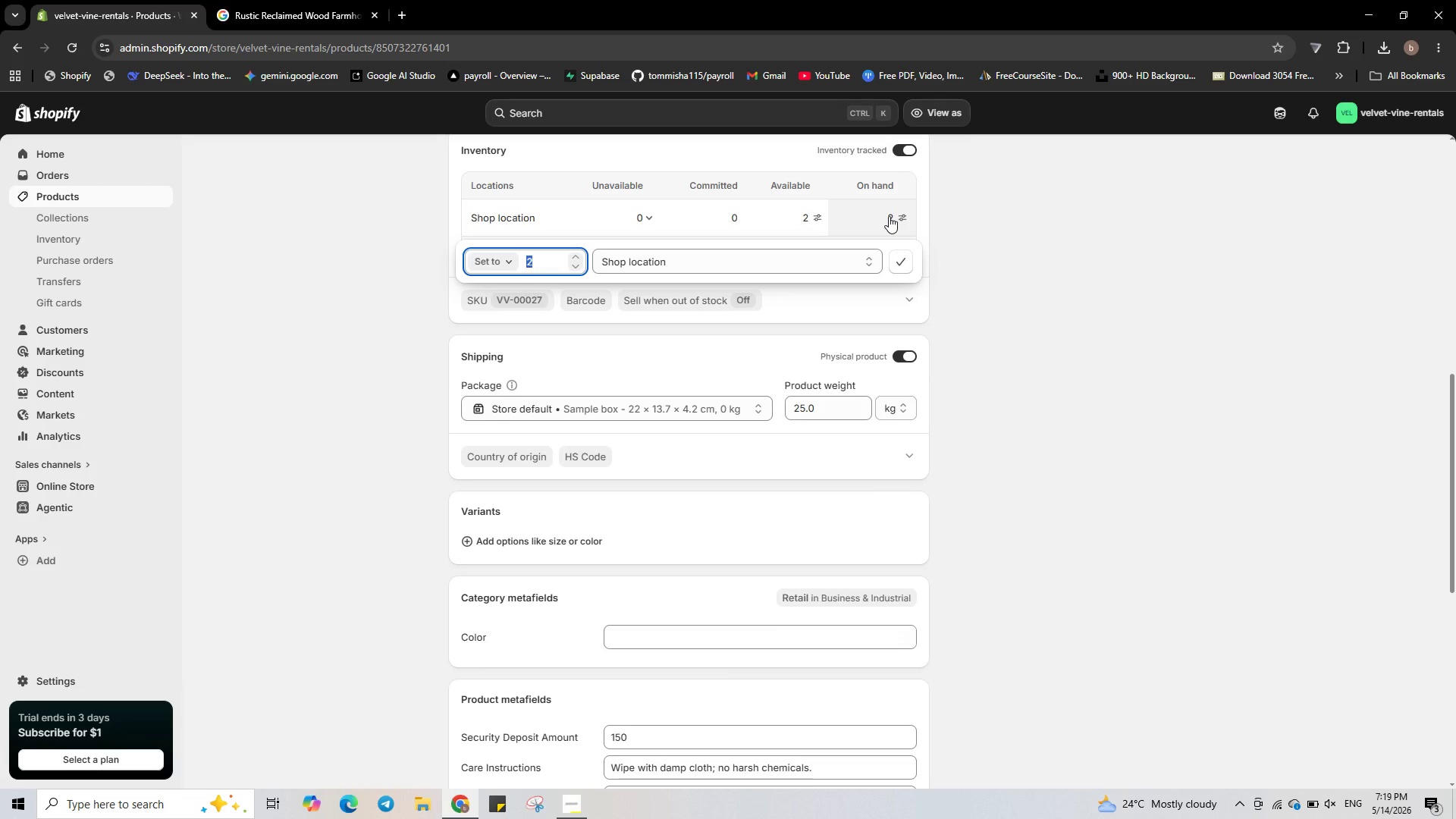 
key(Numpad3)
 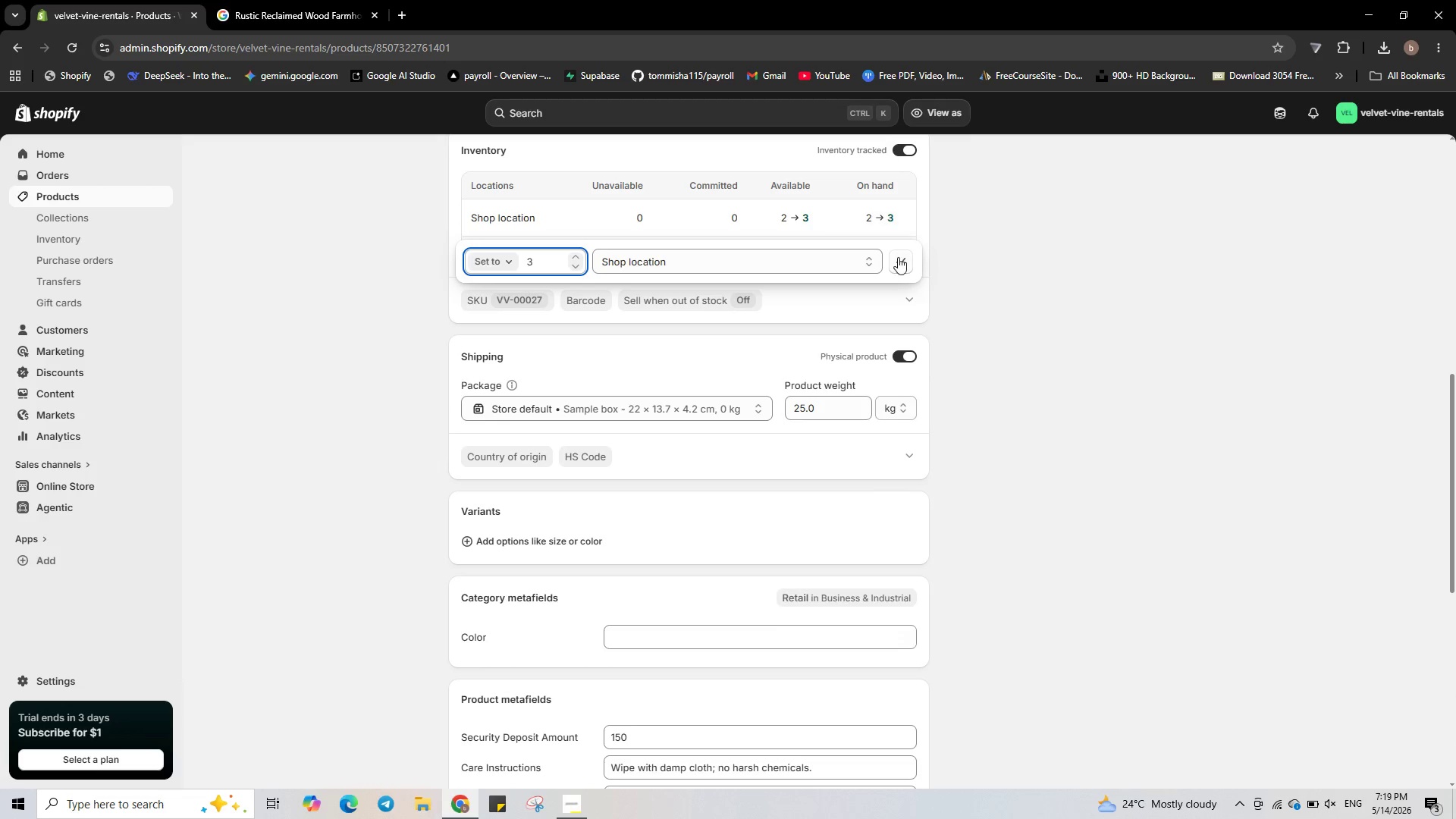 
left_click([898, 258])
 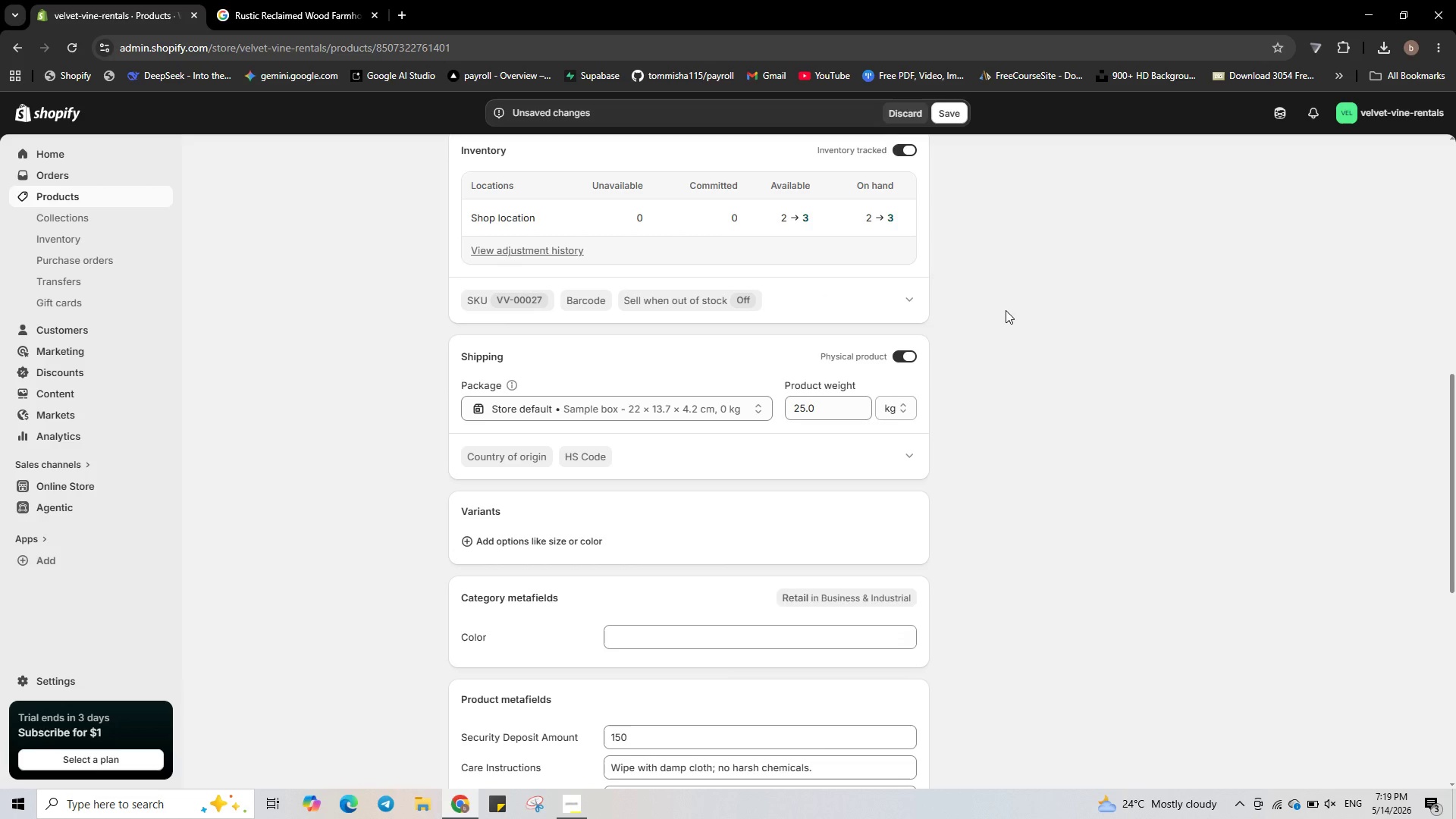 
wait(6.01)
 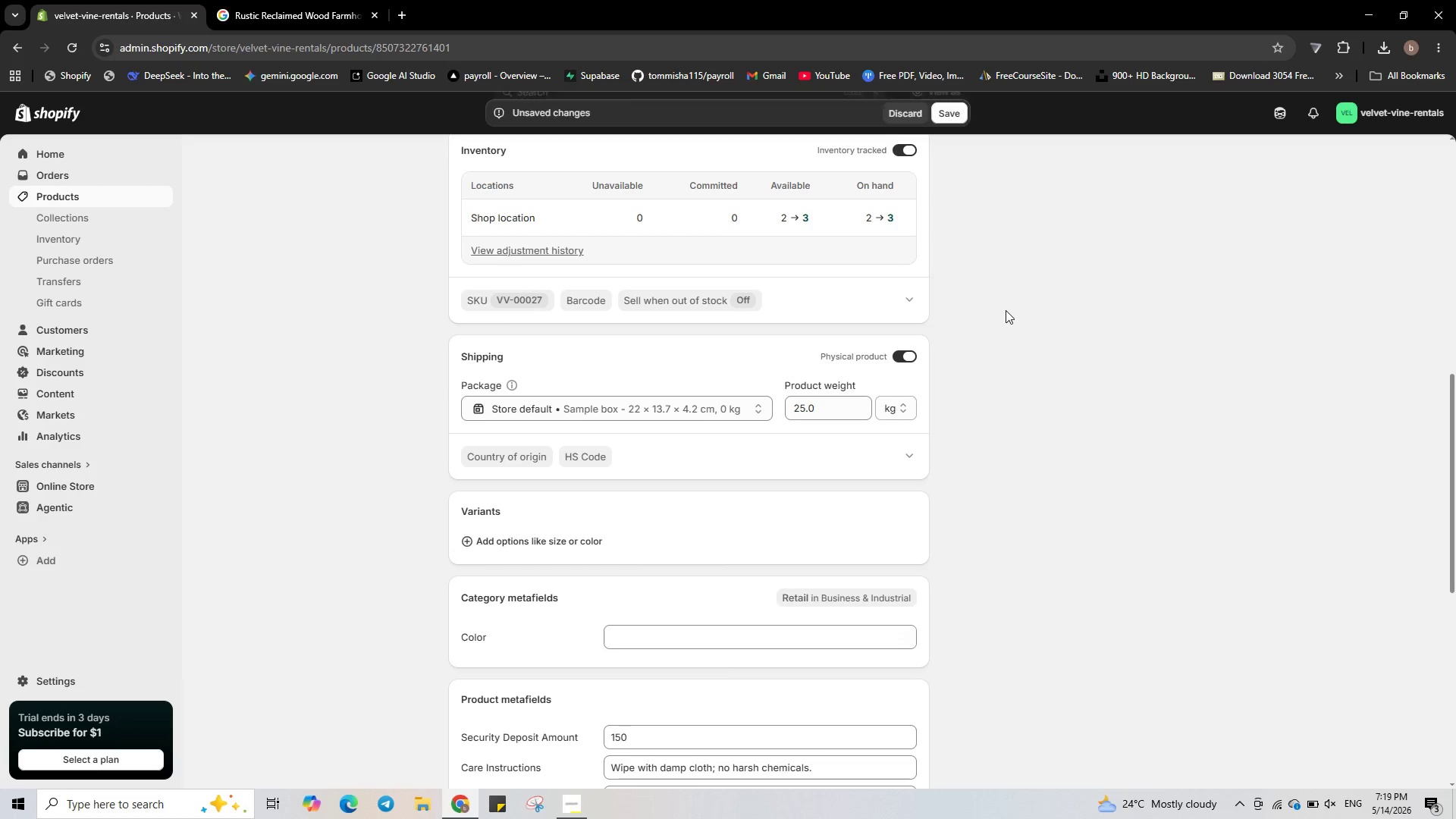 
scroll: coordinate [968, 180], scroll_direction: up, amount: 10.0
 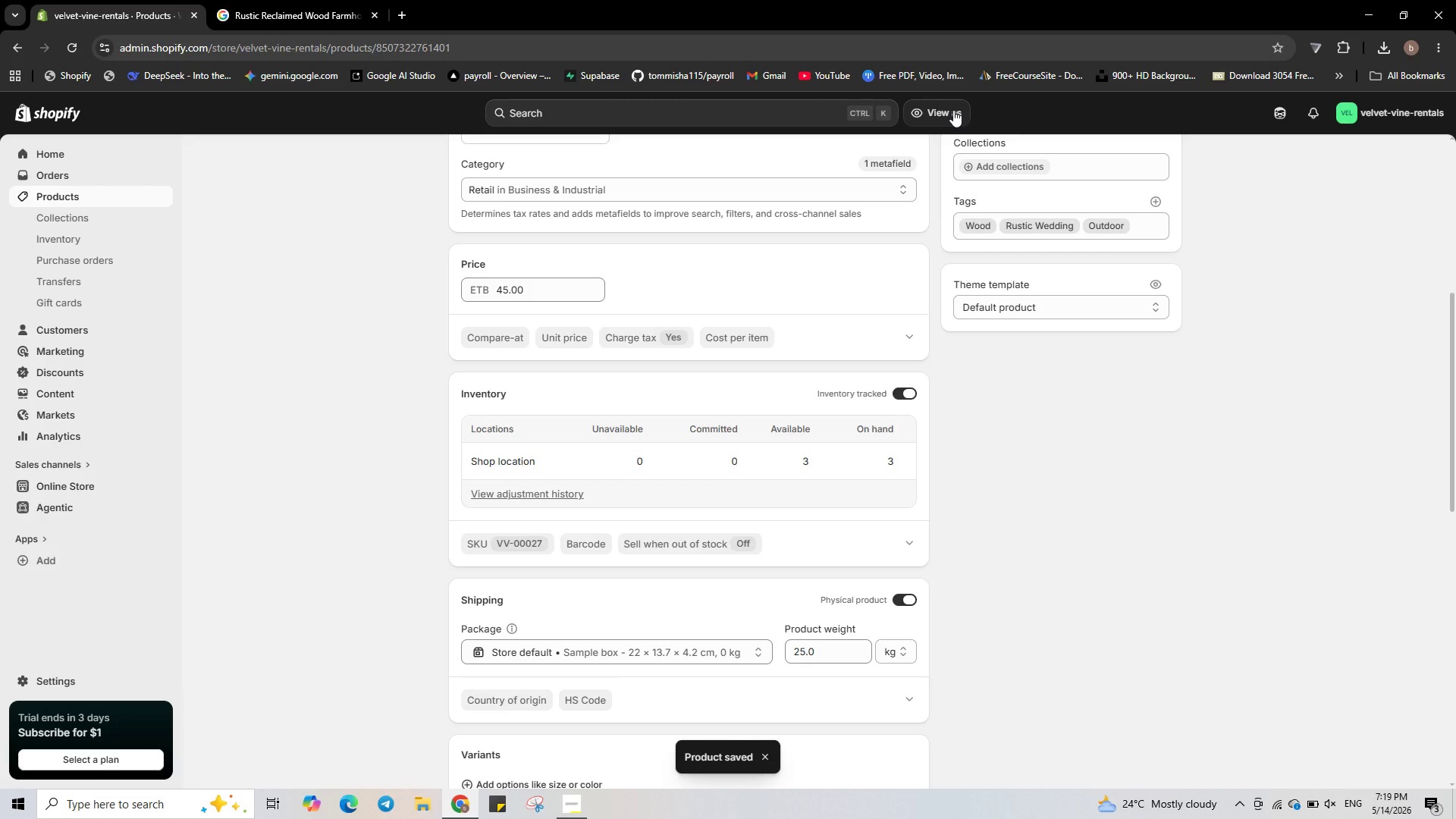 
wait(17.0)
 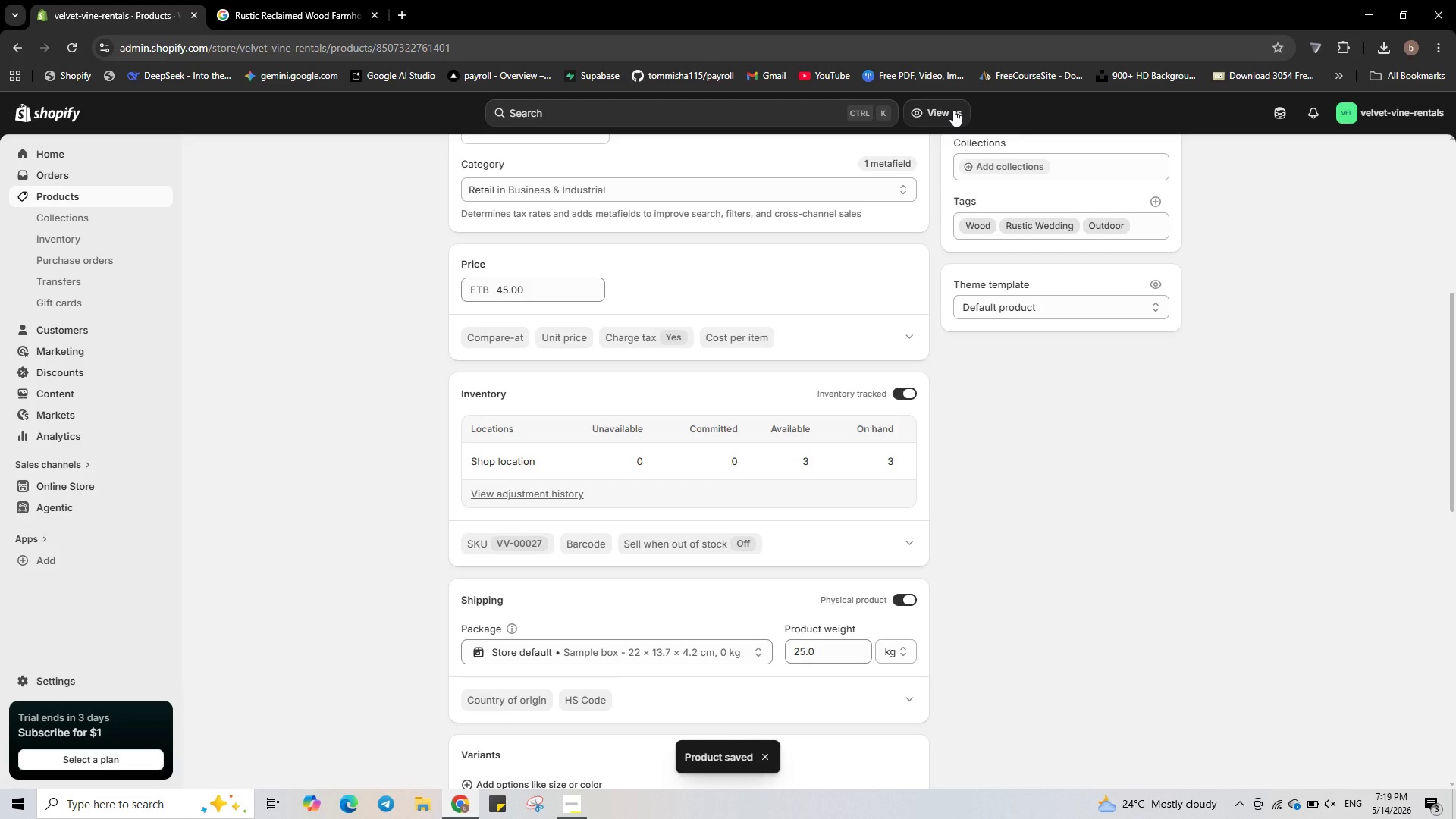 
left_click([111, 198])
 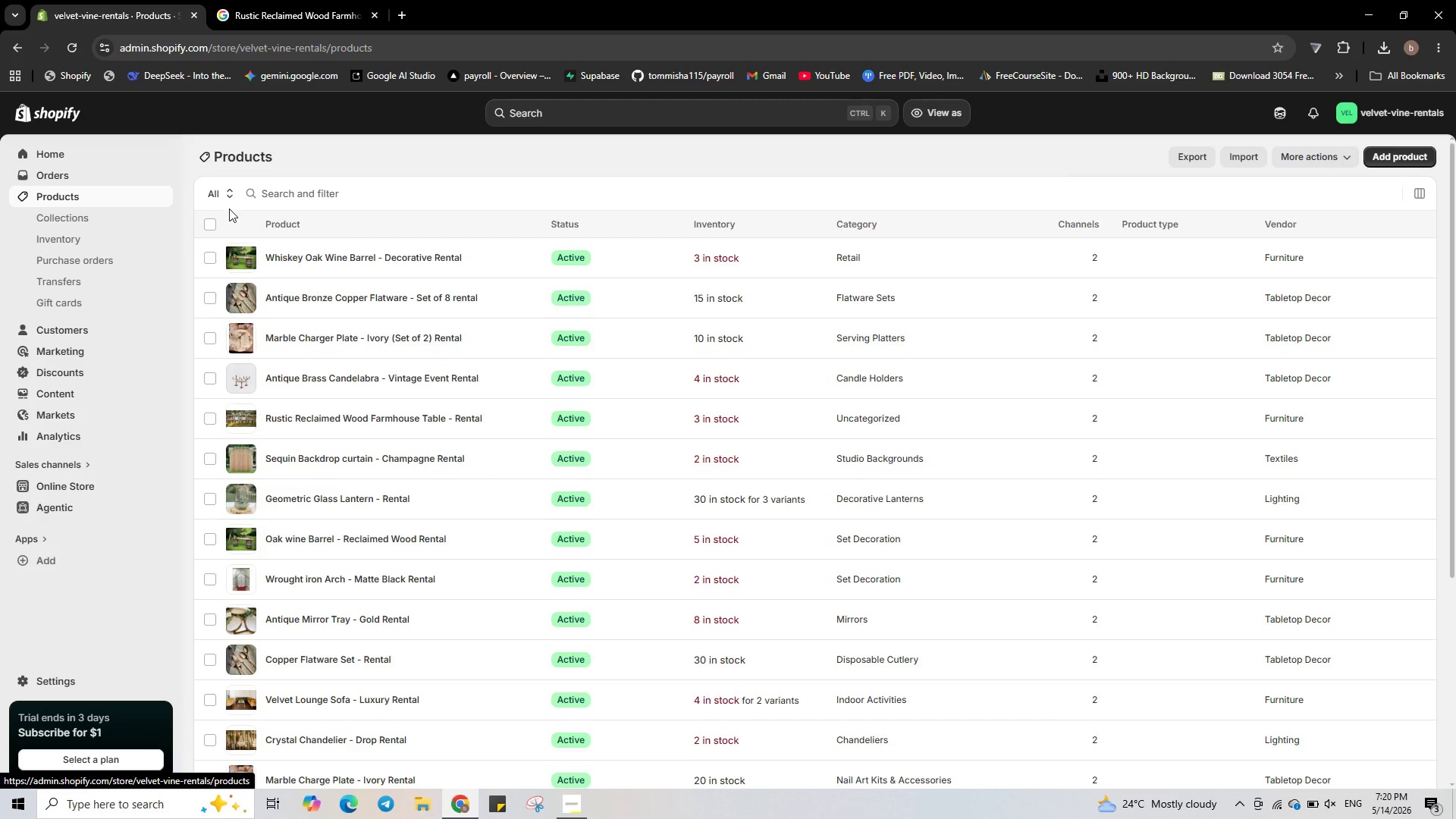 
left_click([214, 224])
 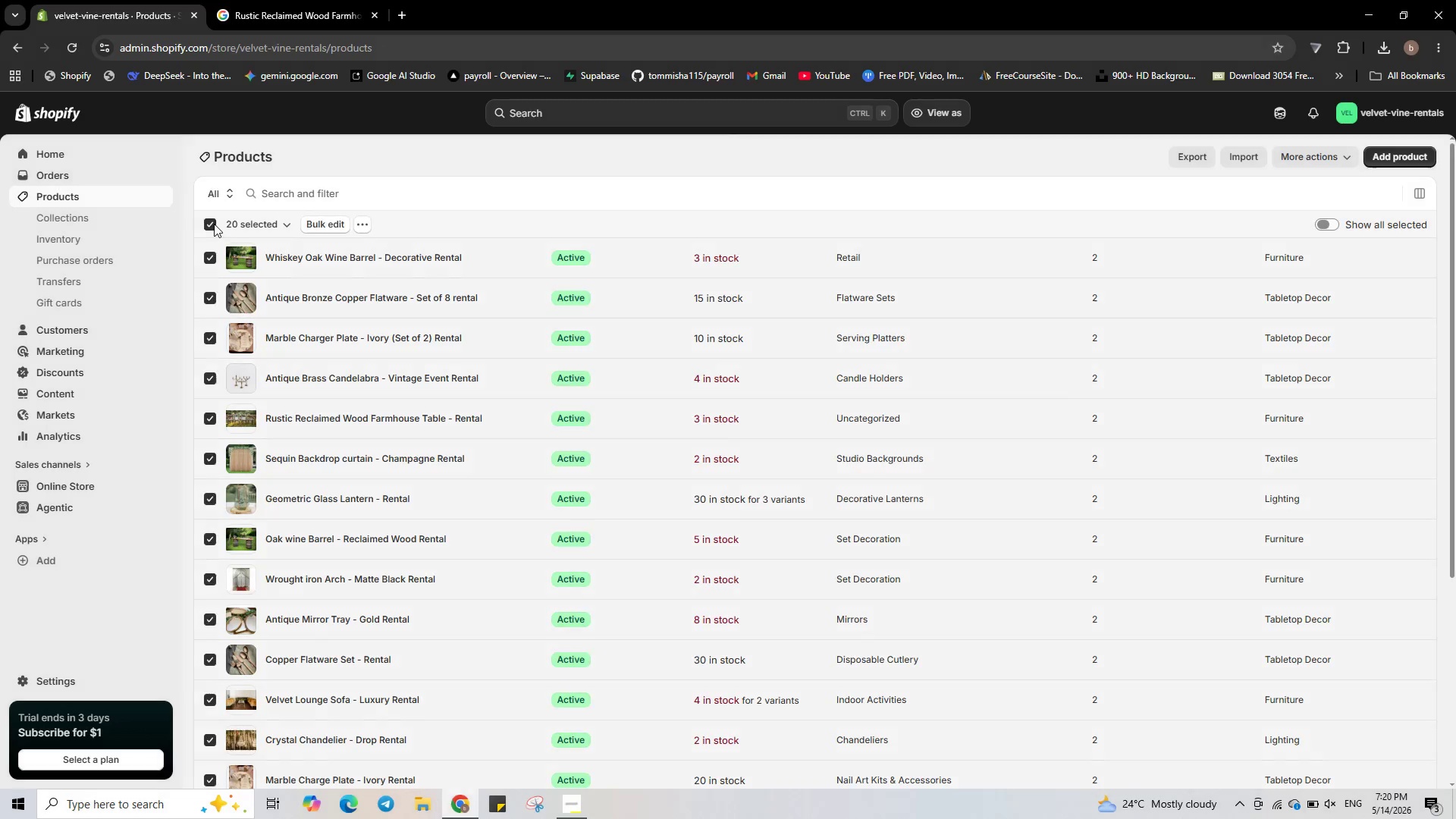 
left_click([214, 224])
 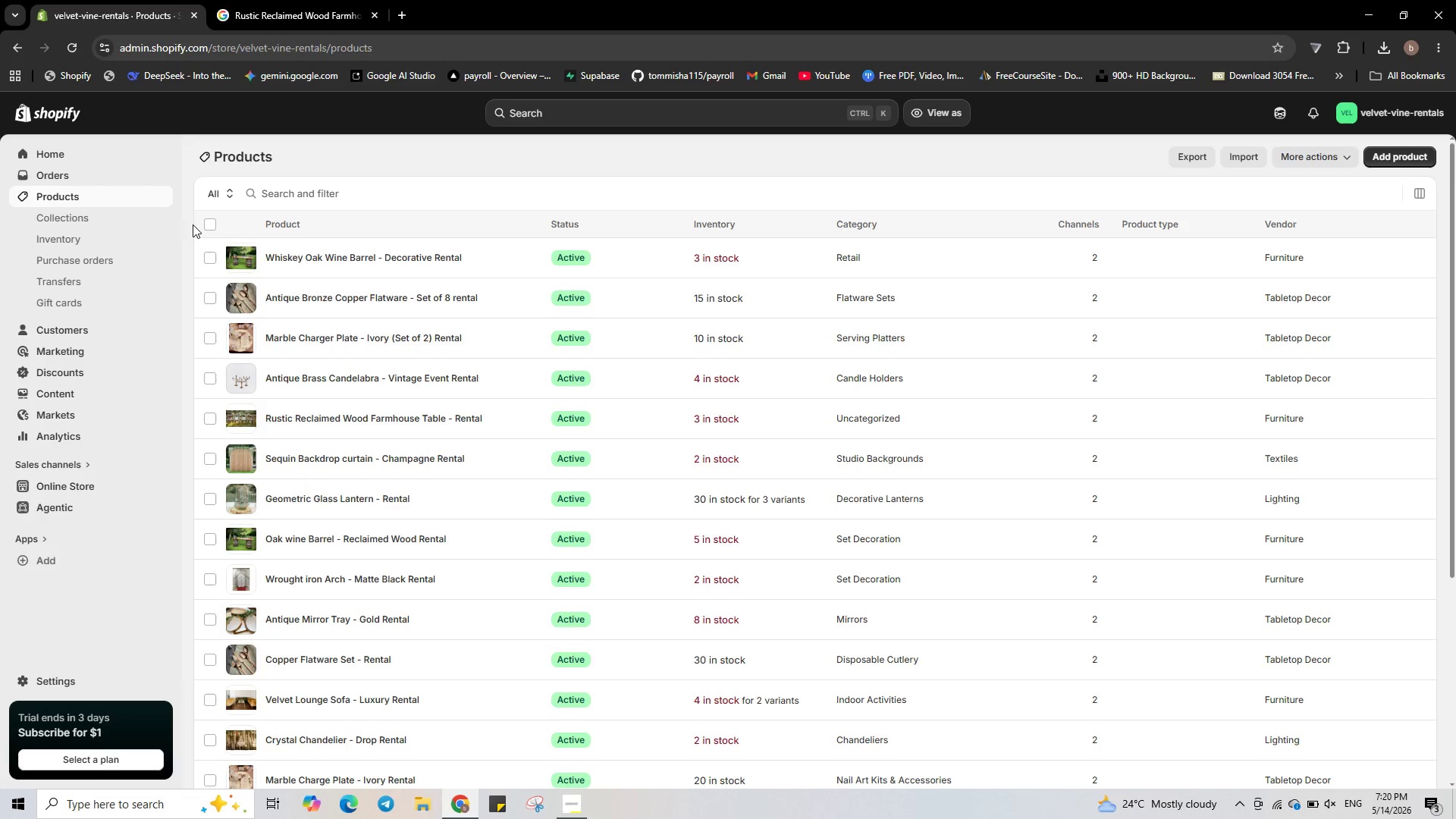 
wait(8.28)
 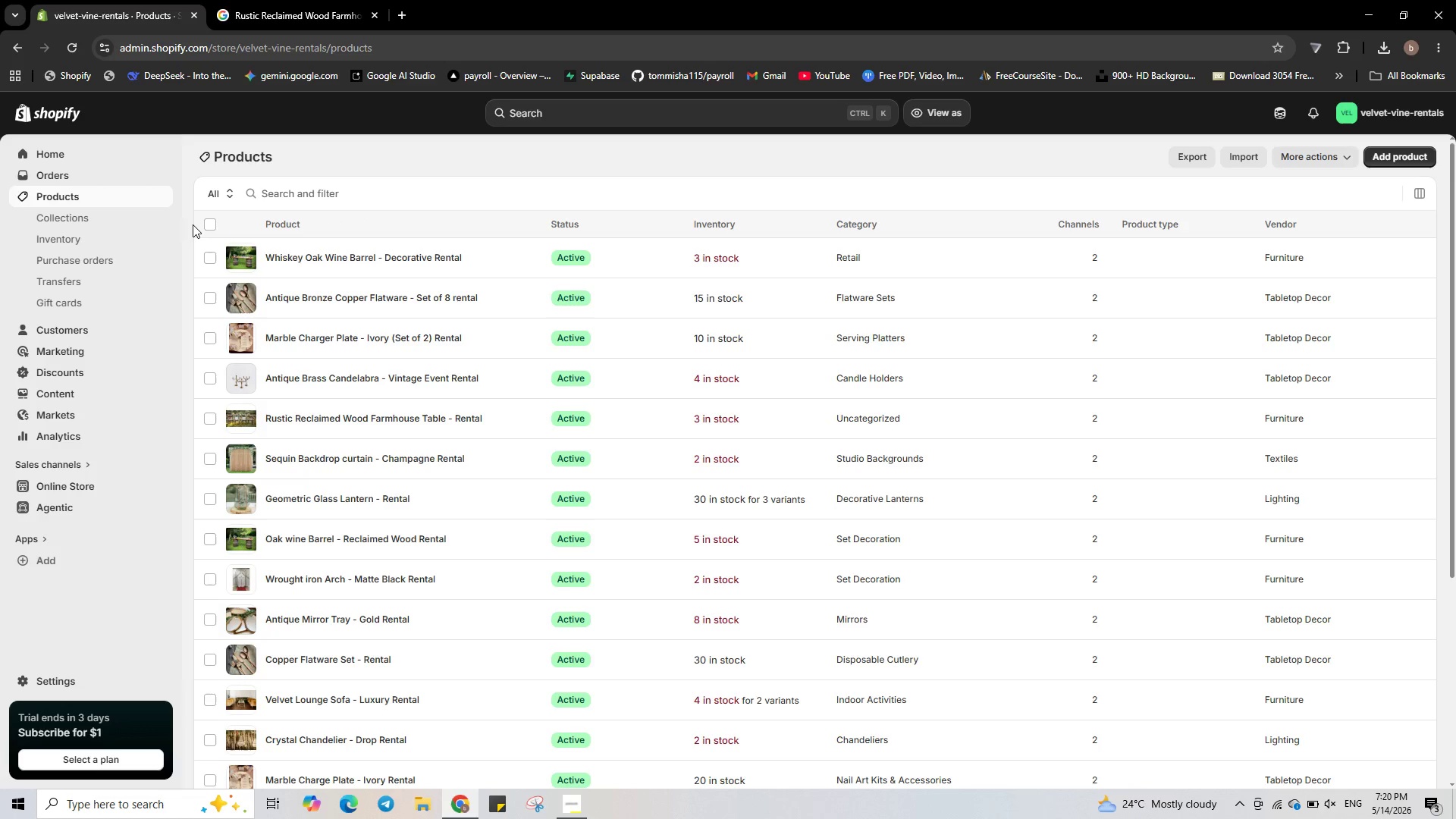 
left_click([119, 209])
 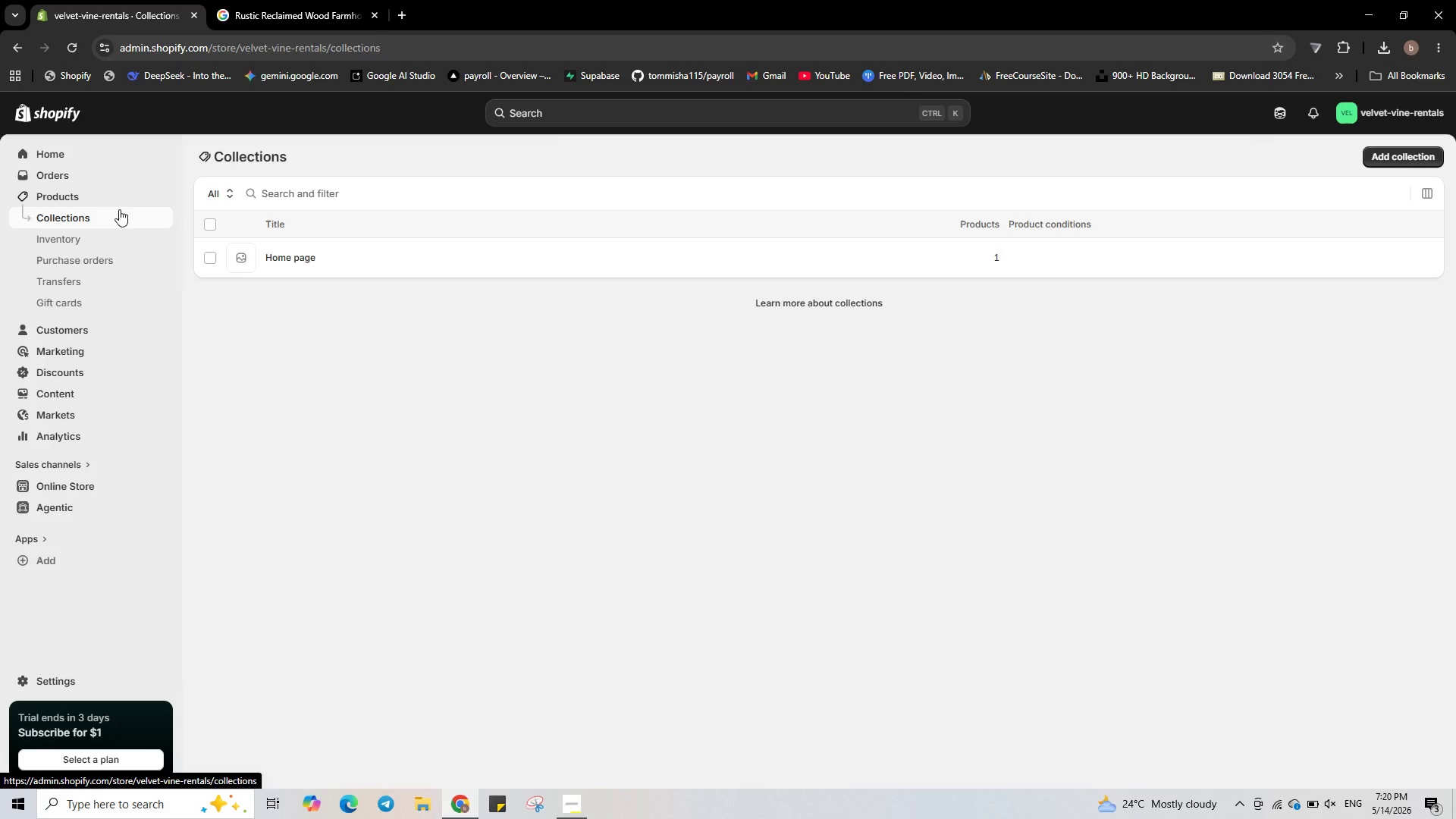 
wait(7.44)
 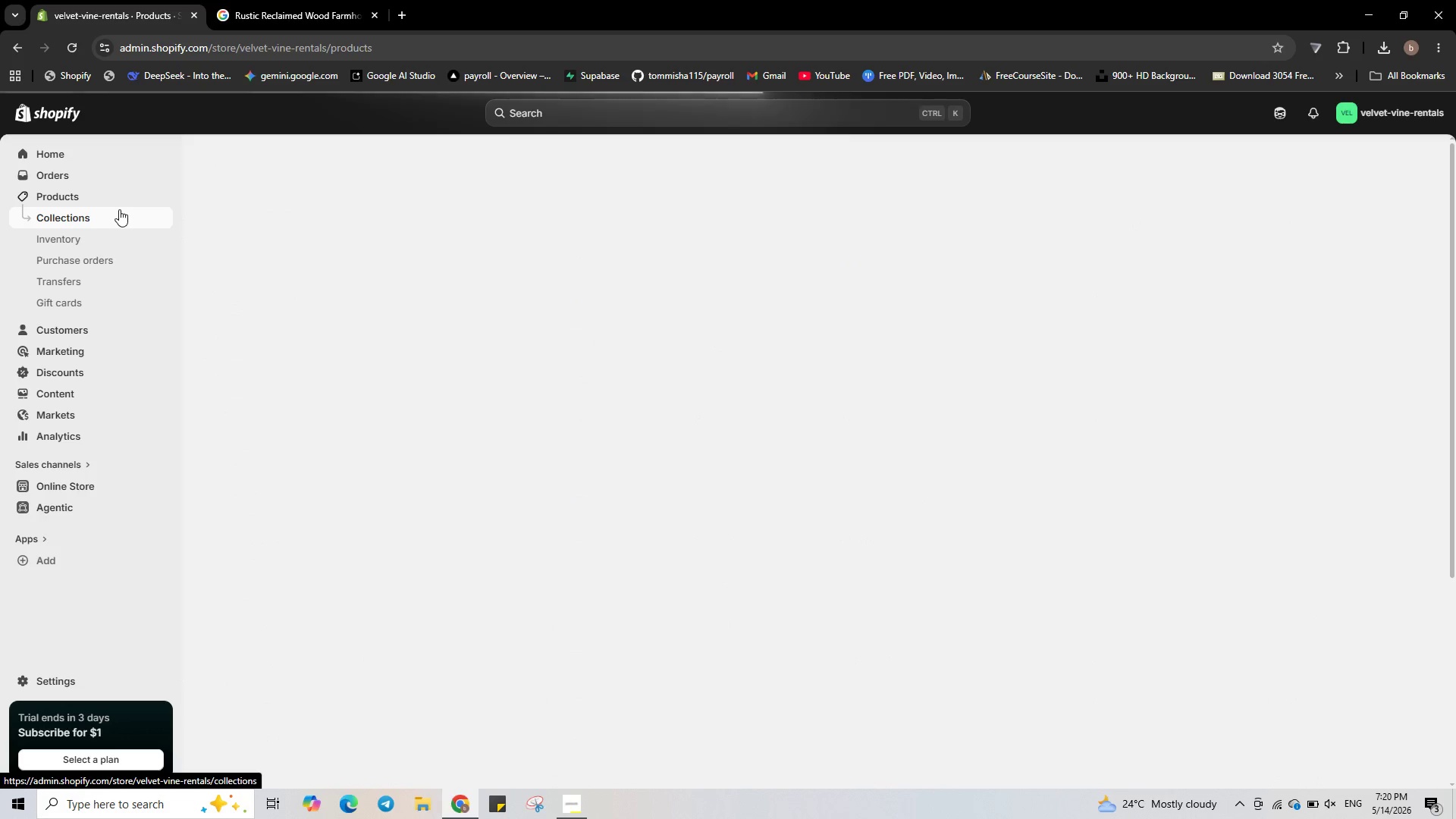 
left_click([1404, 160])
 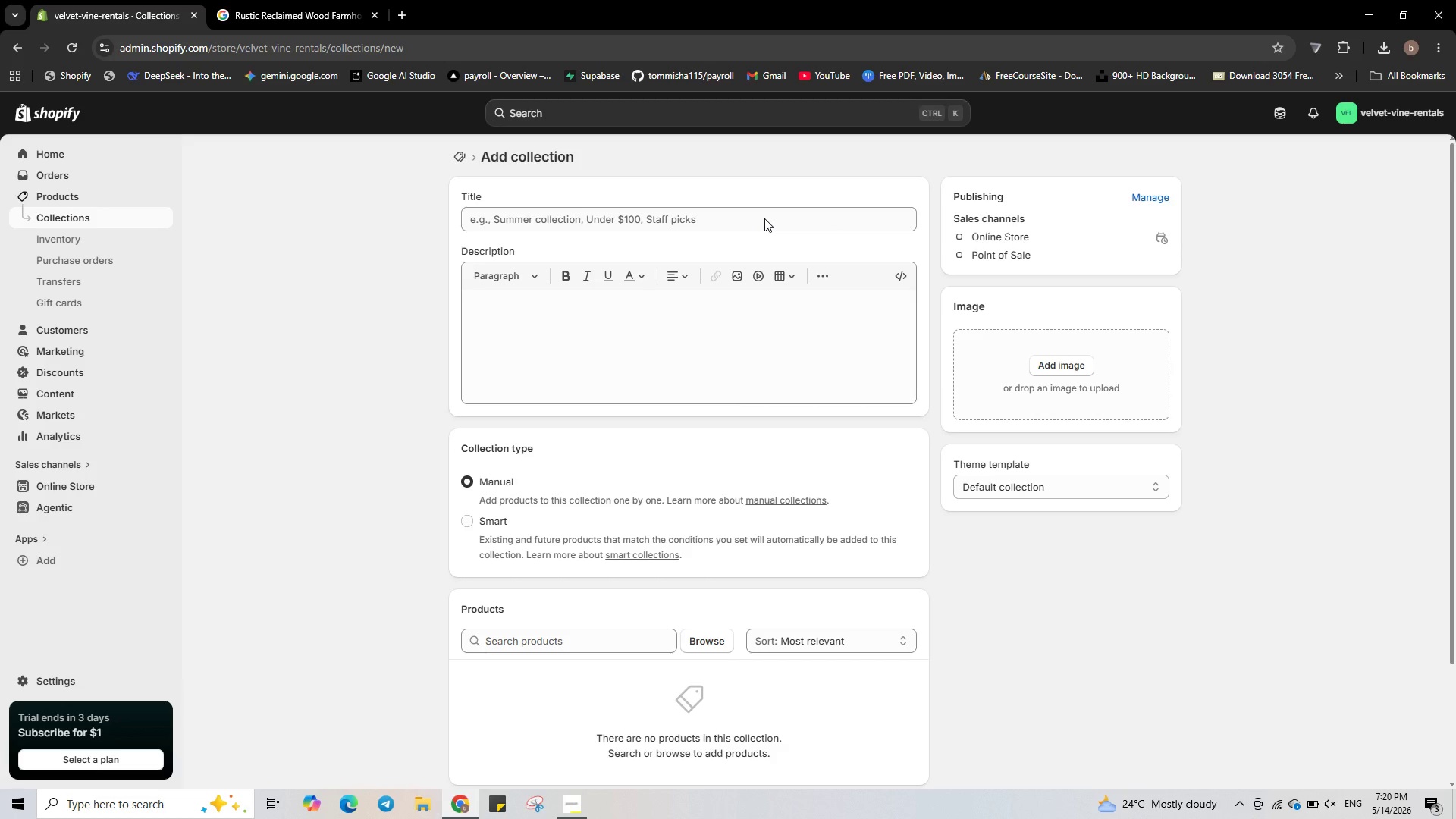 
wait(15.05)
 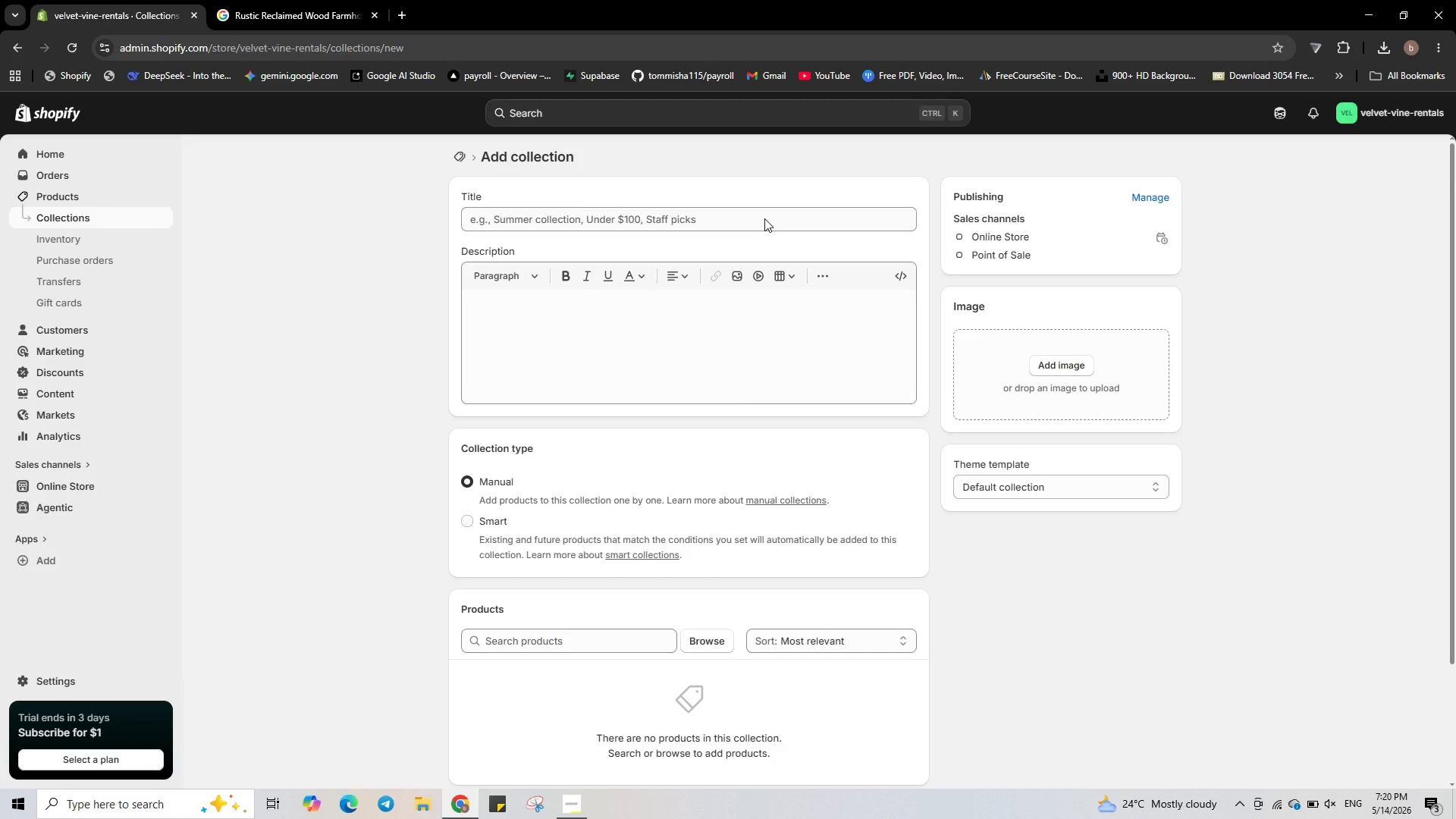 
left_click([470, 519])
 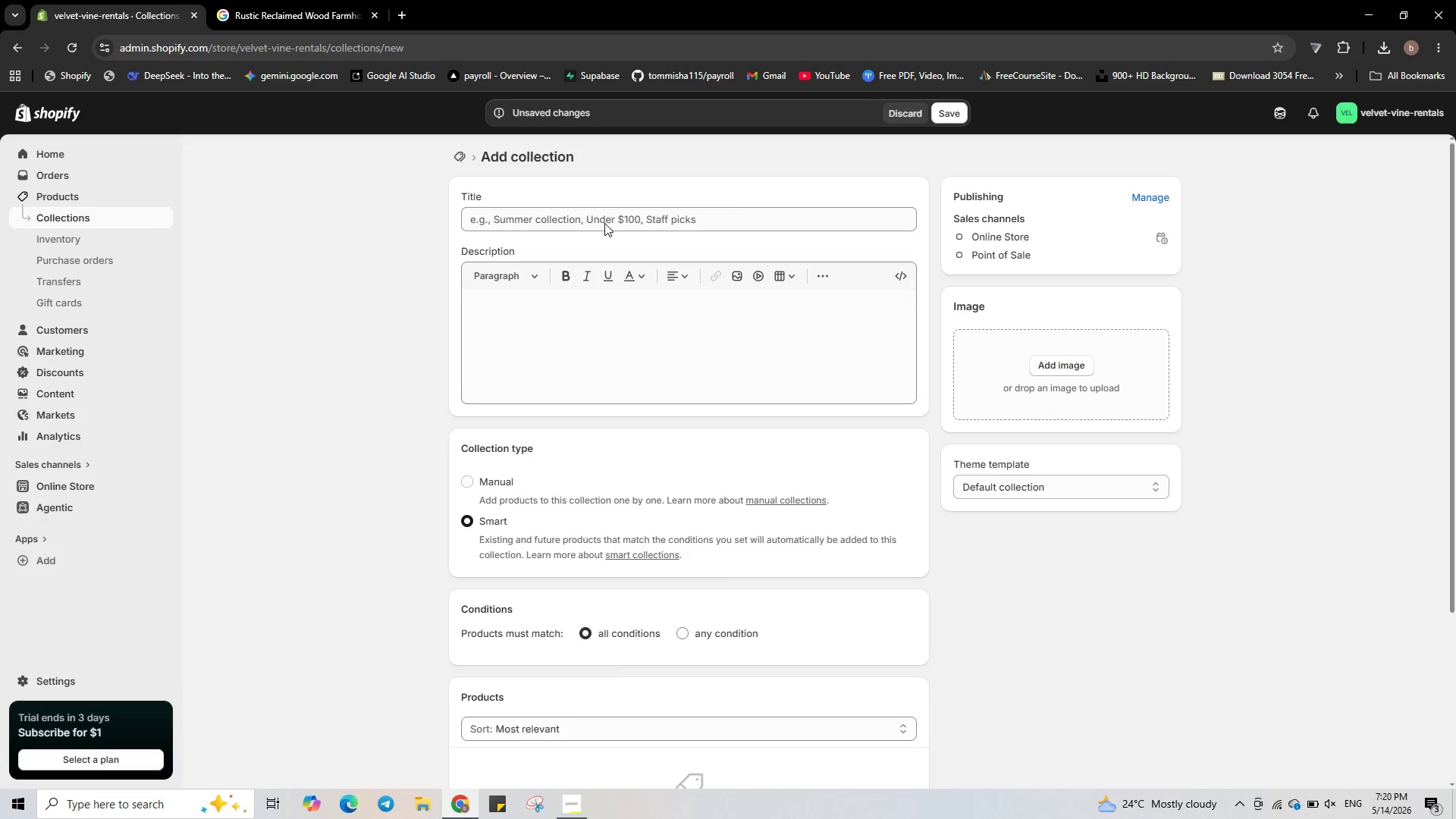 
left_click([604, 223])
 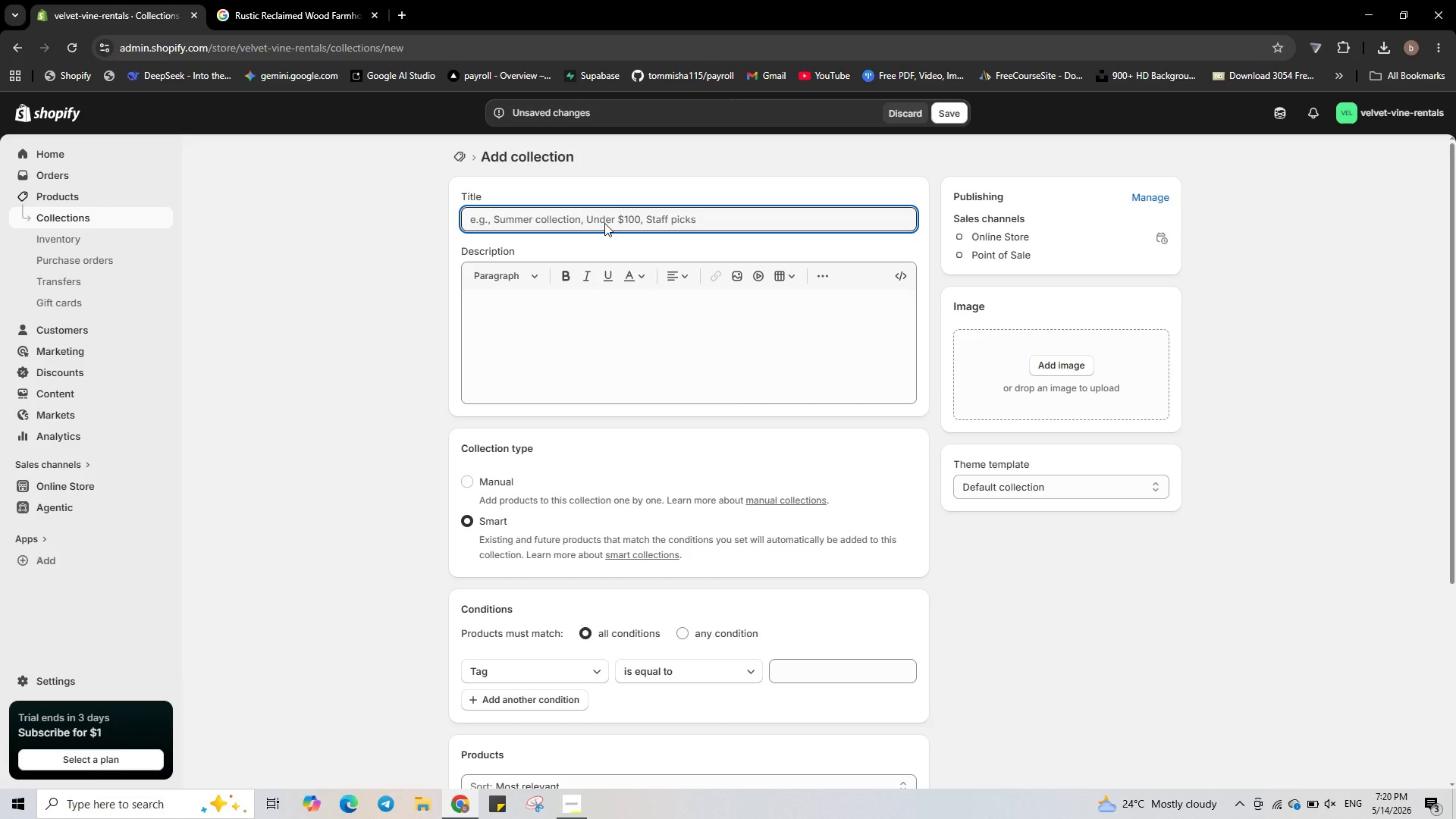 
wait(10.28)
 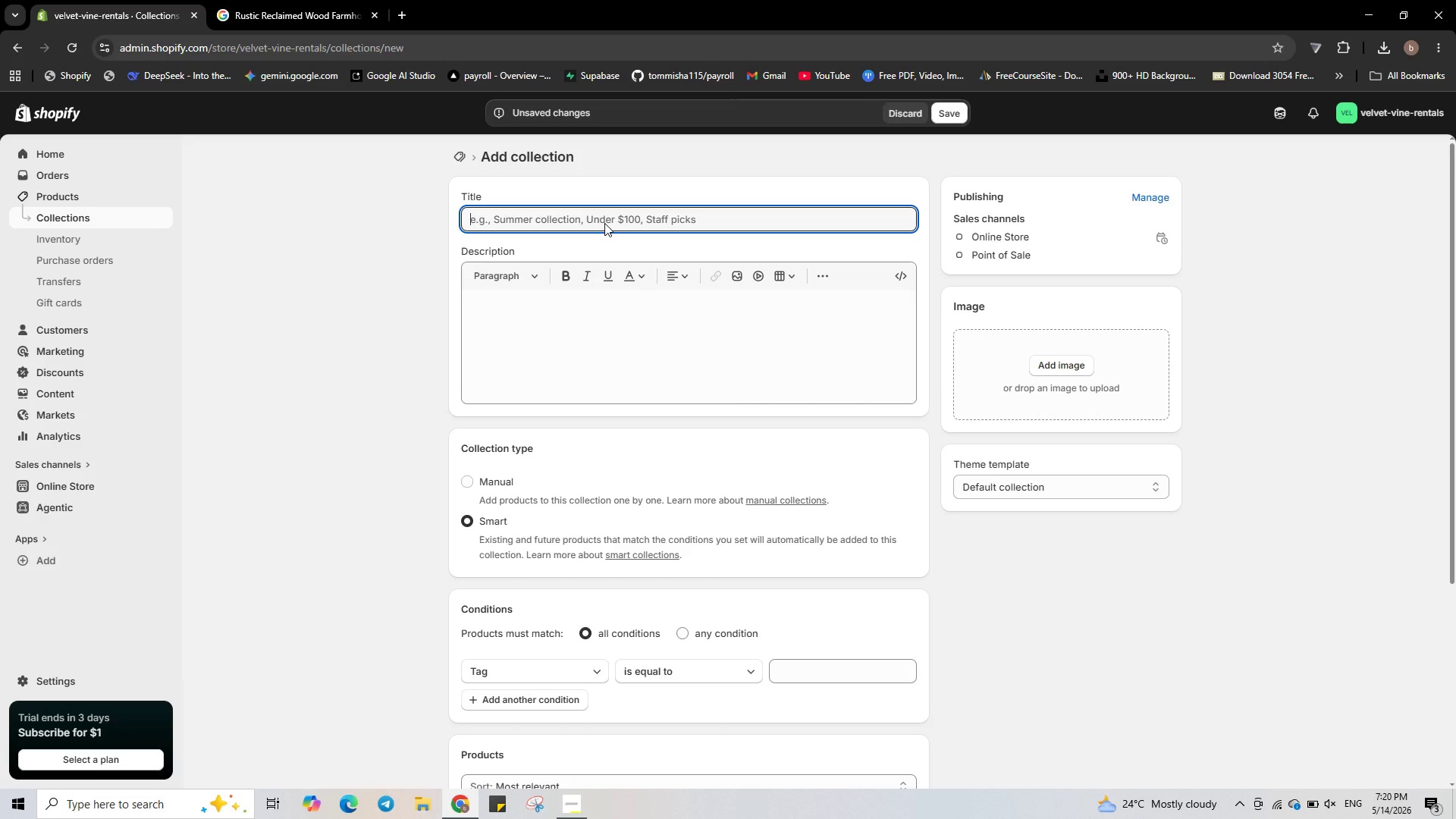 
type(Table )
key(Backspace)
type(top e)
key(Backspace)
type(Essentials)
 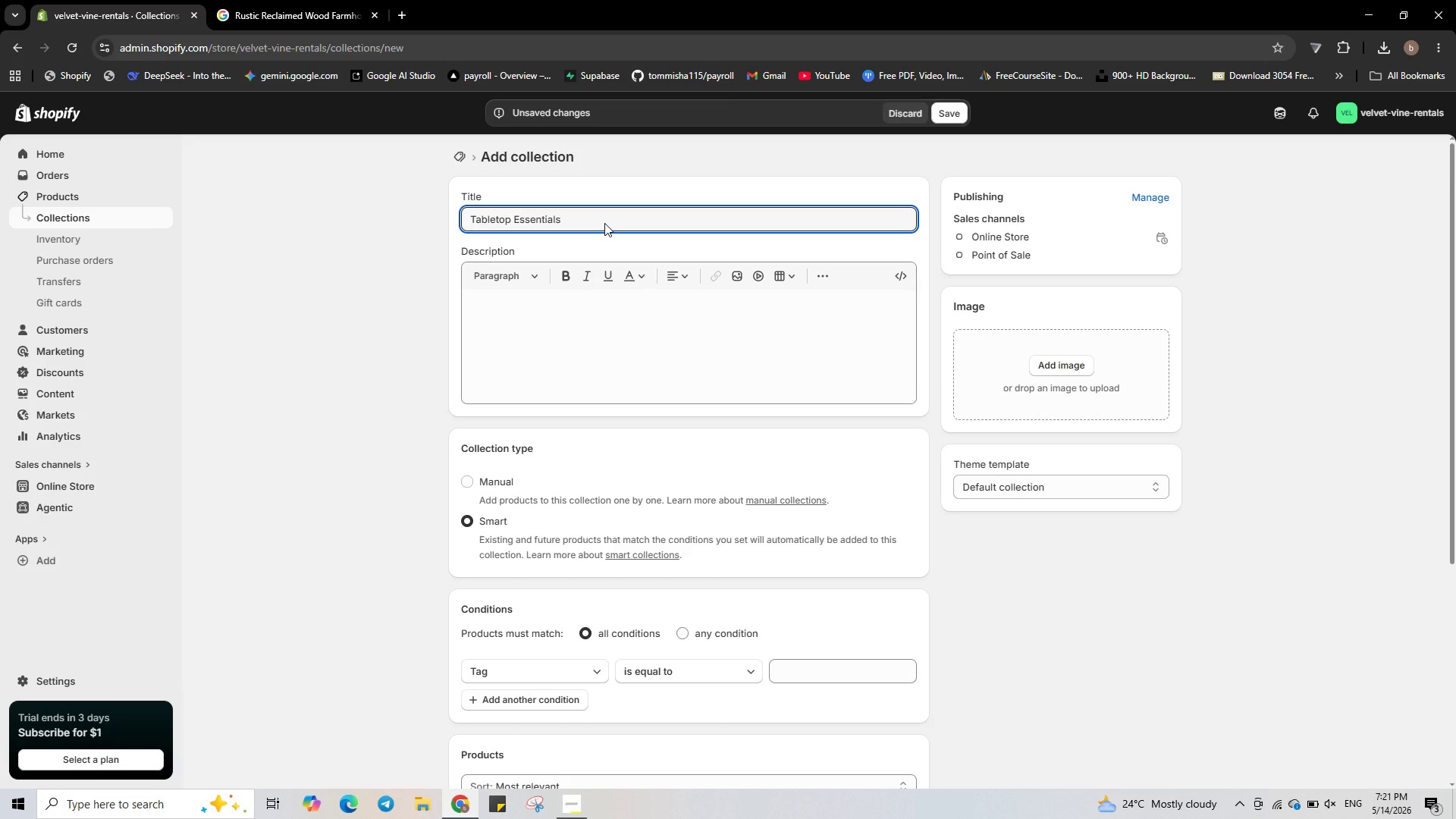 
wait(16.28)
 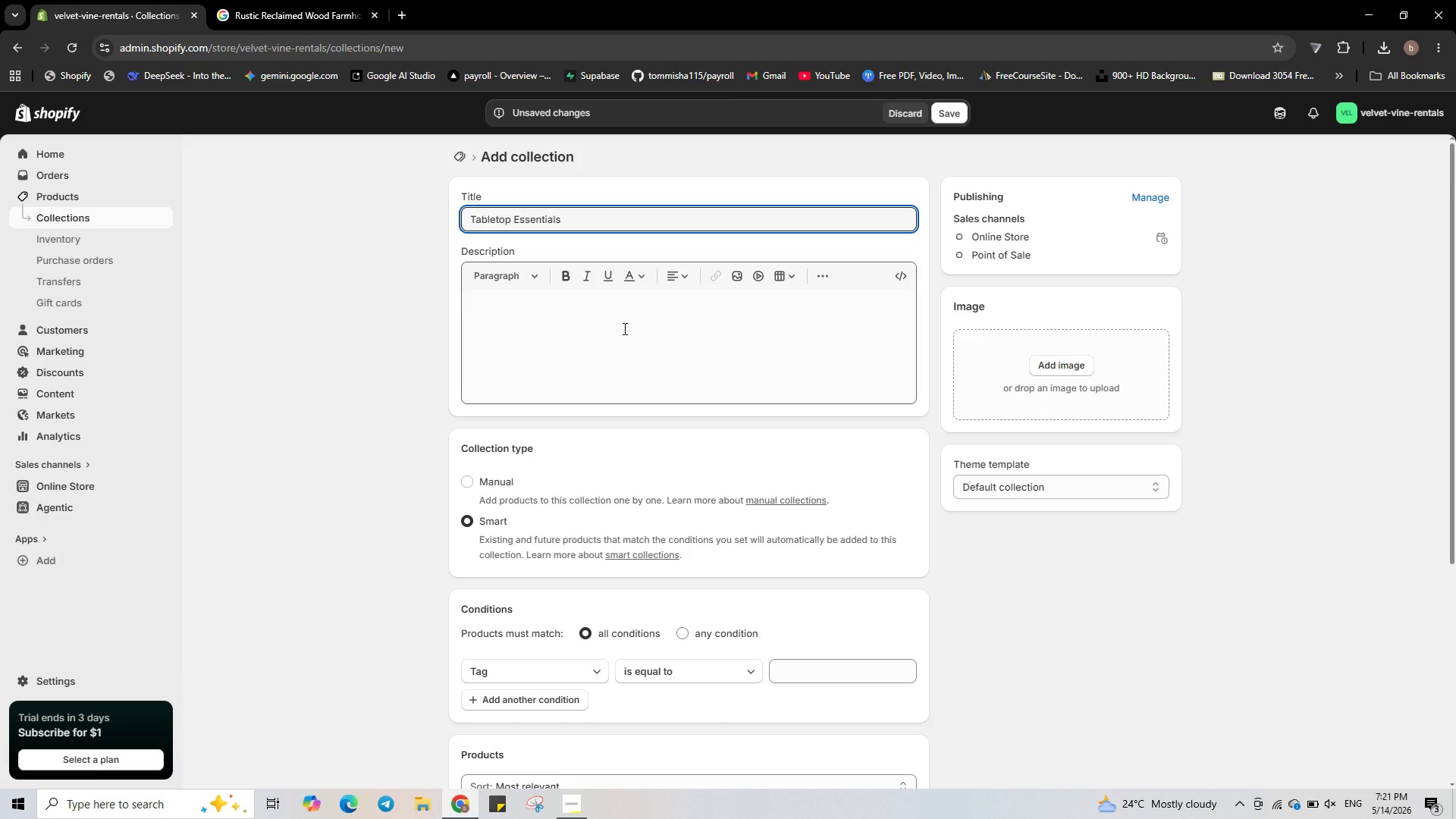 
left_click([811, 673])
 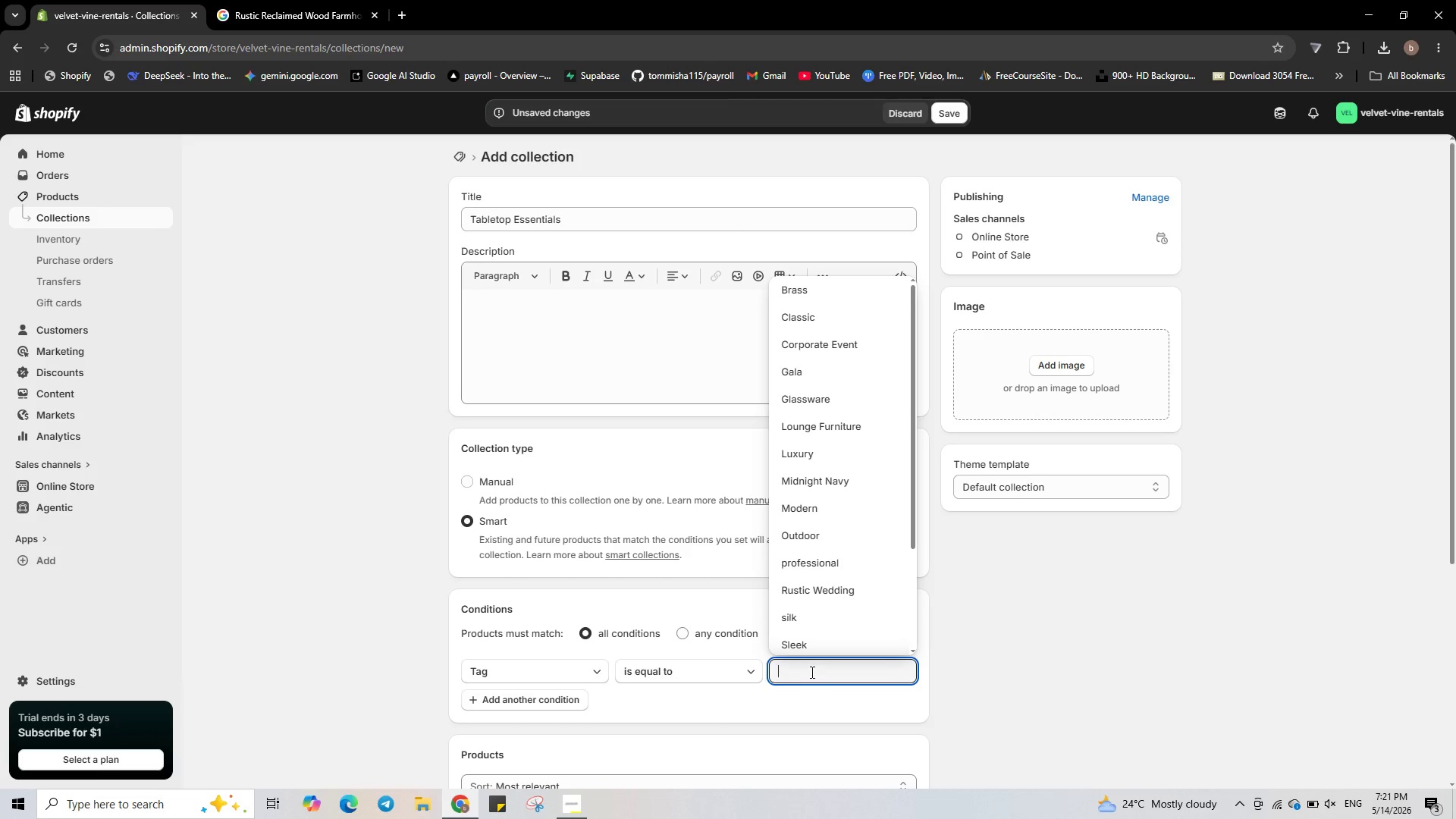 
scroll: coordinate [807, 582], scroll_direction: down, amount: 1.0
 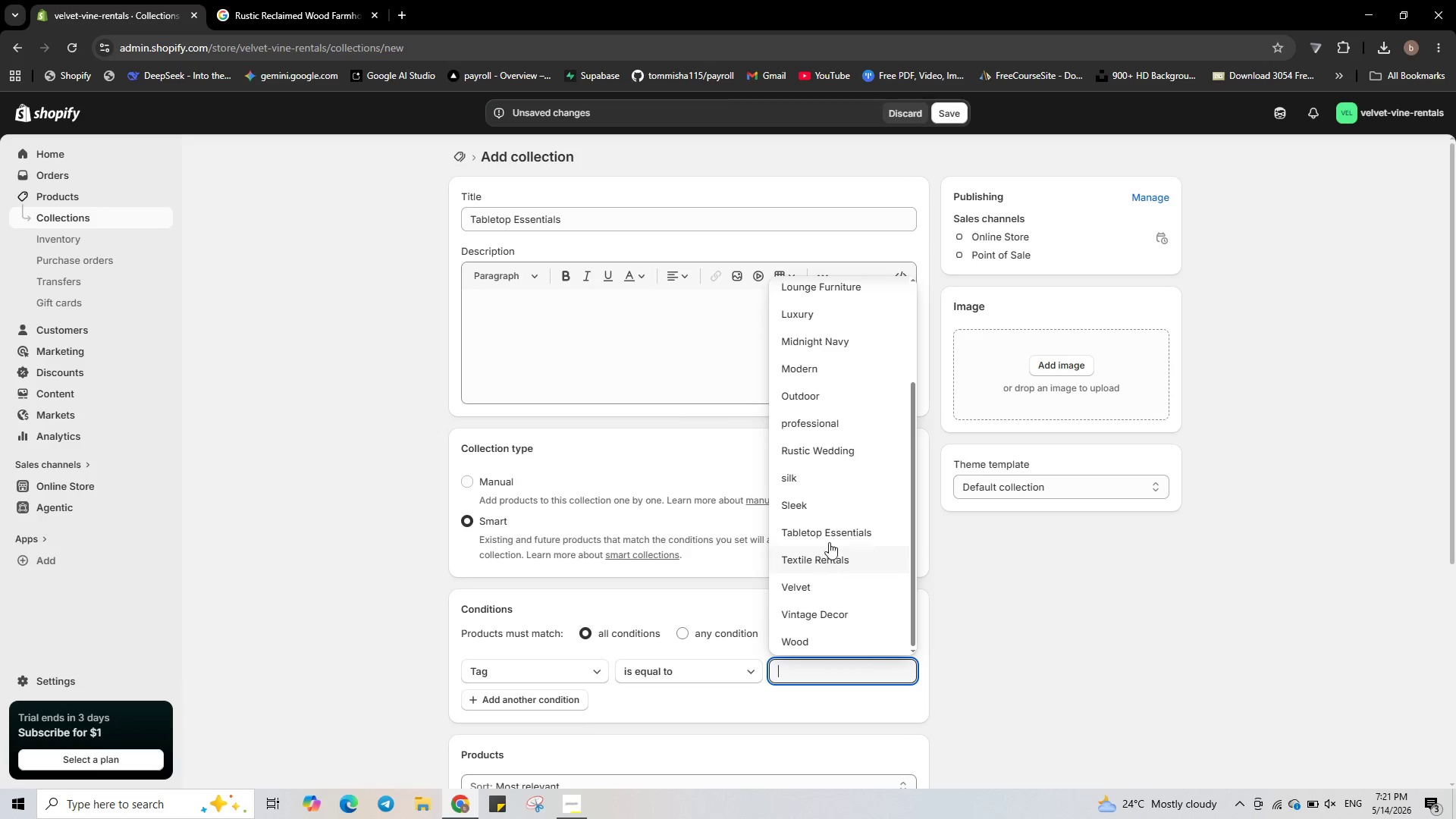 
left_click([832, 531])
 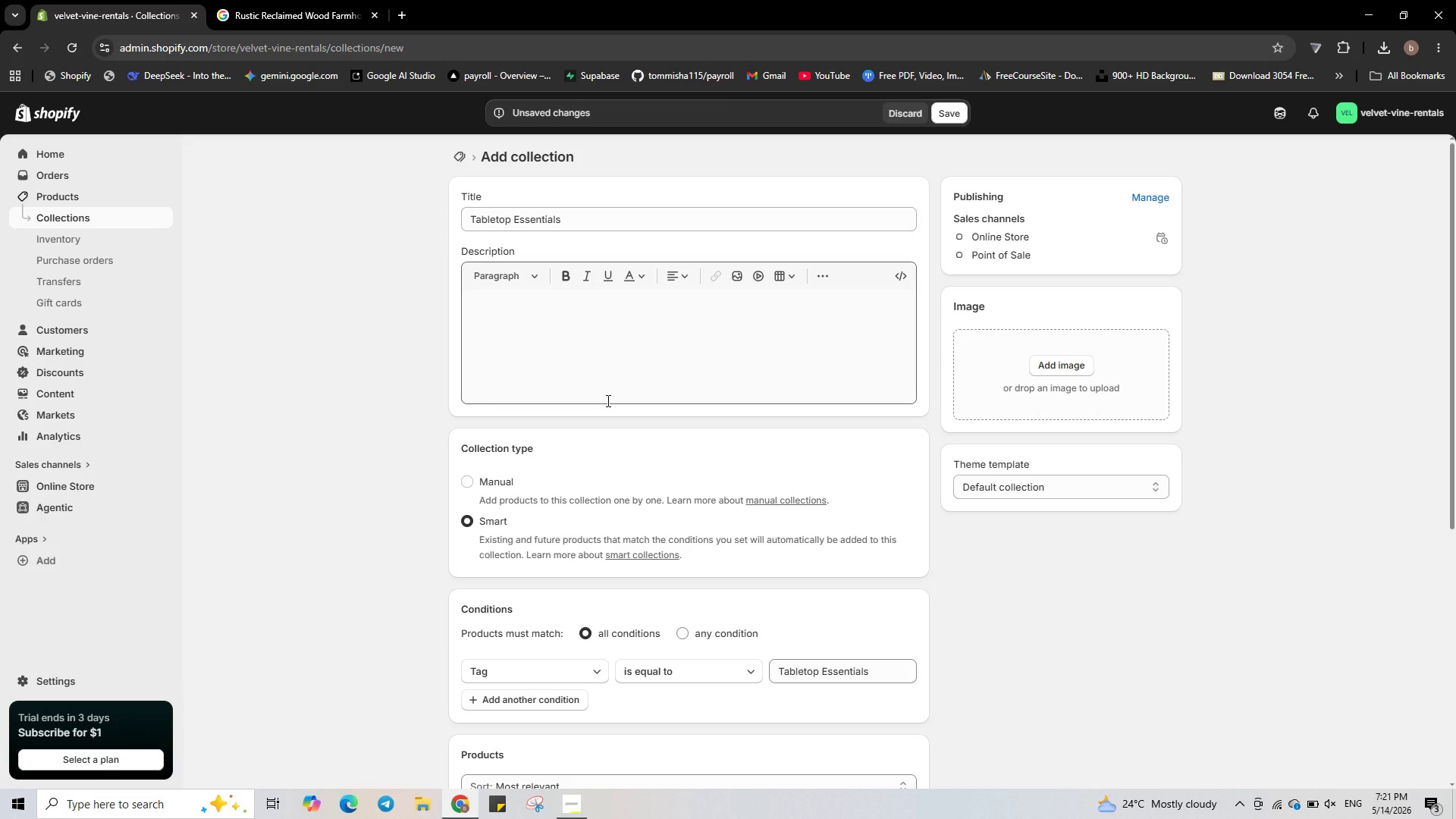 
wait(13.73)
 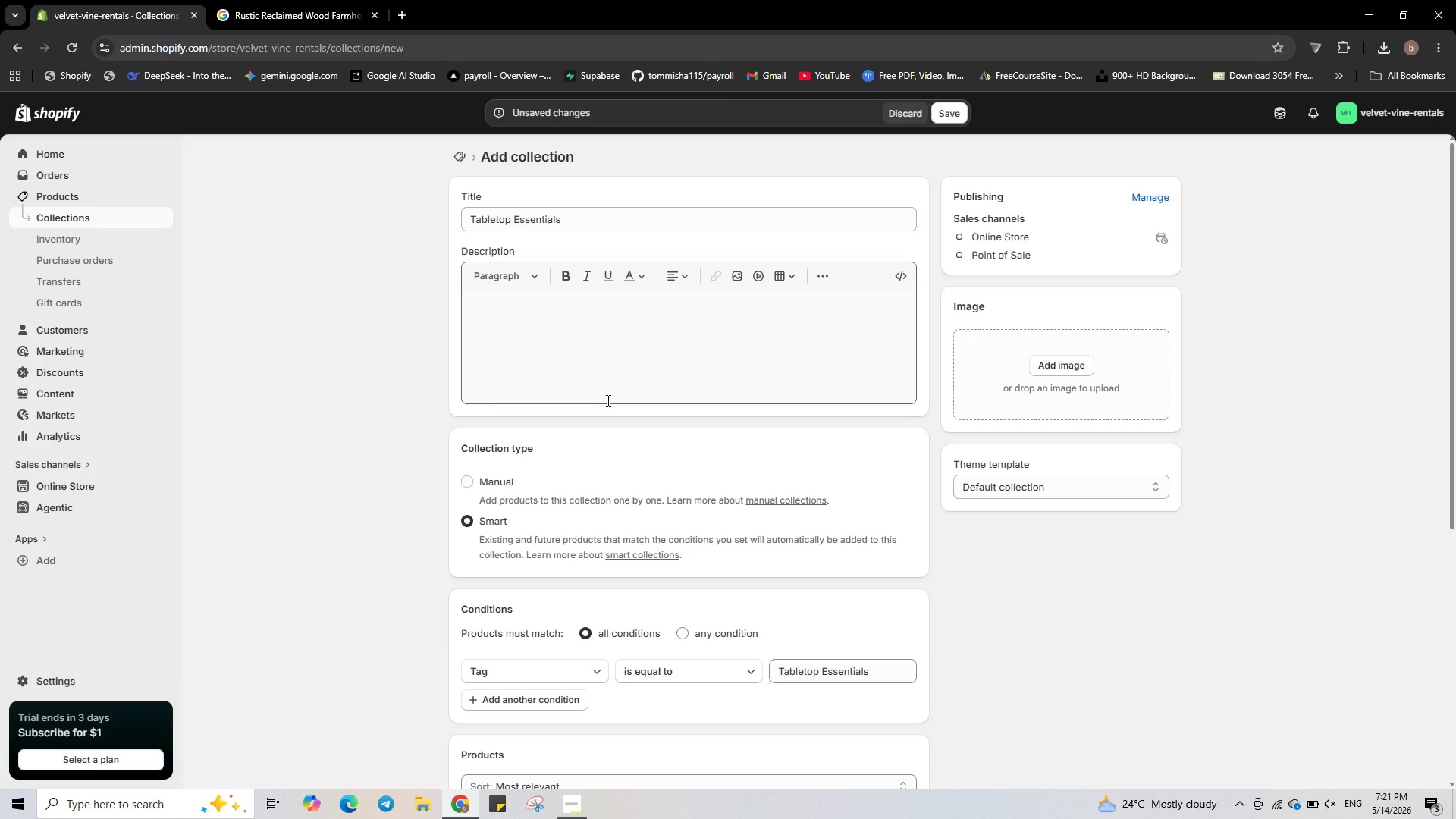 
left_click([951, 115])
 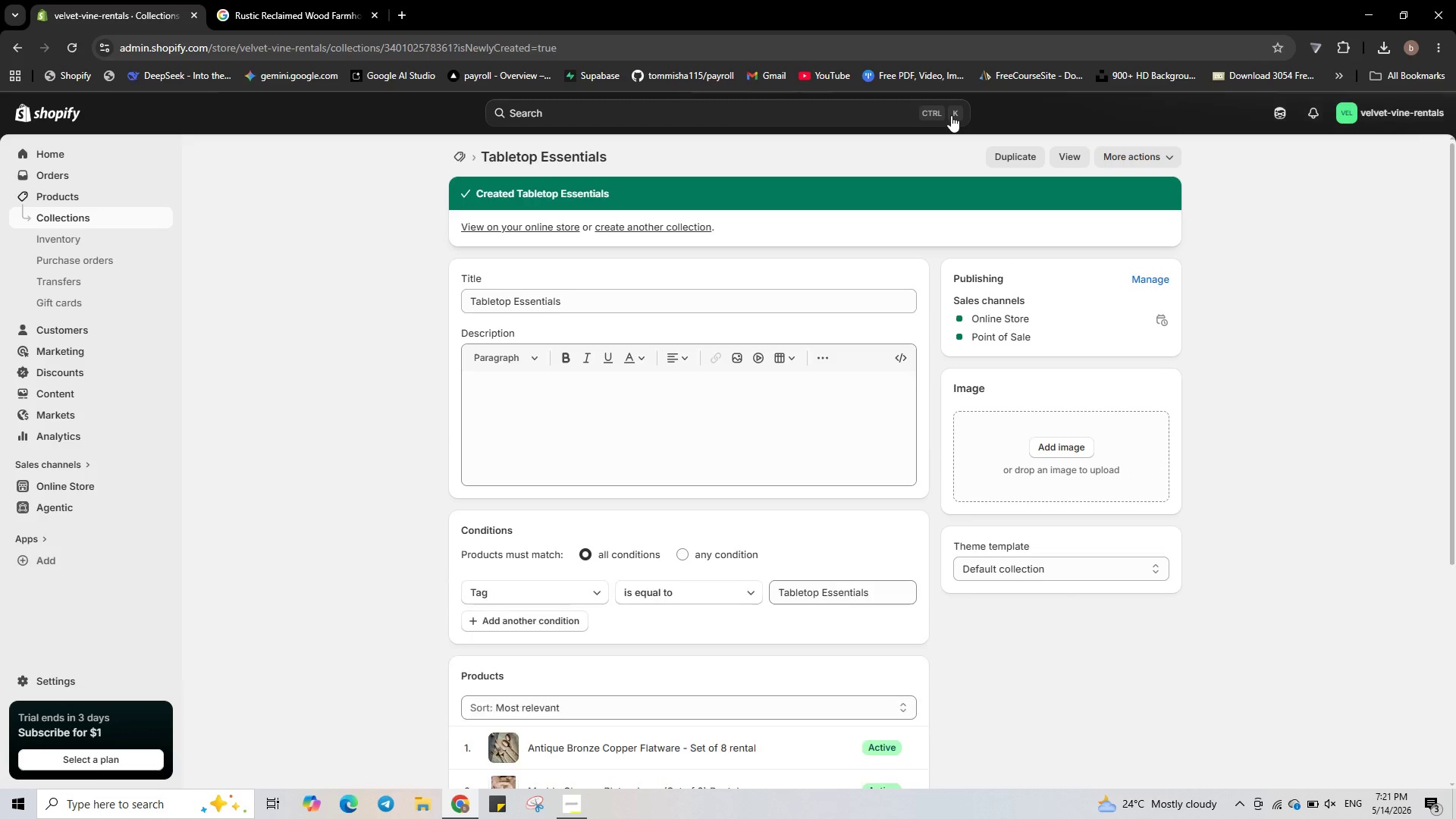 
wait(14.53)
 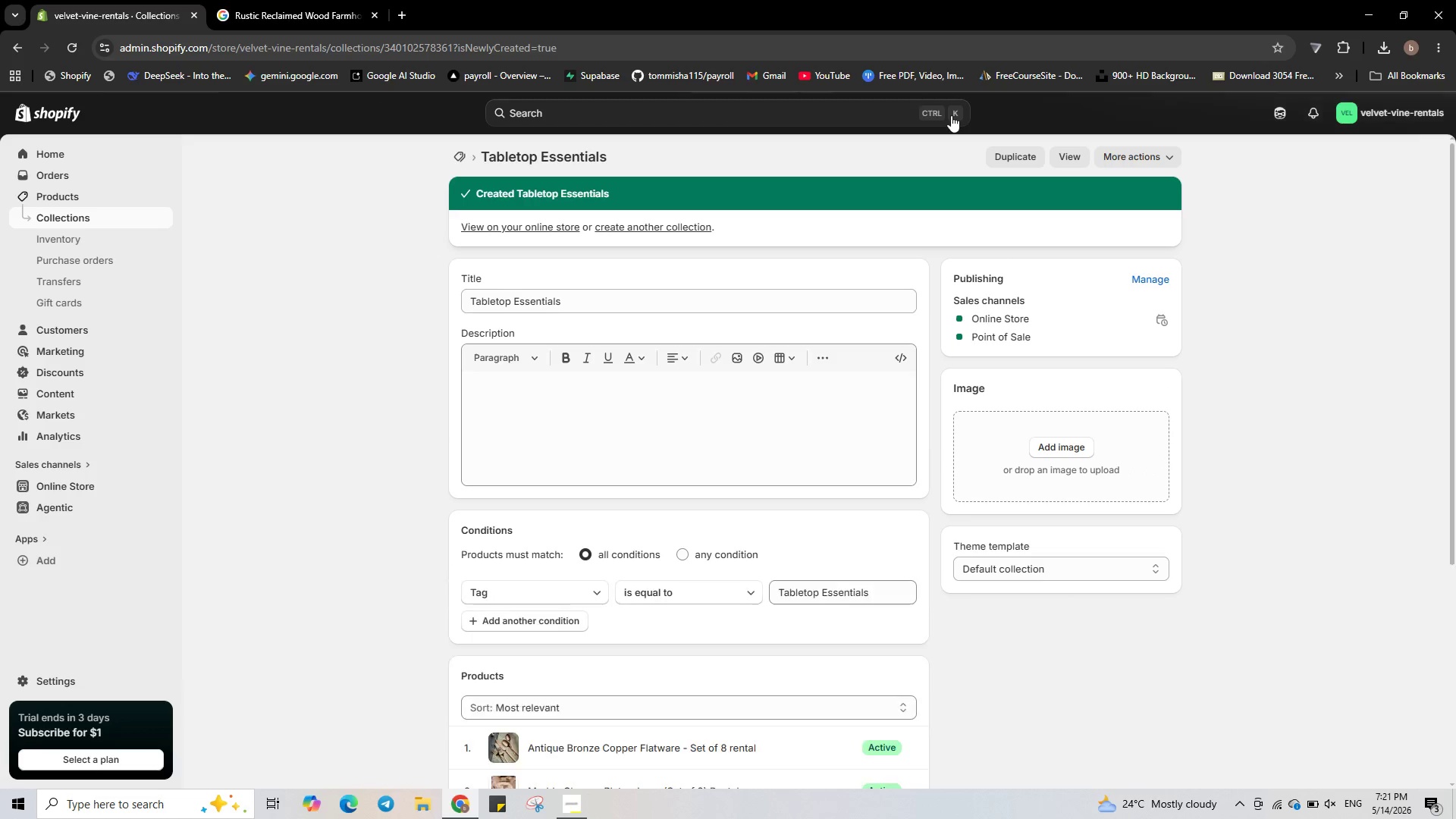 
left_click([118, 224])
 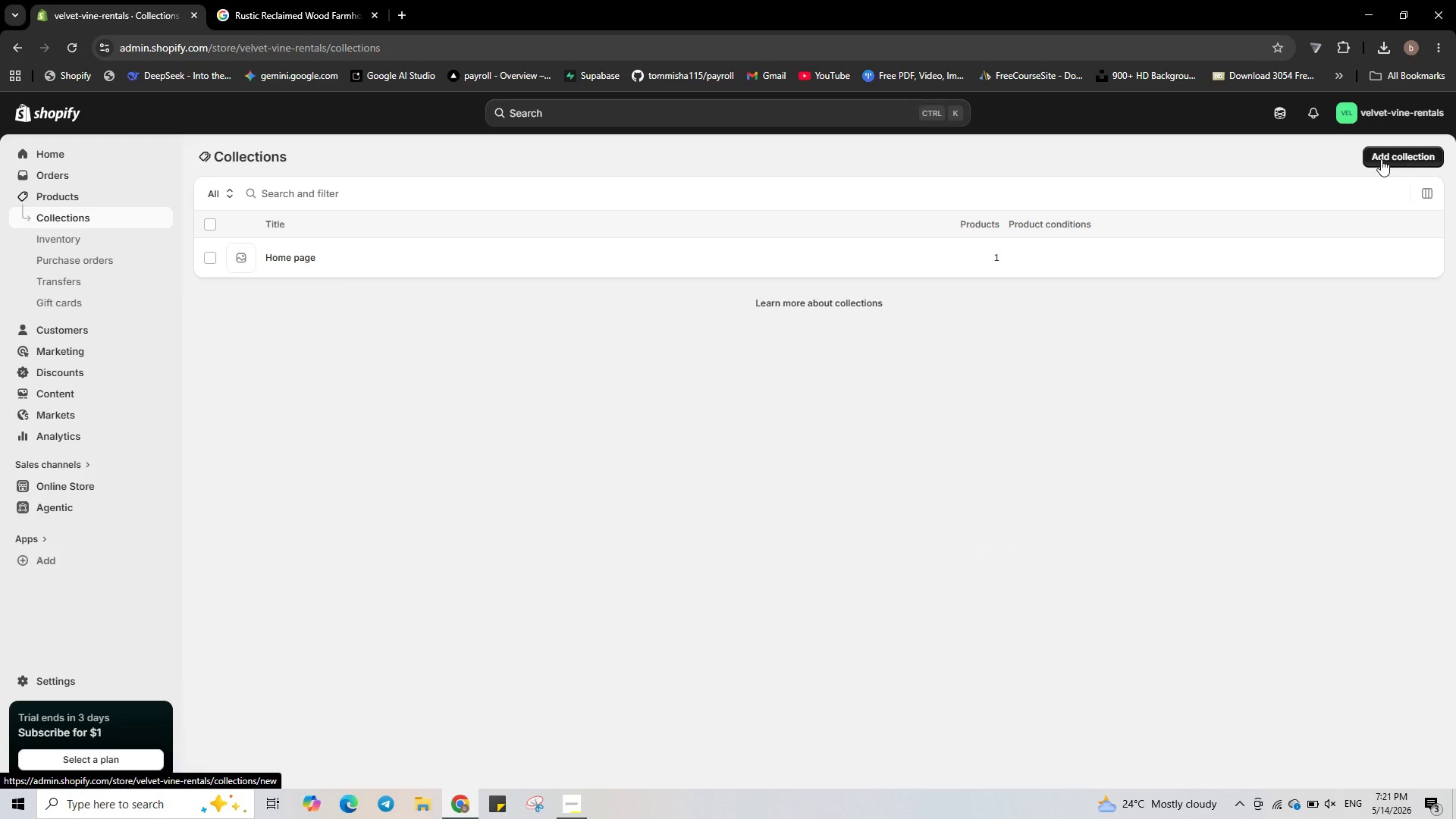 
wait(10.08)
 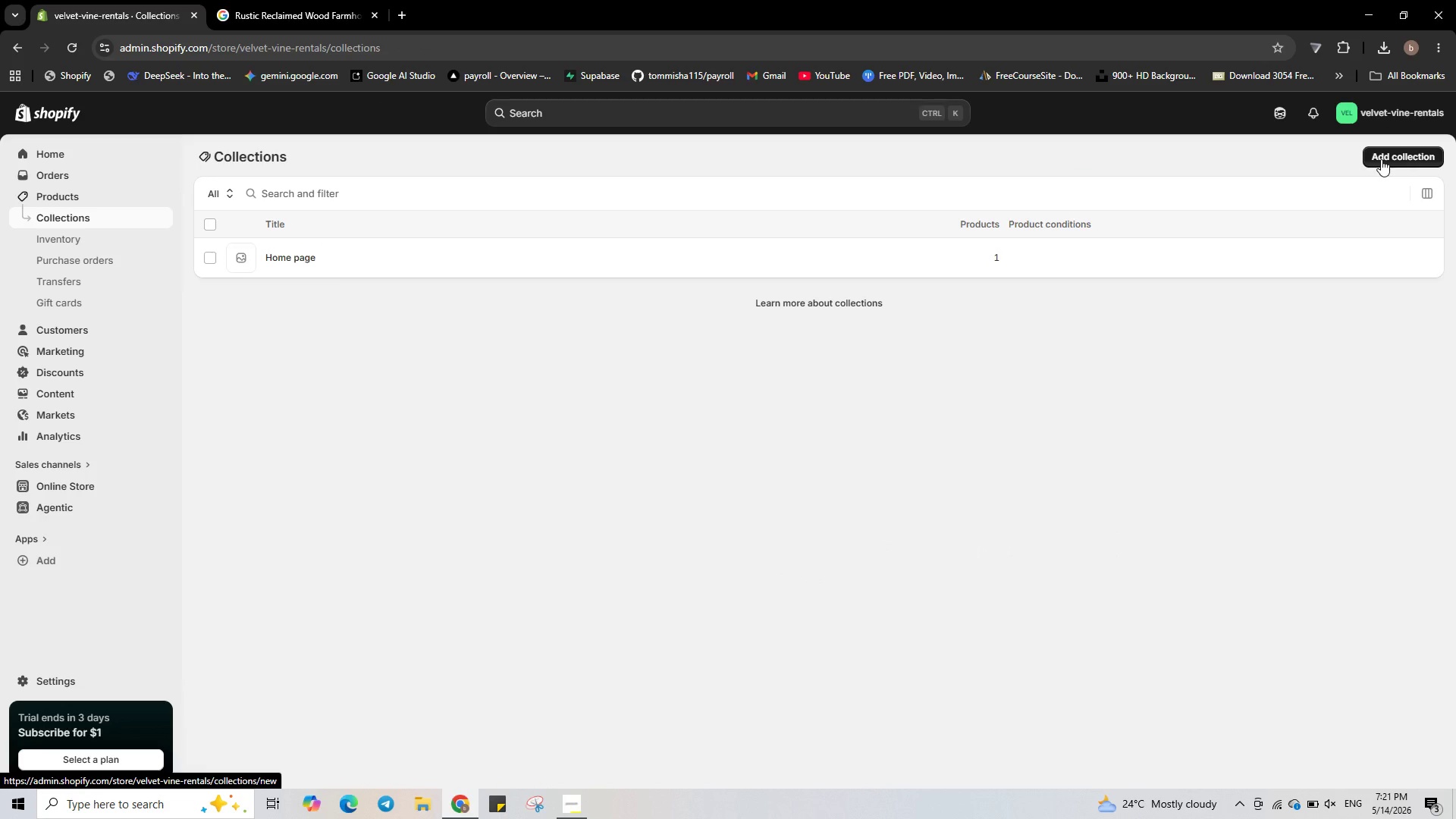 
left_click([1382, 156])
 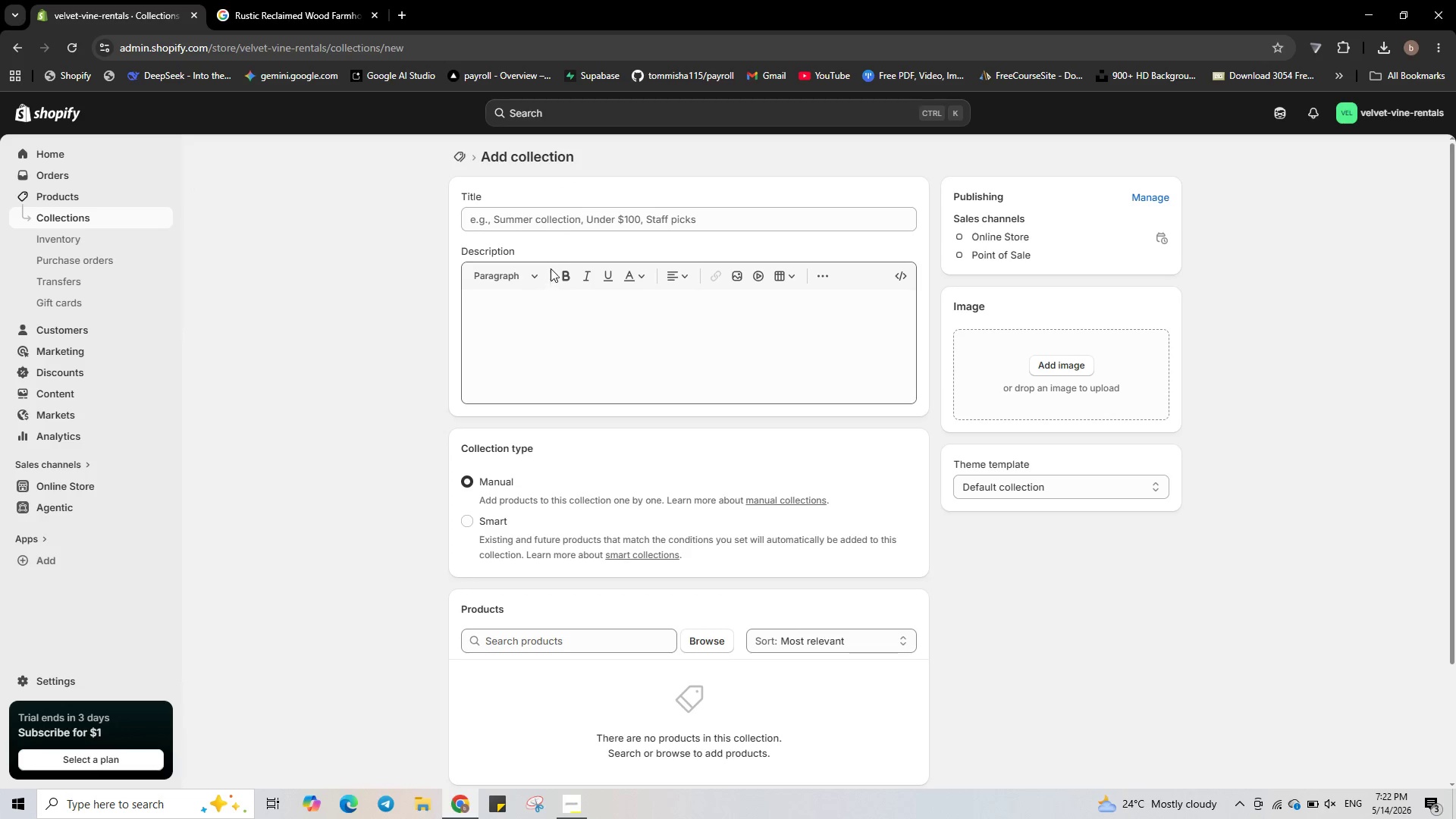 
left_click([572, 219])
 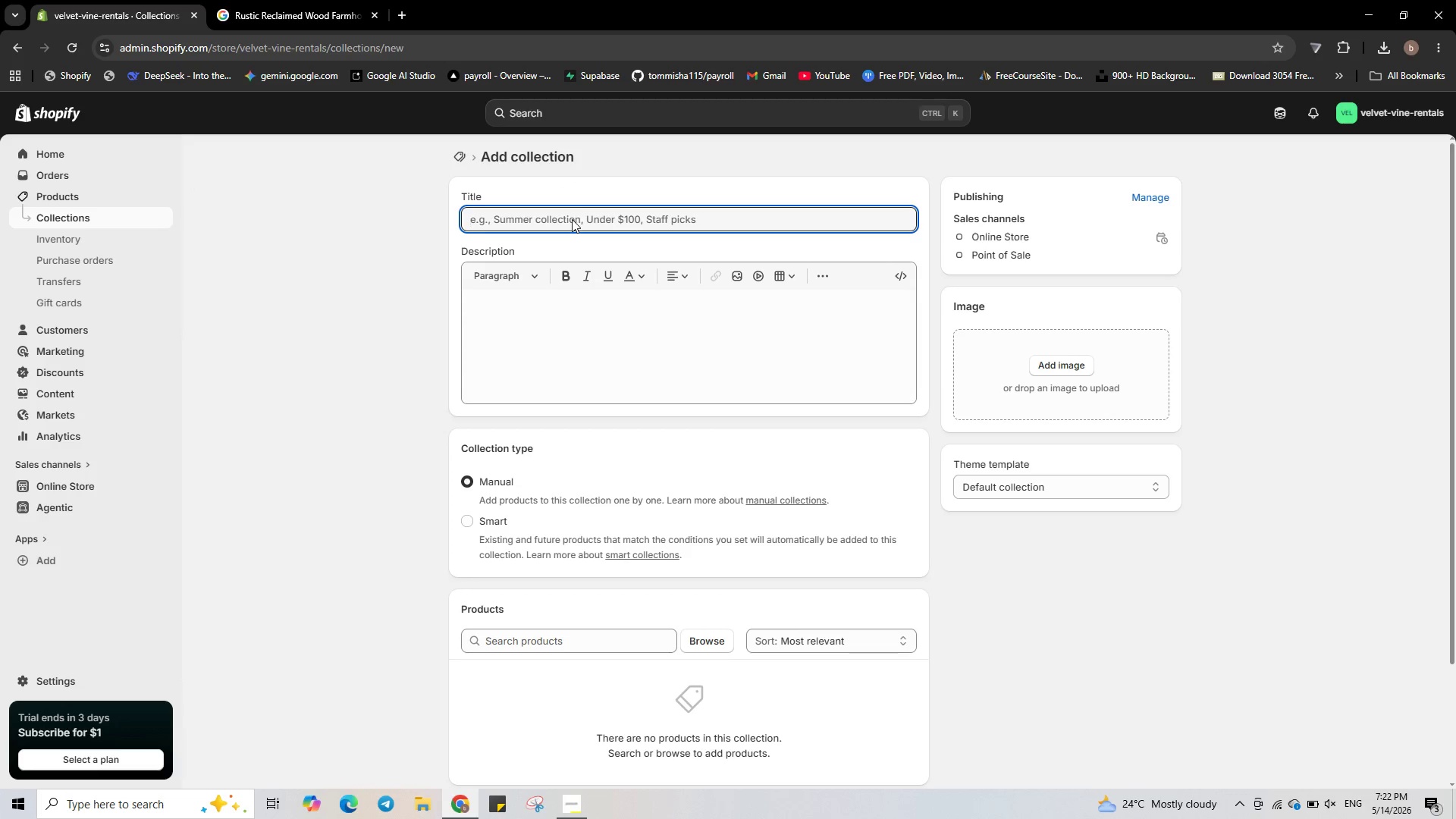 
hold_key(key=ShiftLeft, duration=1.44)
 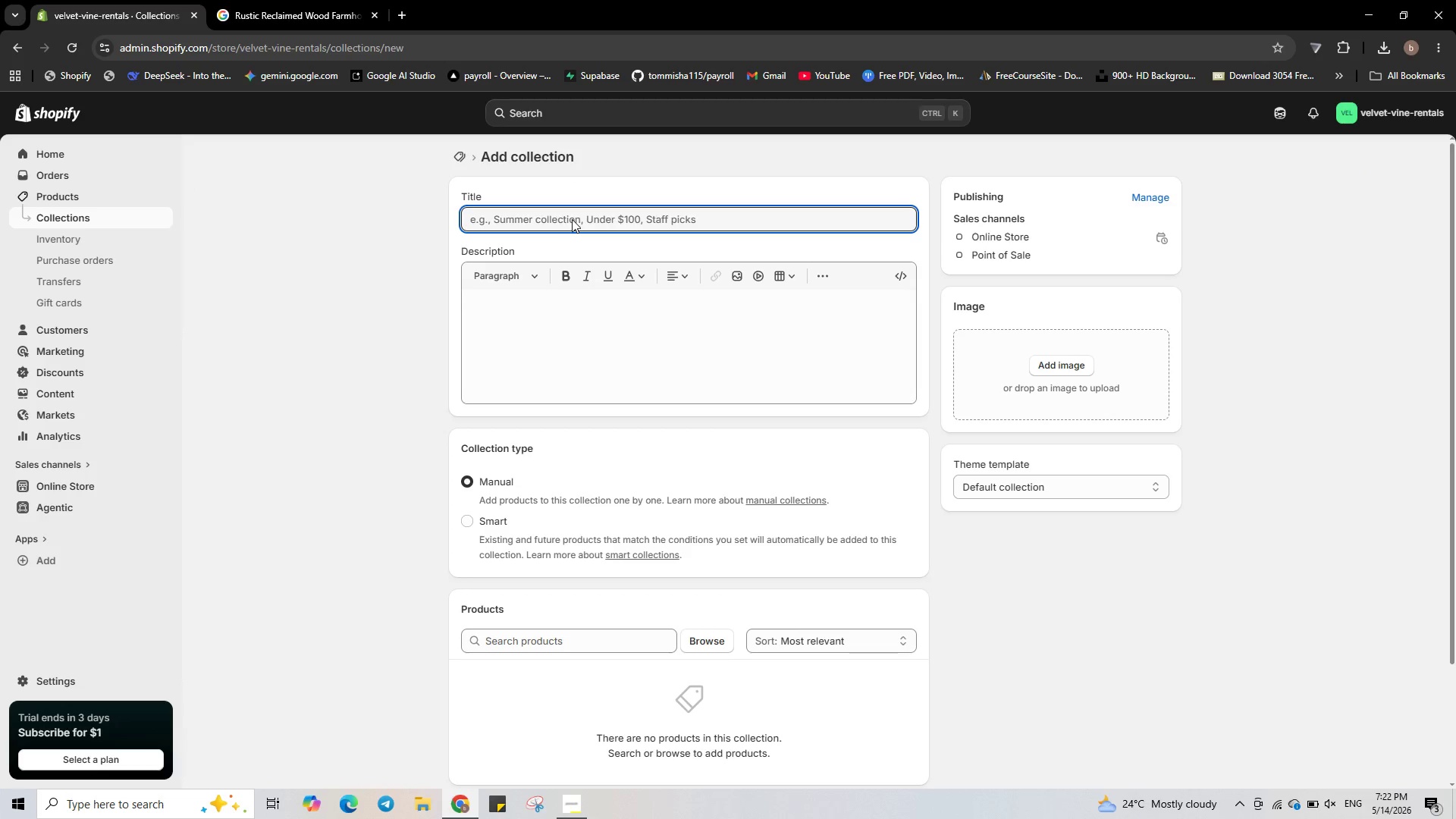 
type(lounge)
 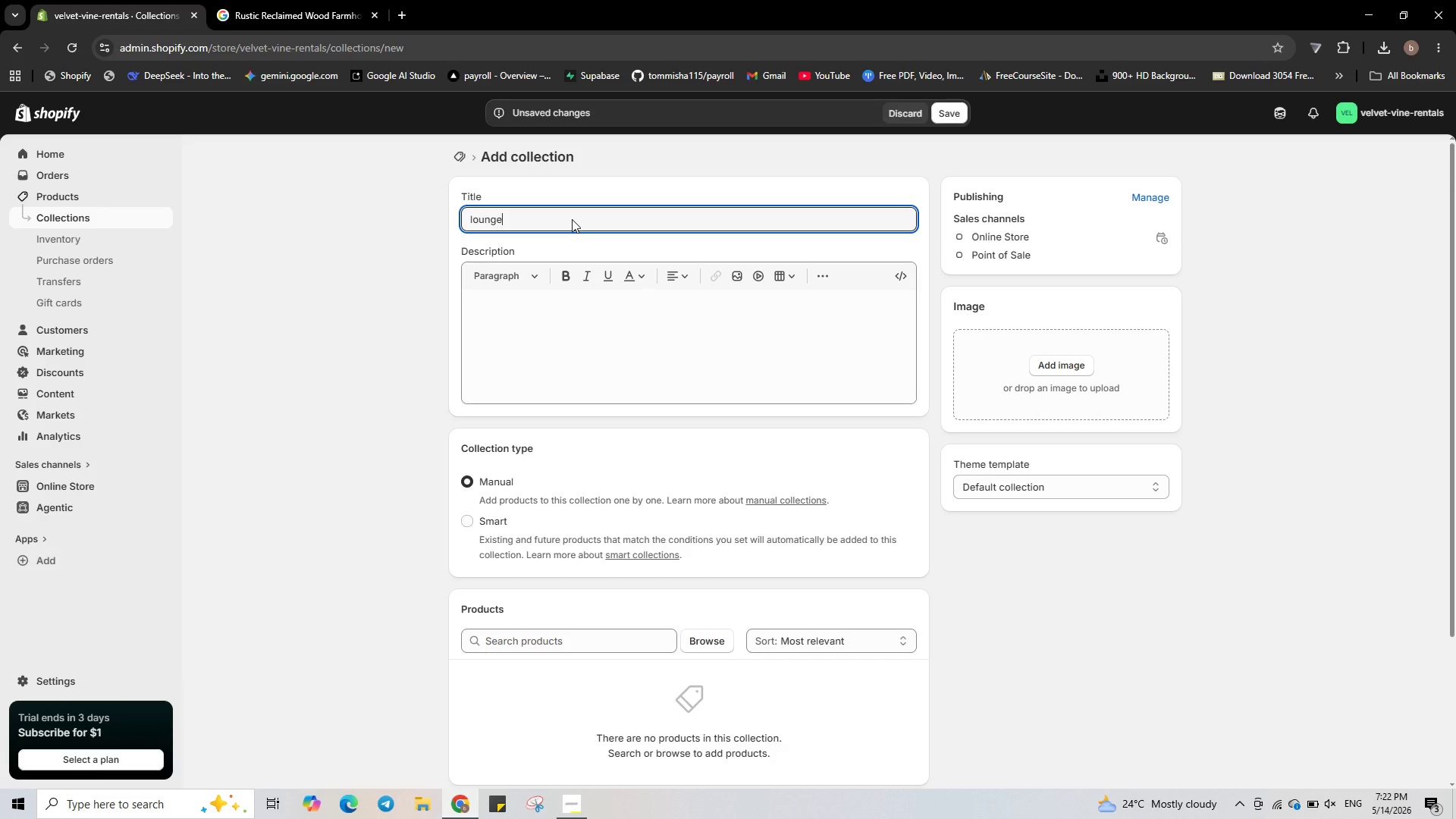 
hold_key(key=ArrowLeft, duration=0.62)
 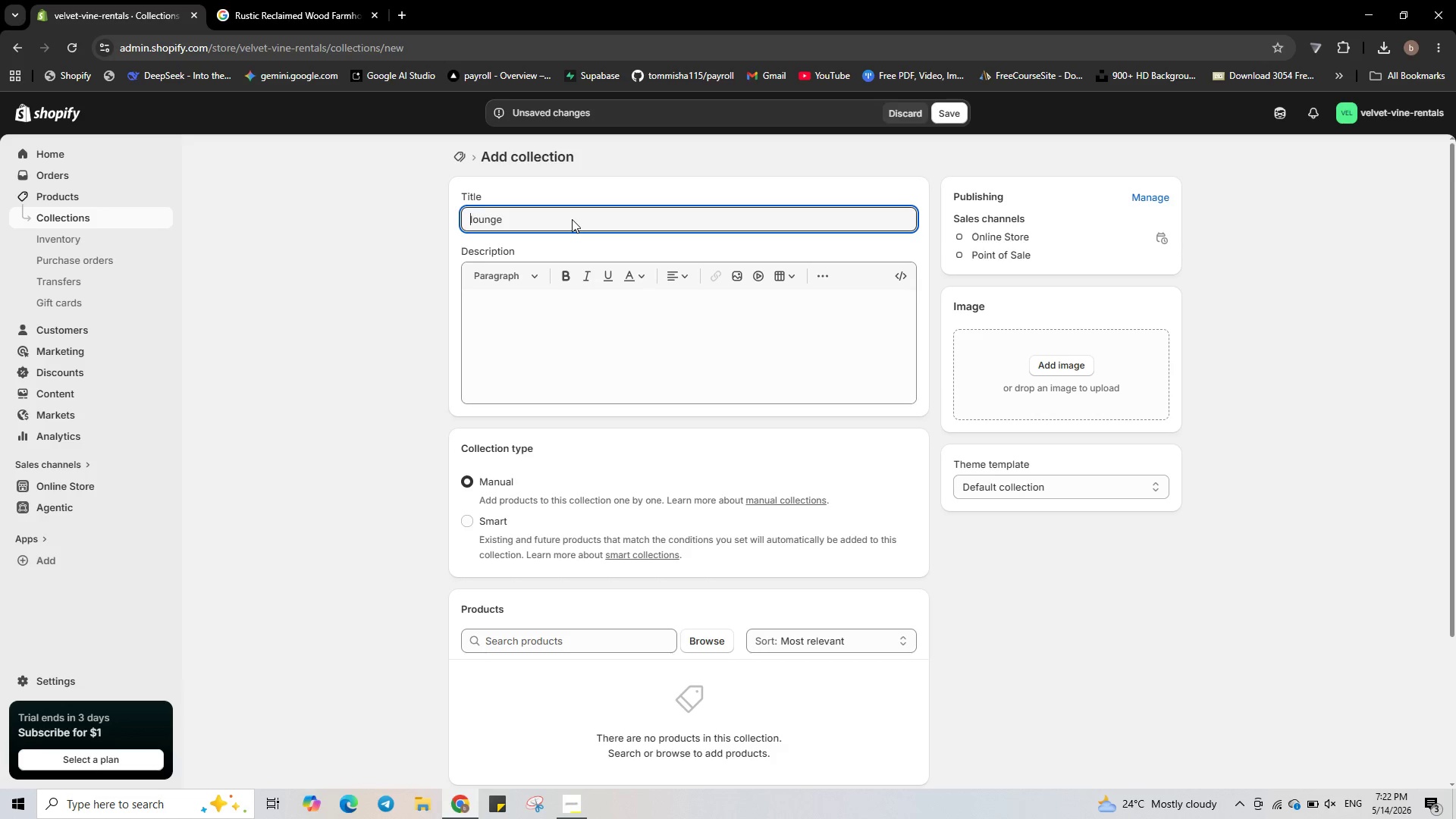 
key(ArrowLeft)
 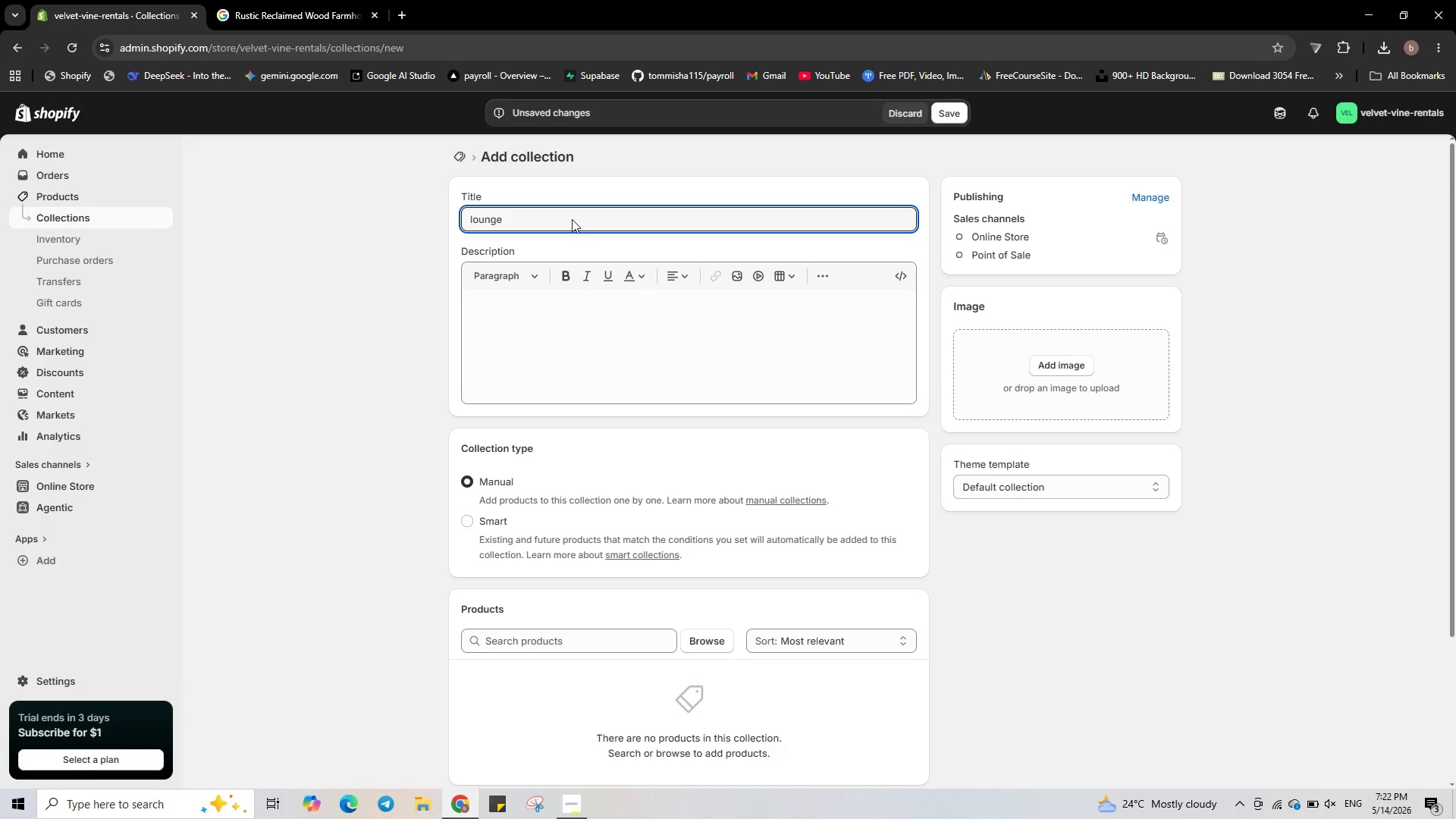 
type([Delete]L Furniture )
 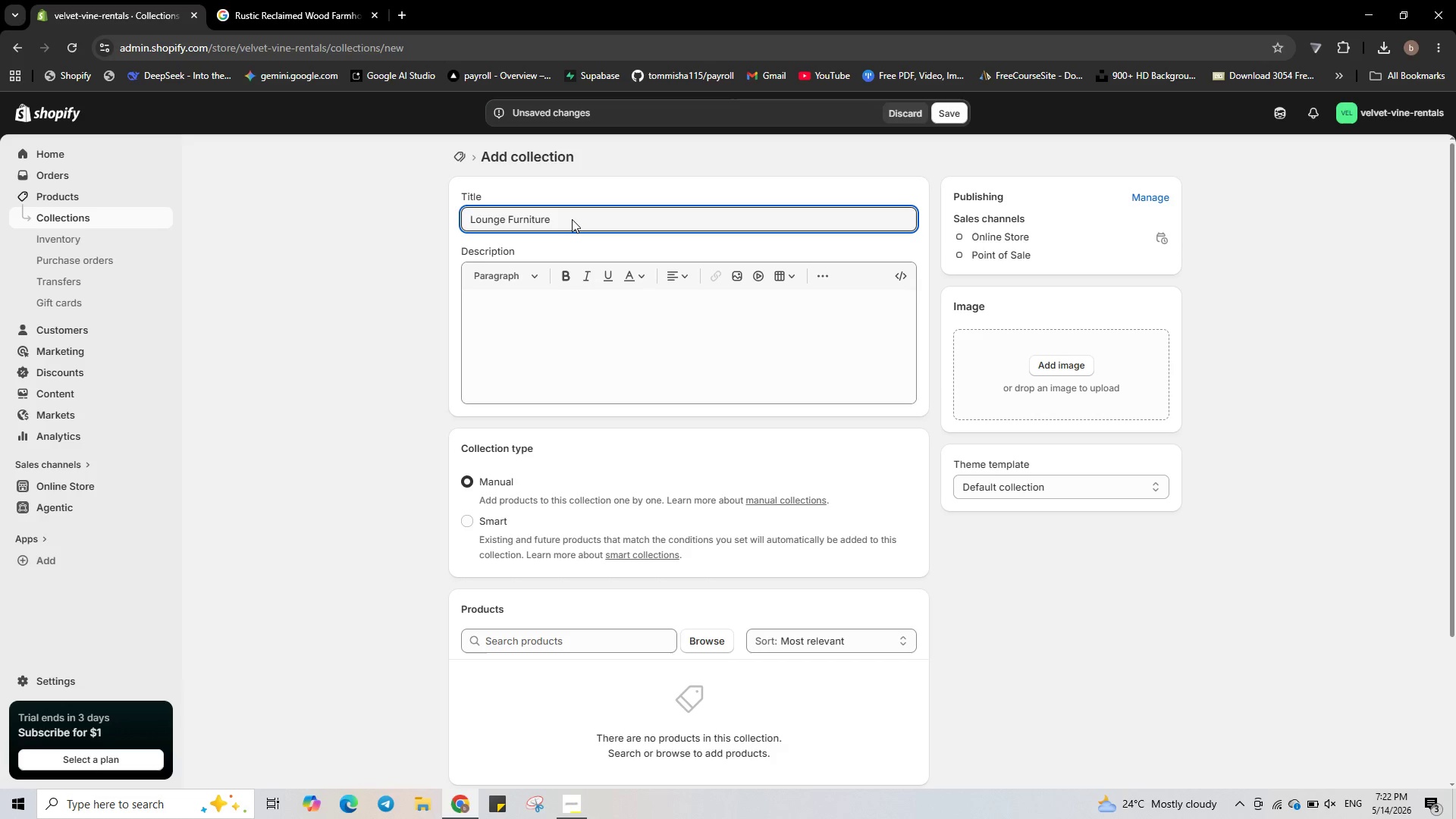 
 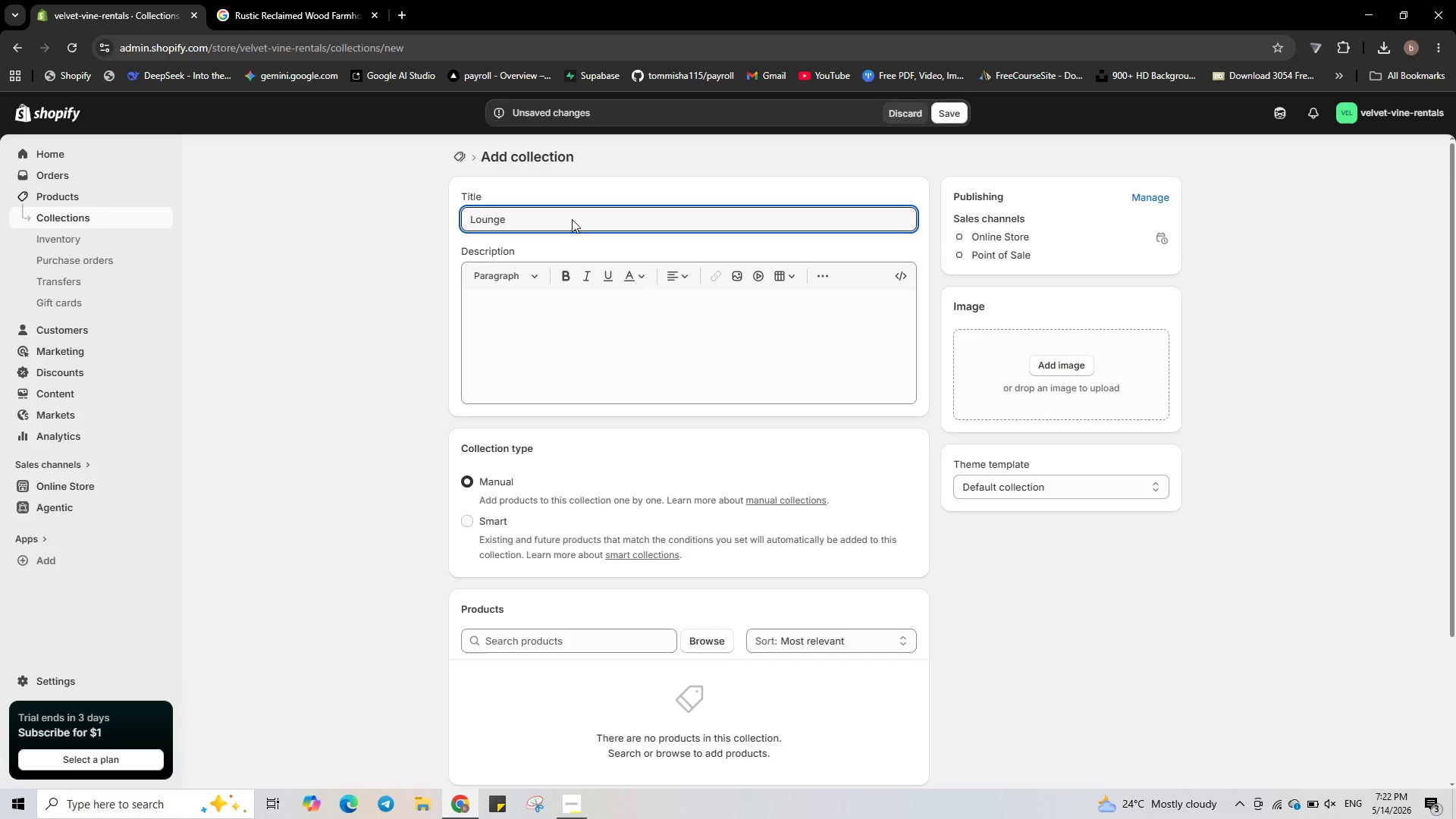 
hold_key(key=ArrowRight, duration=0.8)
 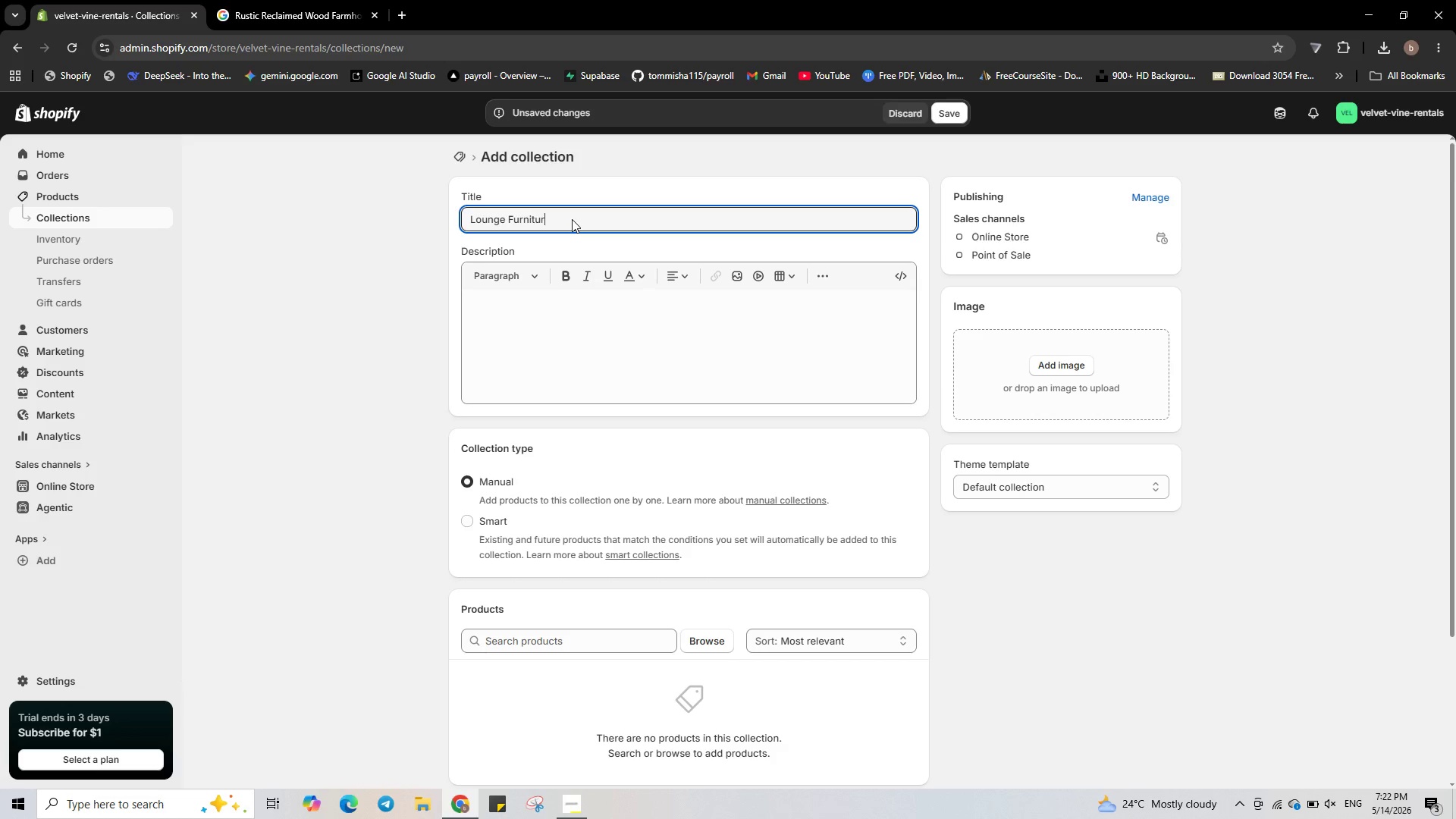 
left_click([472, 524])
 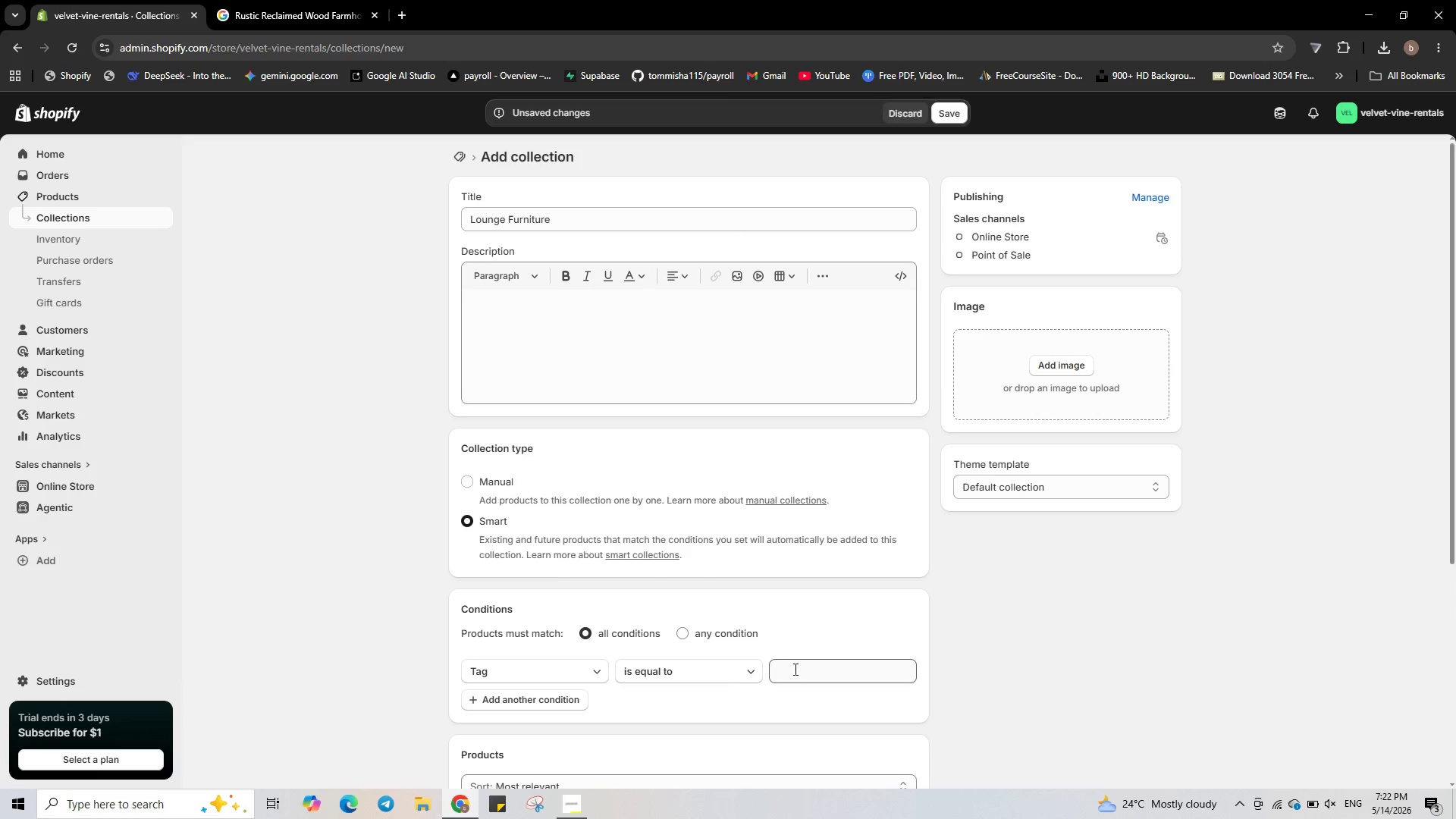 
left_click([794, 670])
 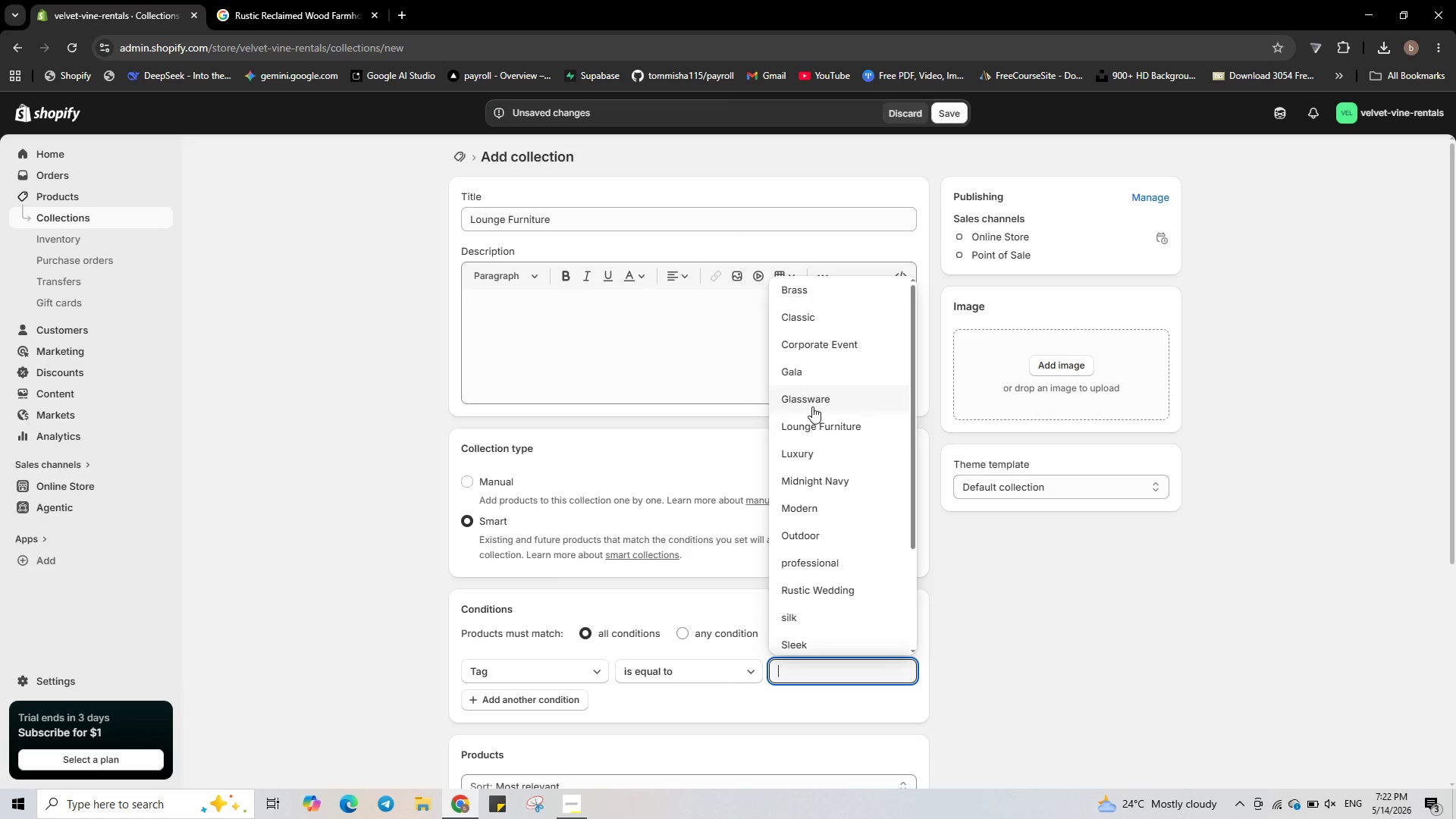 
left_click([817, 422])
 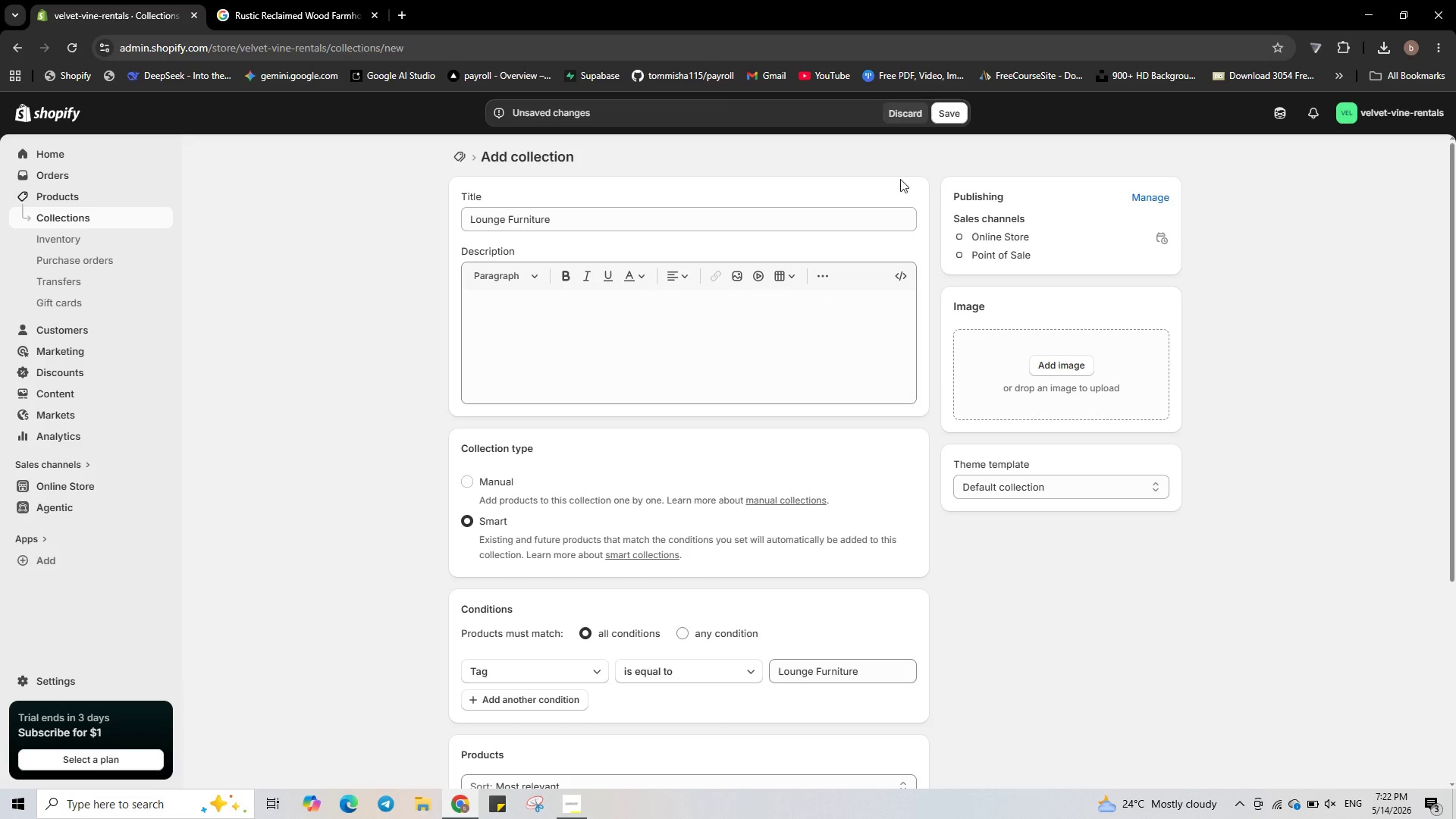 
wait(5.83)
 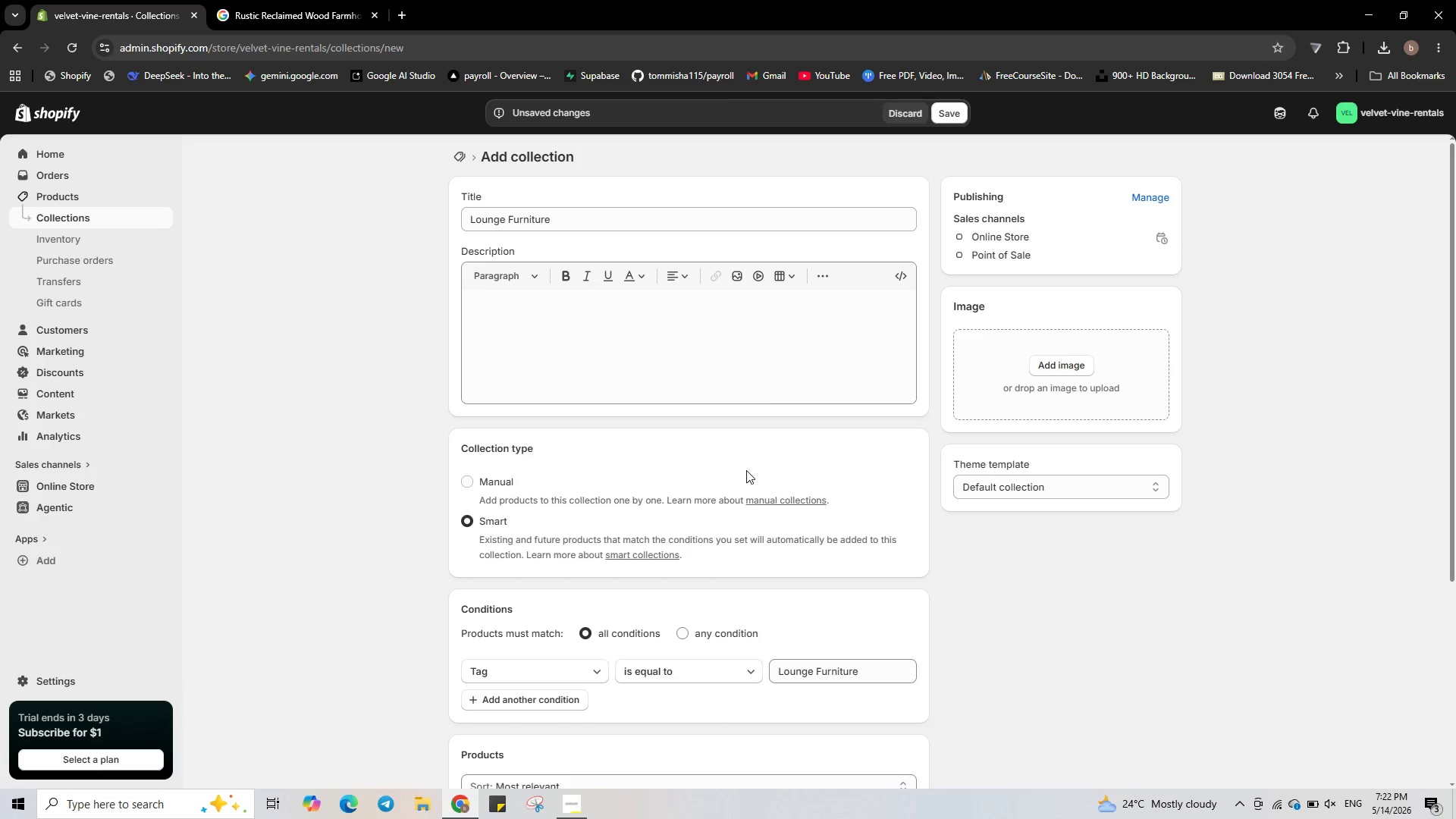 
left_click([945, 118])
 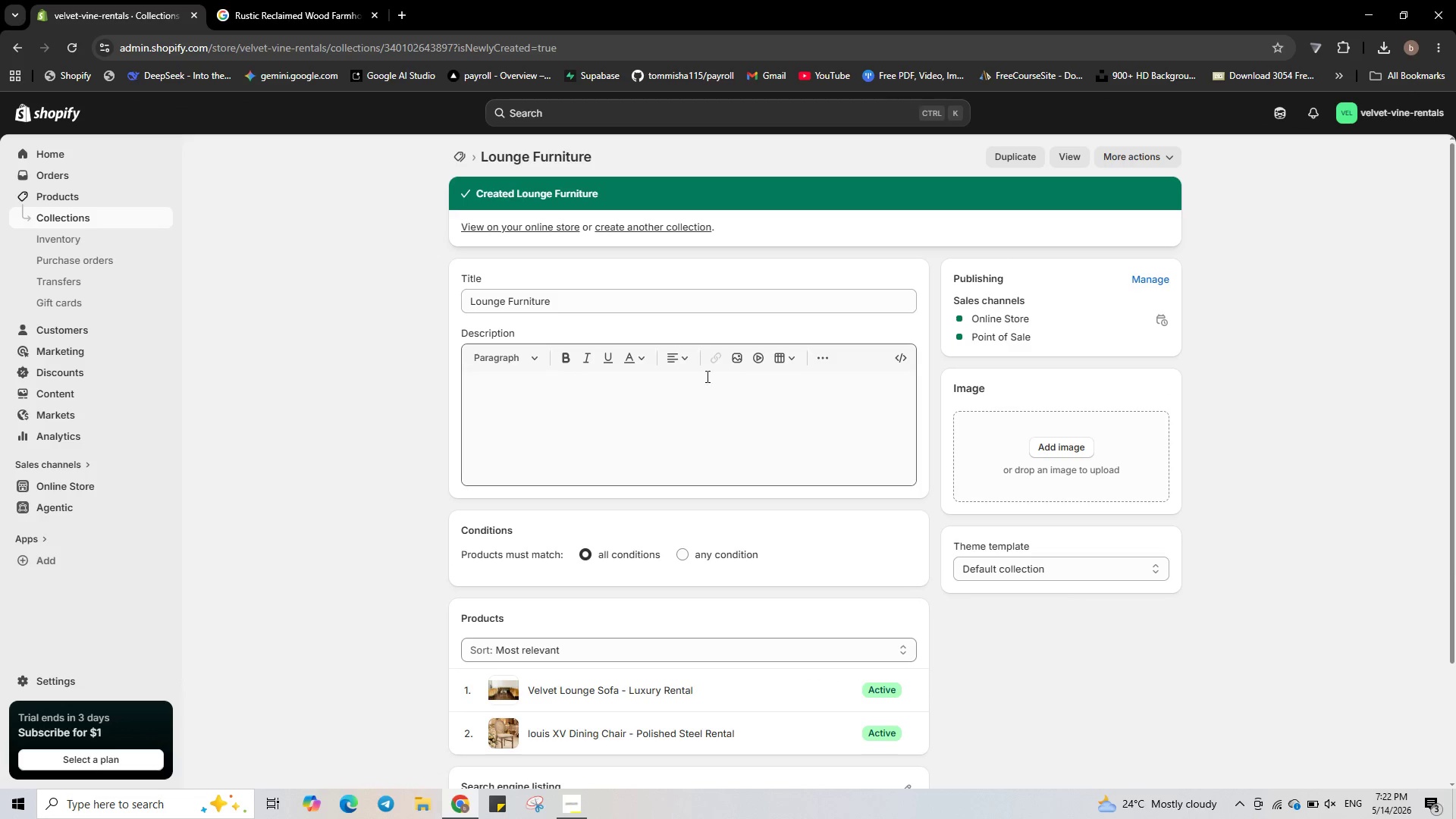 
wait(7.3)
 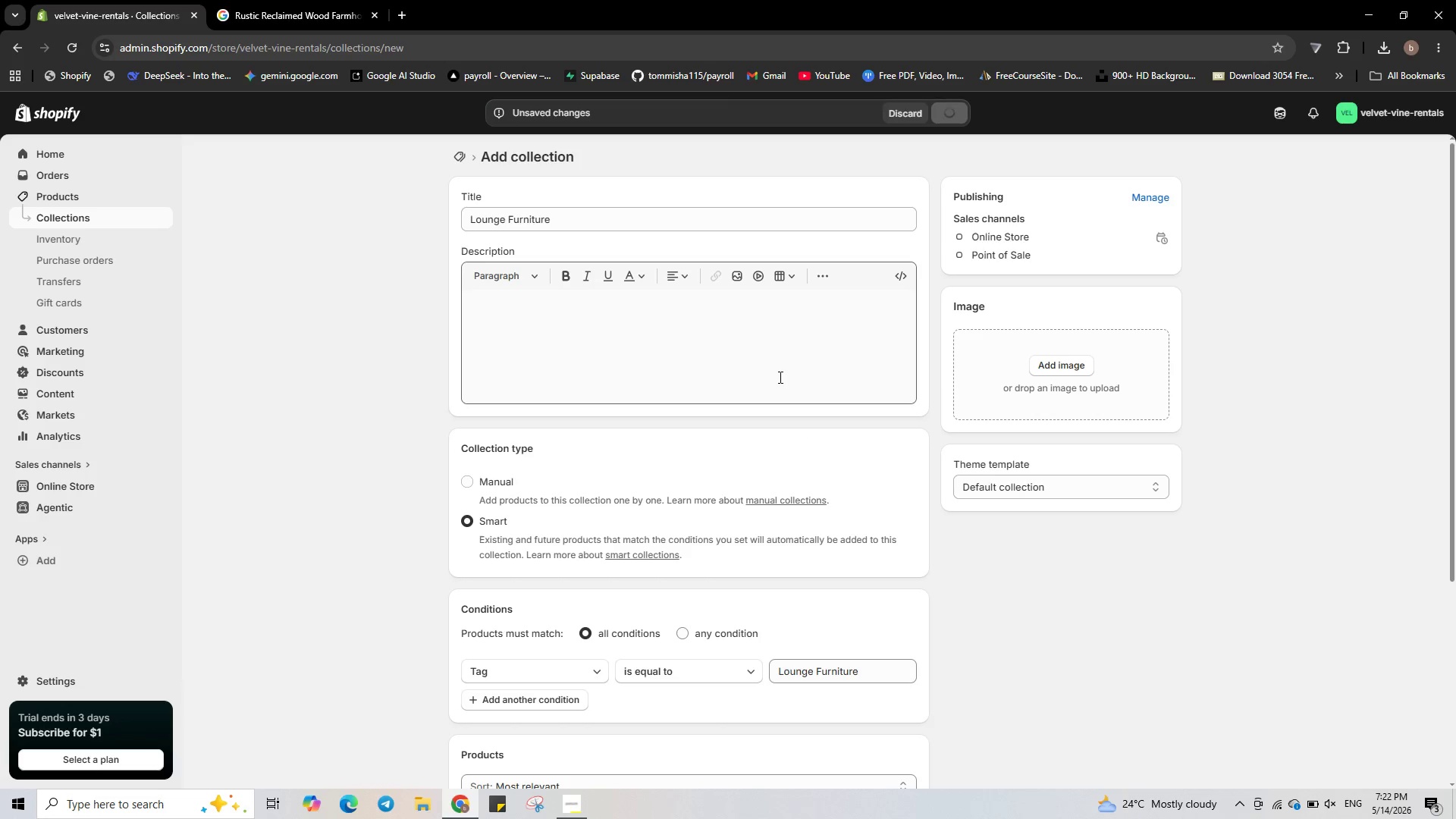 
left_click([124, 219])
 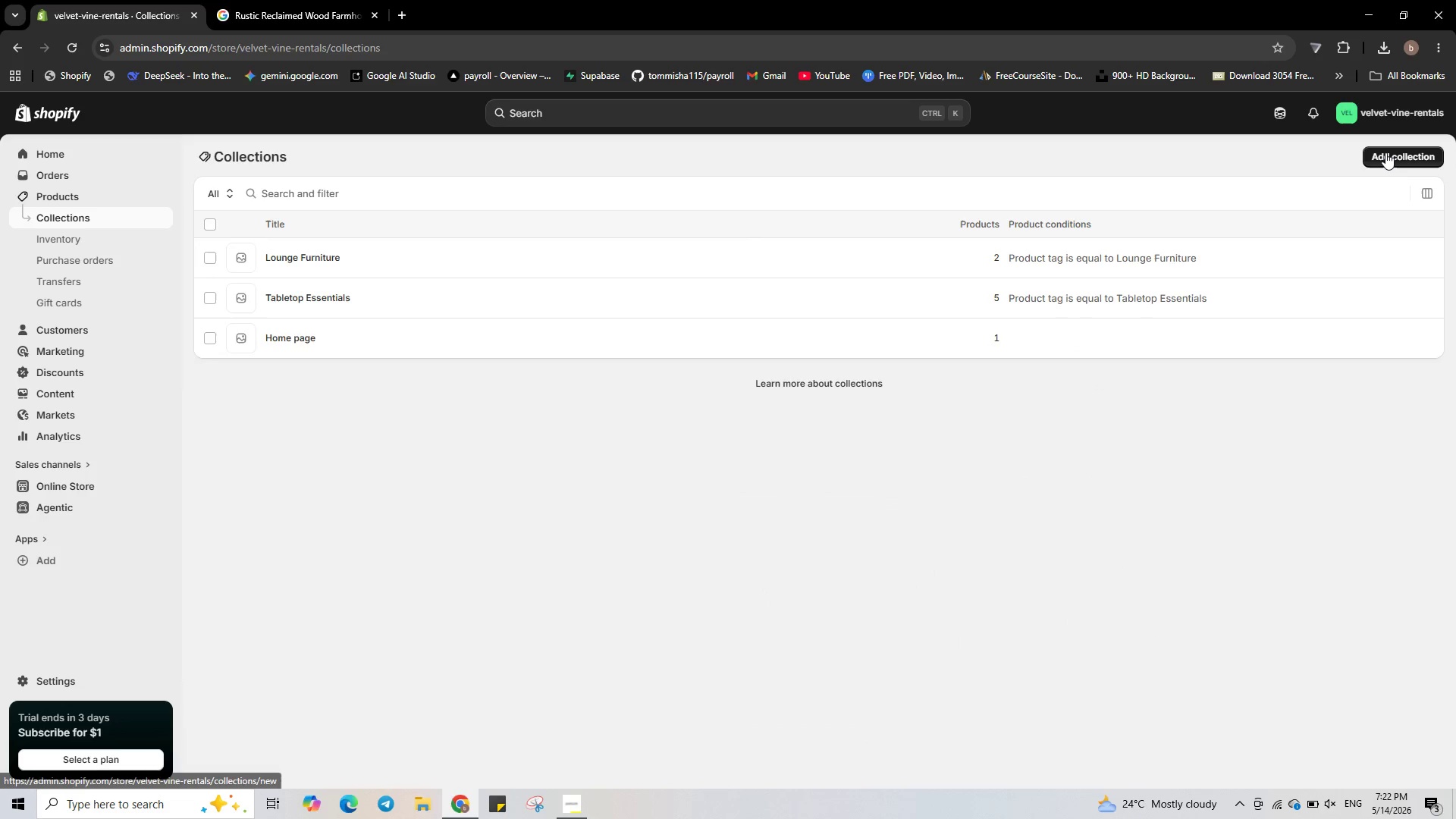 
left_click([1386, 153])
 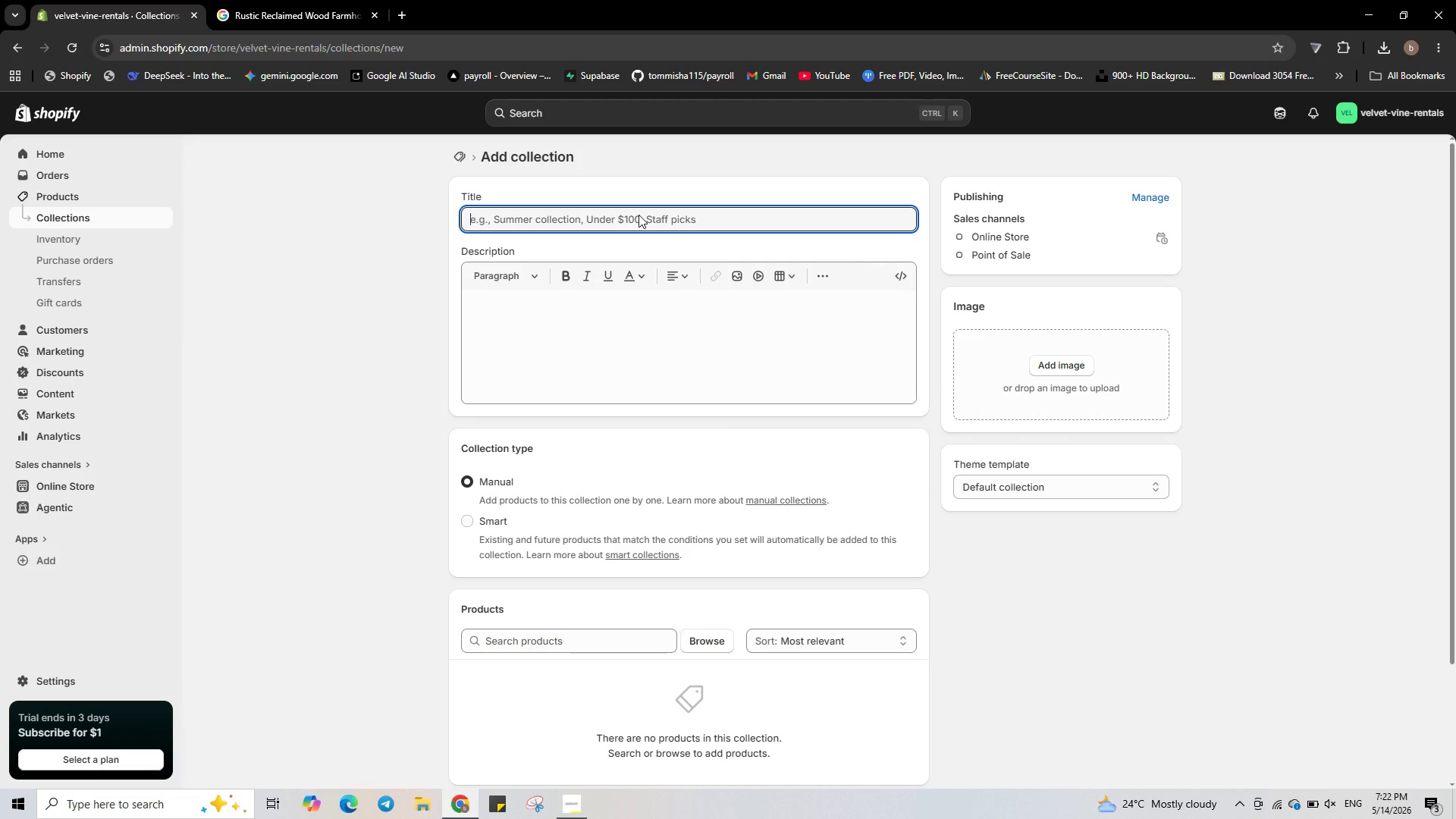 
type(TE)
key(Backspace)
type(extile Rentals)
 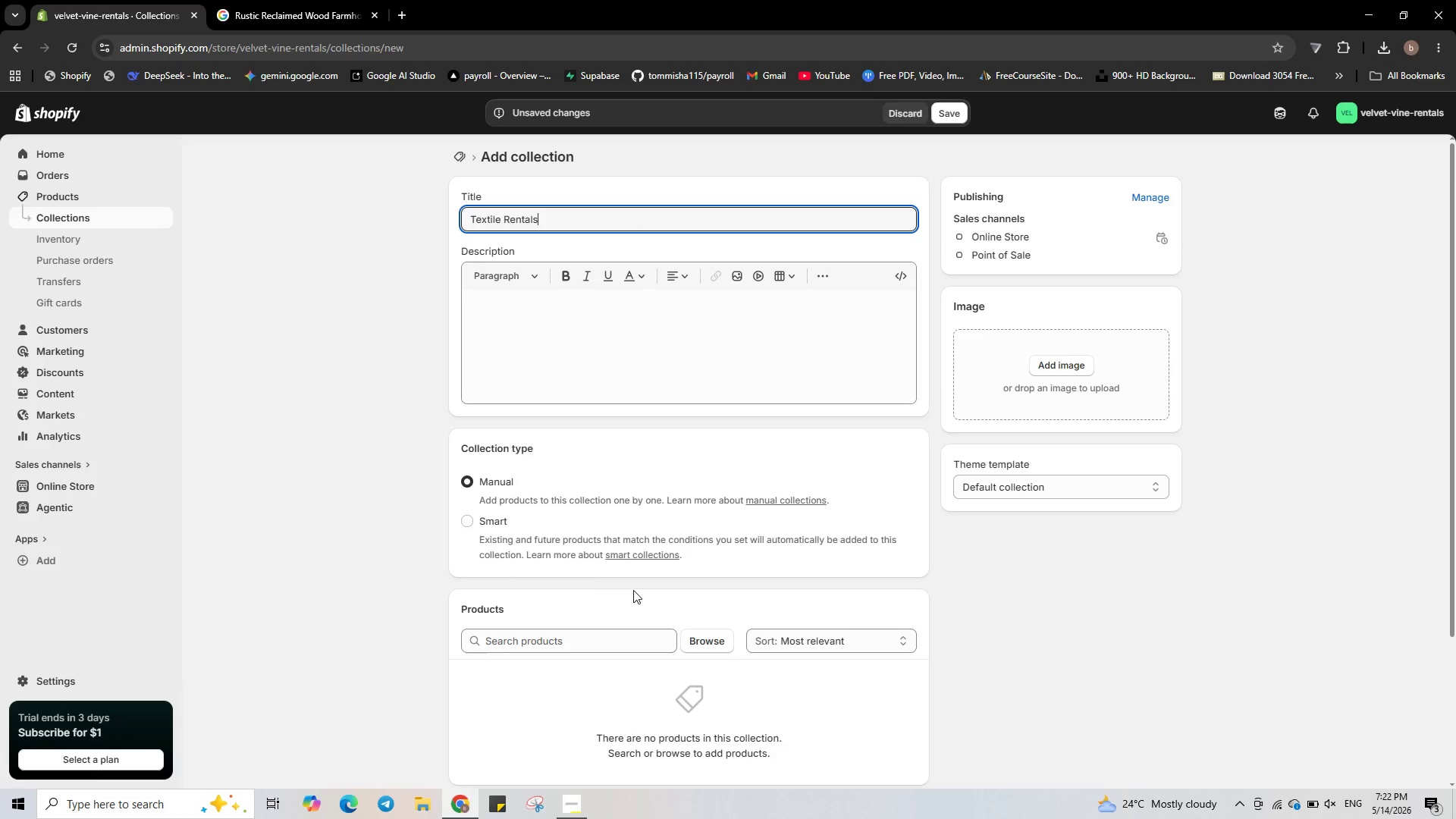 
left_click([471, 519])
 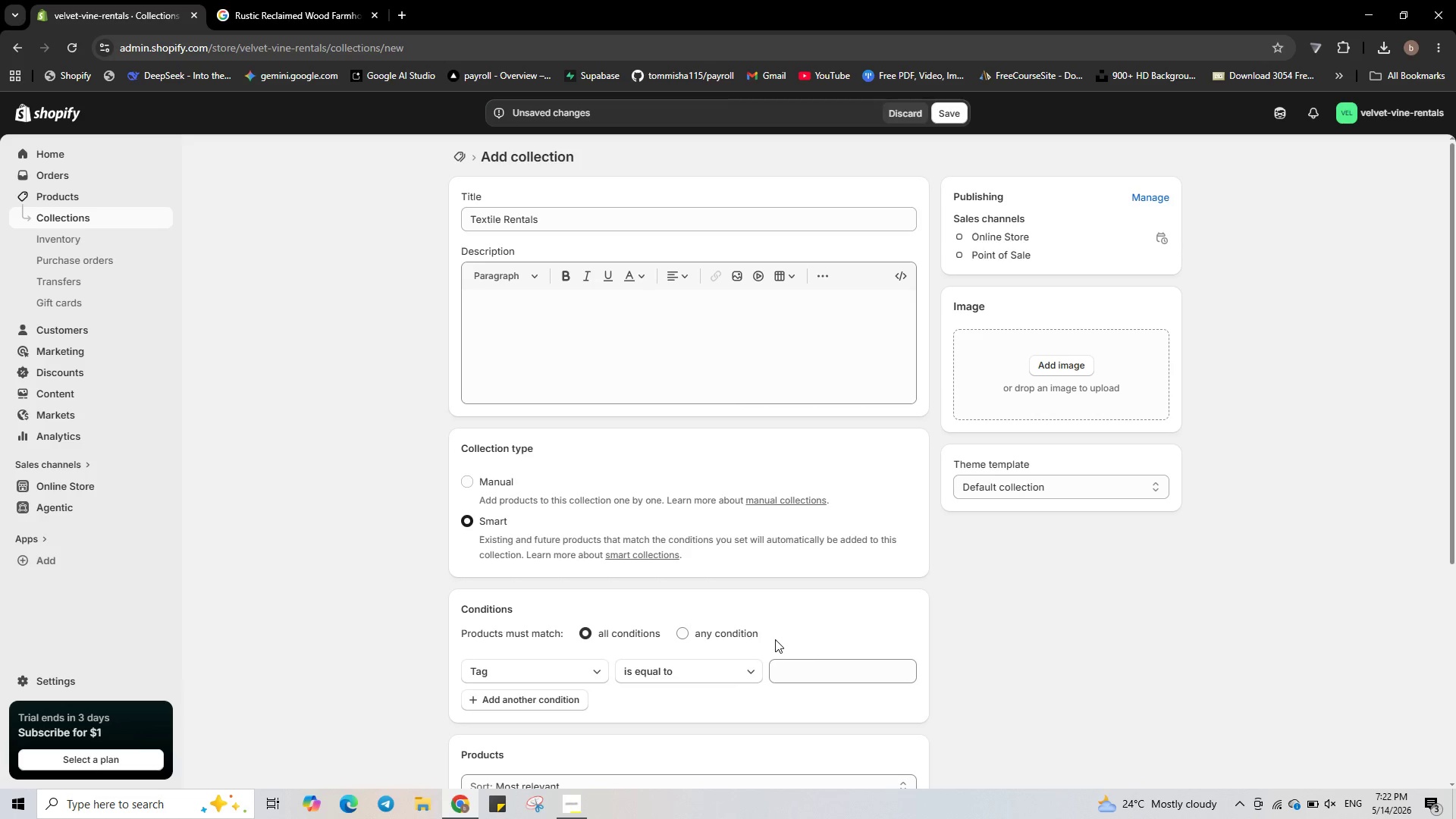 
left_click([813, 674])
 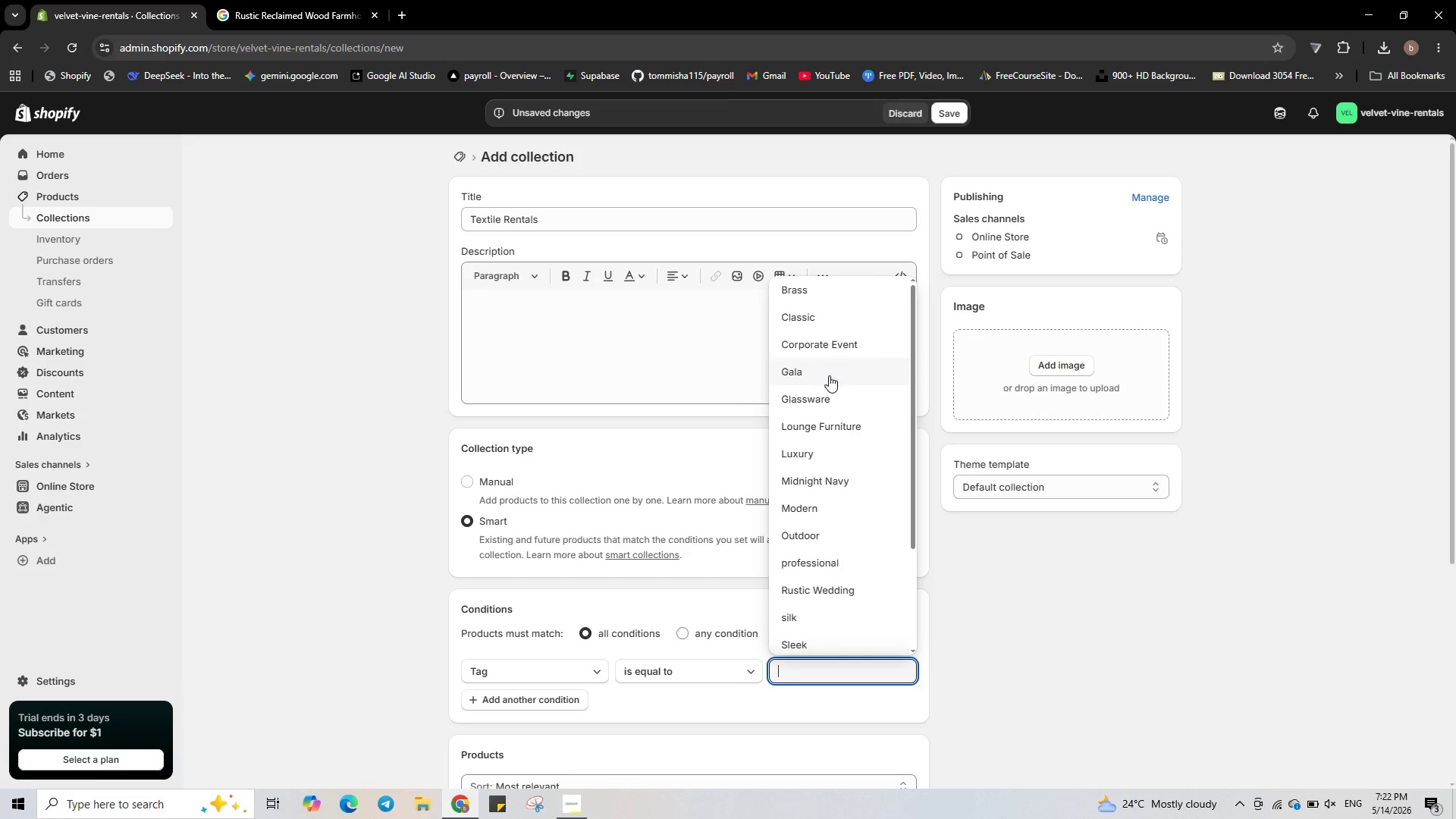 
scroll: coordinate [827, 457], scroll_direction: none, amount: 0.0
 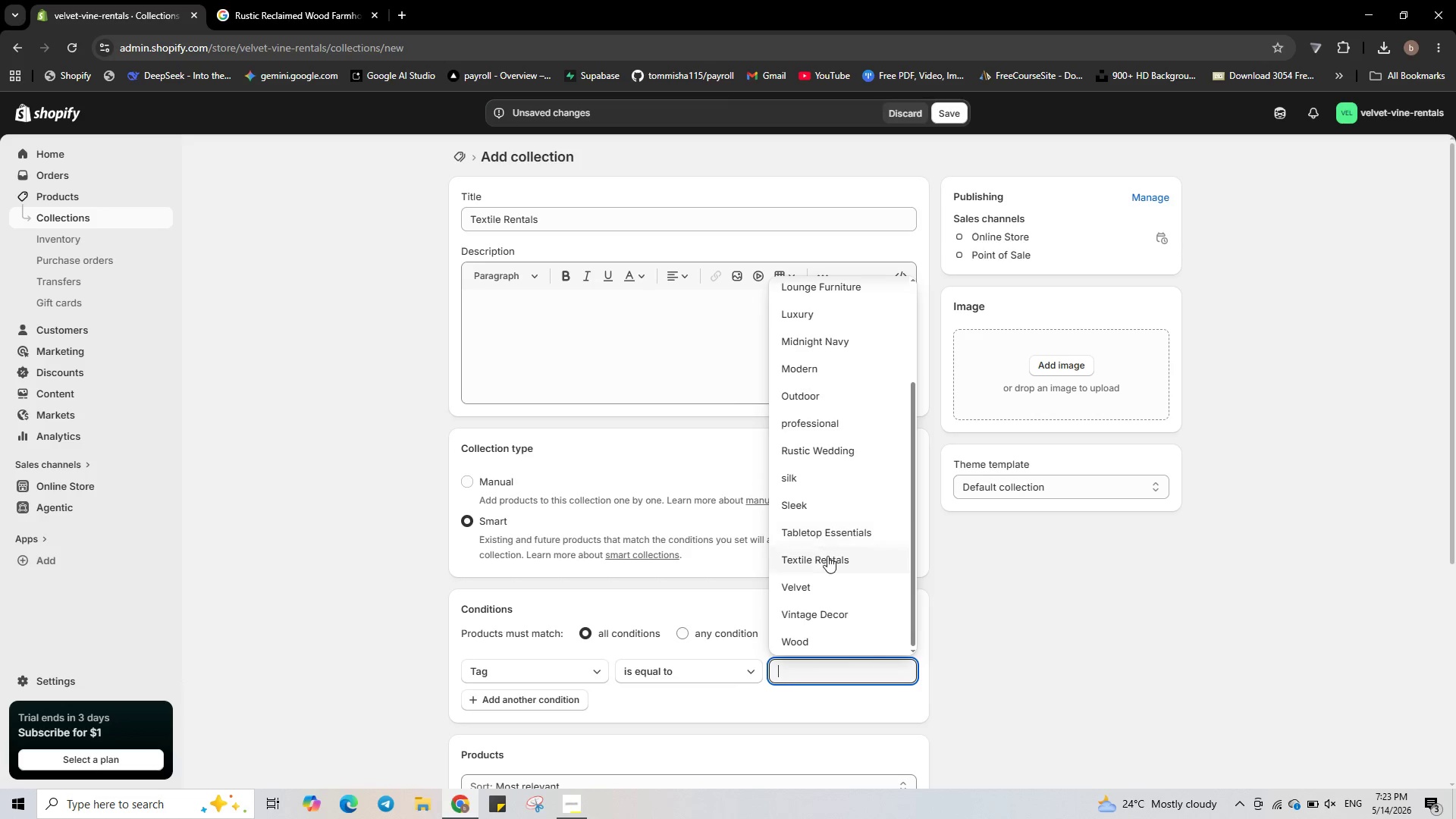 
left_click([829, 562])
 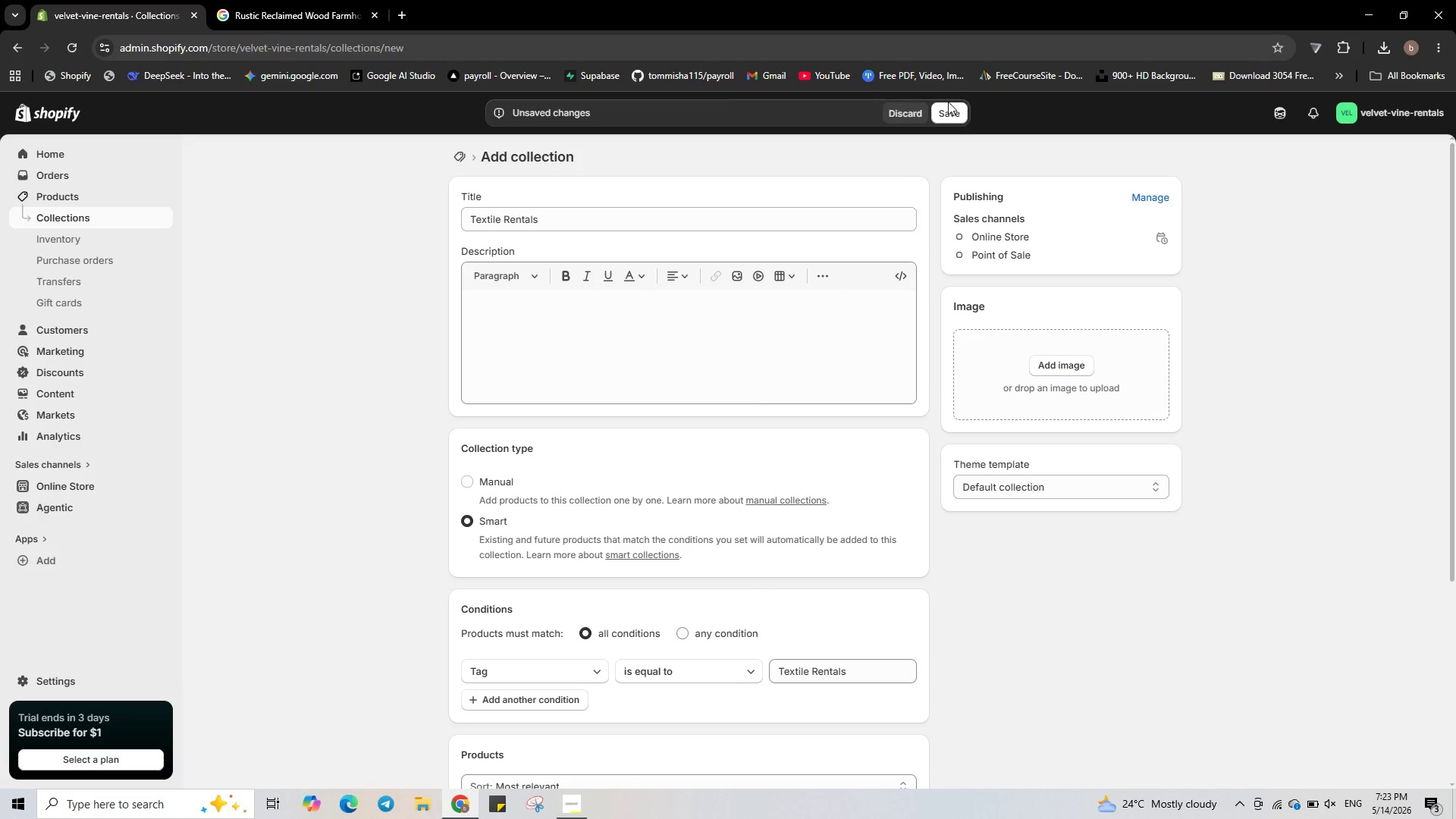 
left_click([948, 121])
 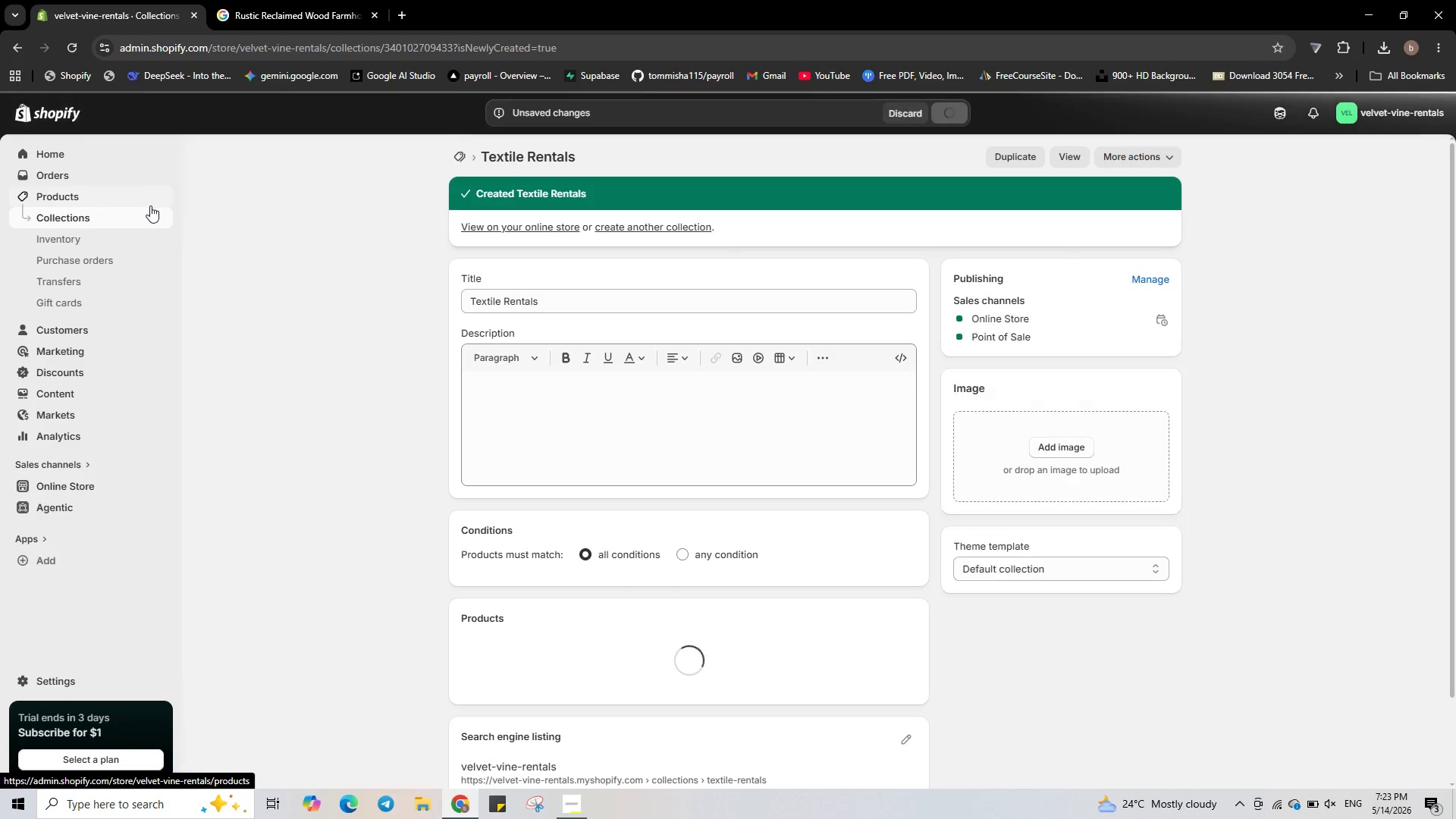 
wait(6.64)
 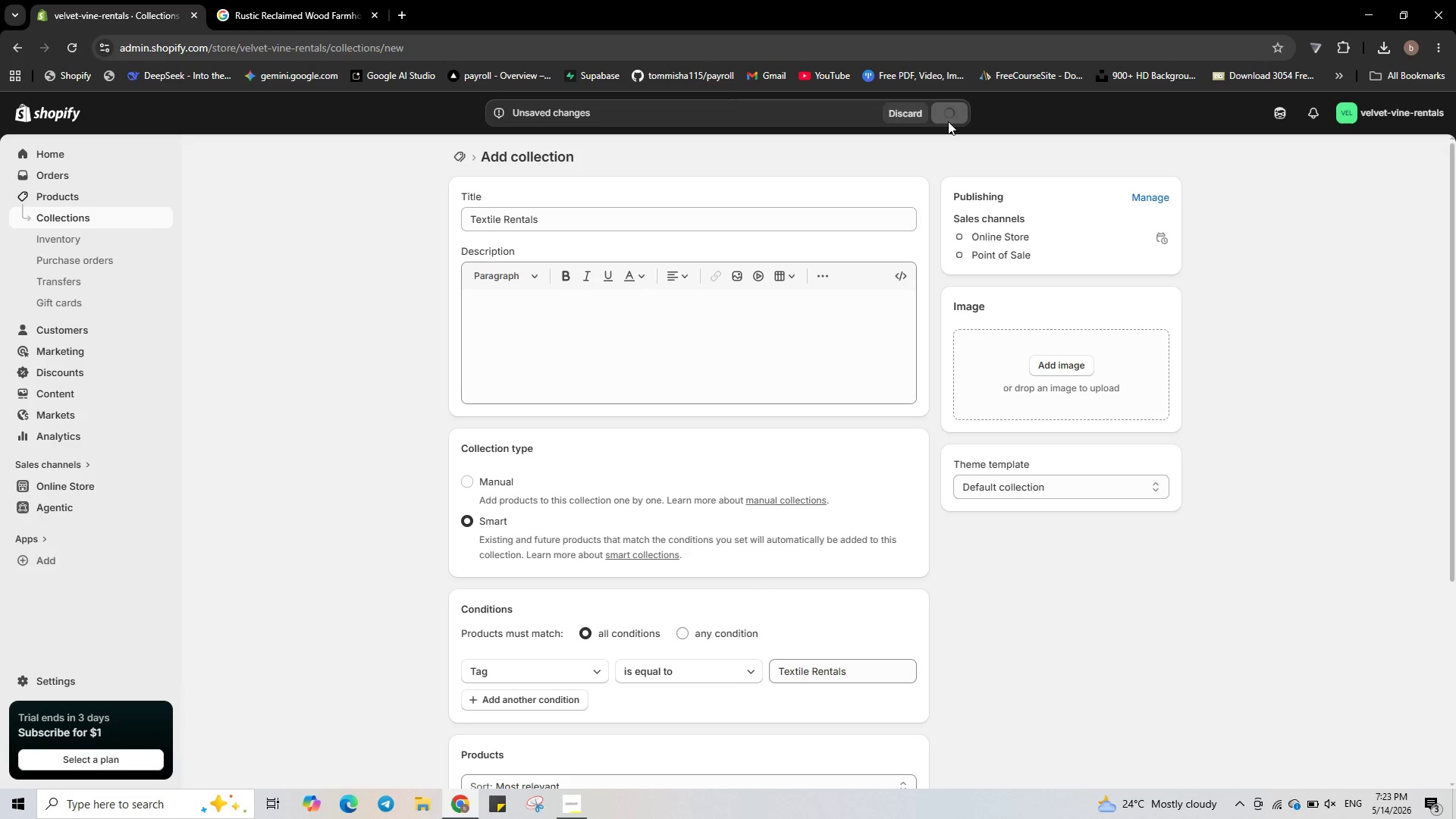 
left_click([143, 215])
 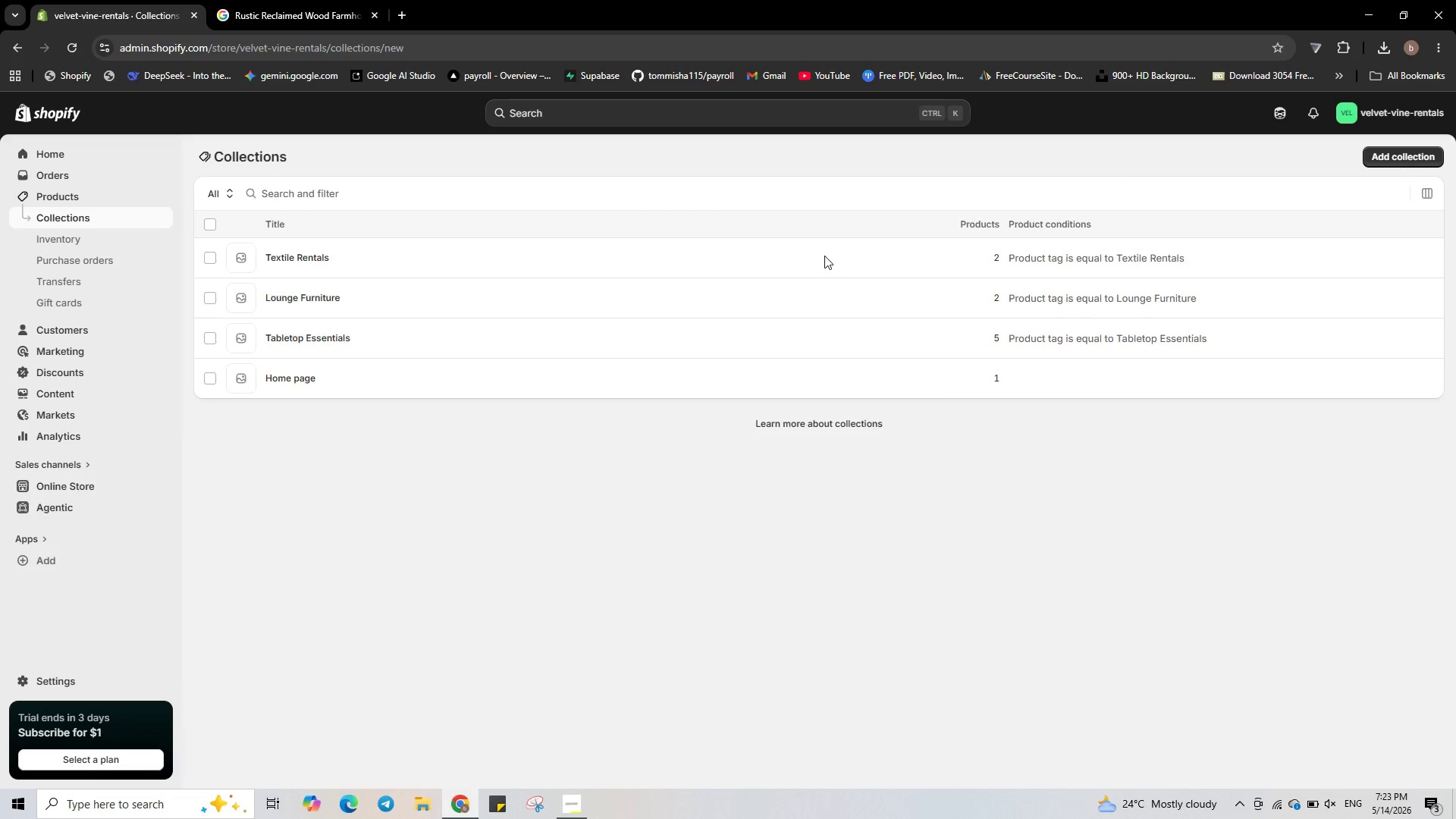 
wait(5.72)
 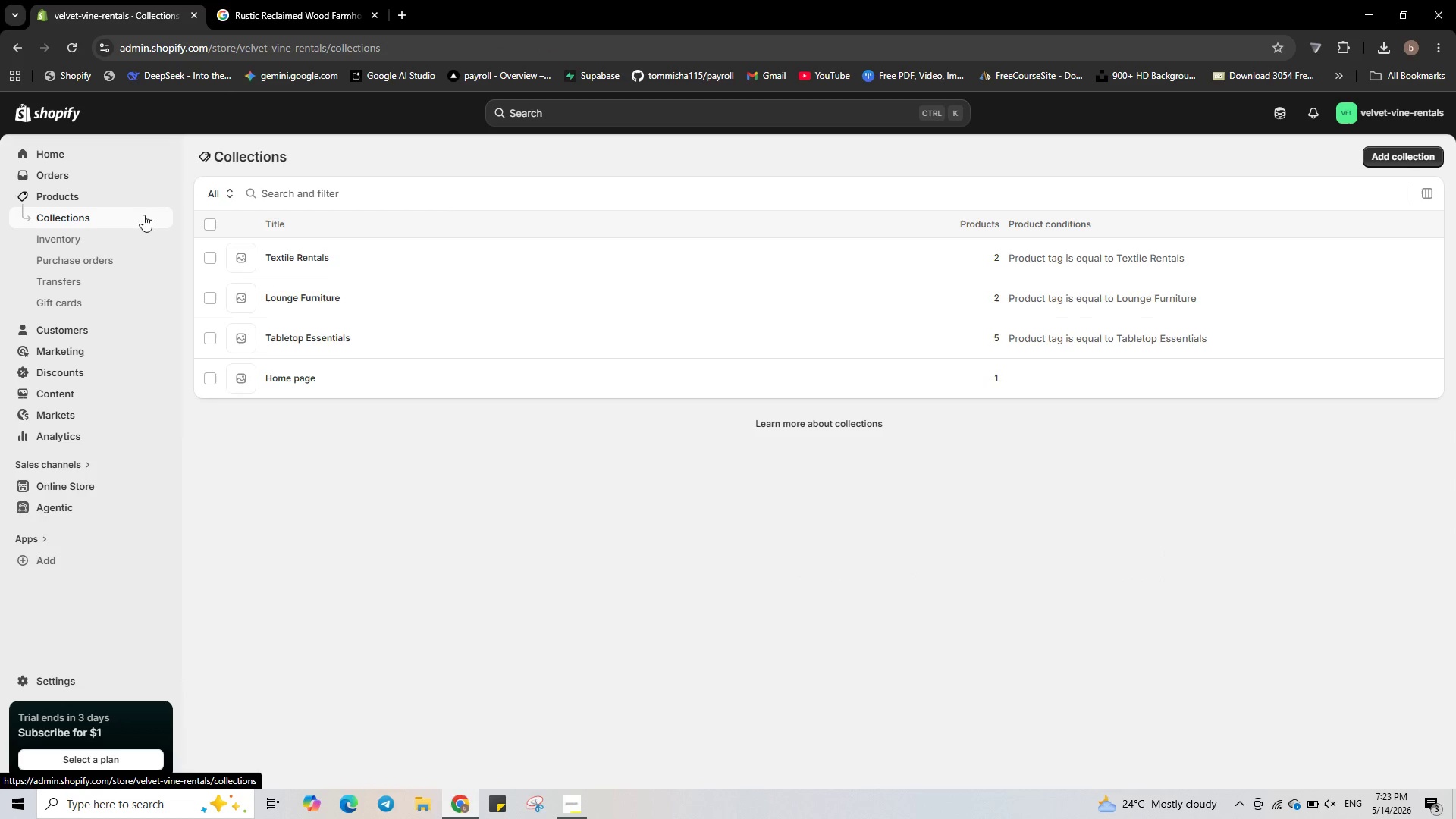 
left_click([673, 225])
 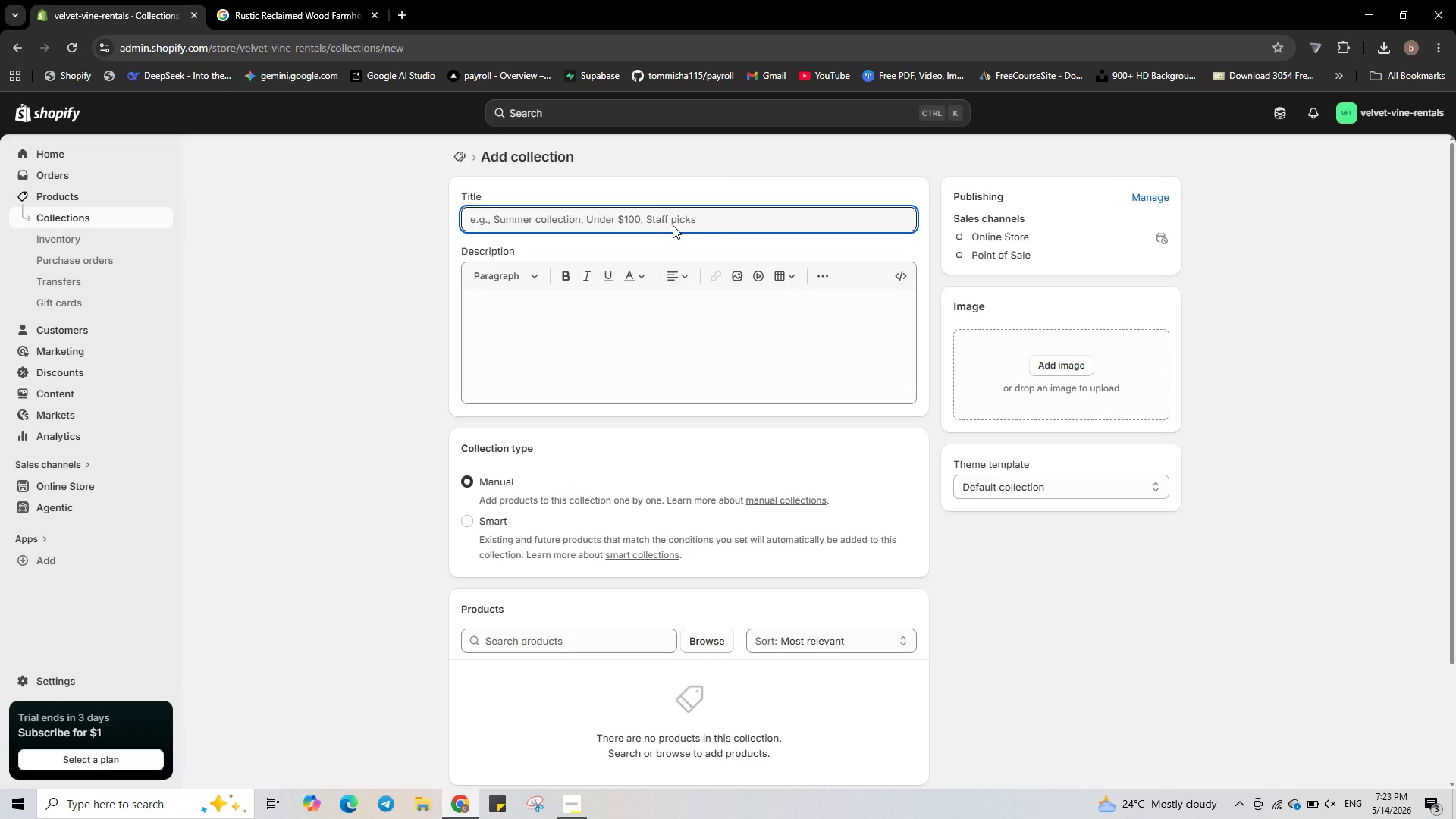 
type(Vintage Decor )
 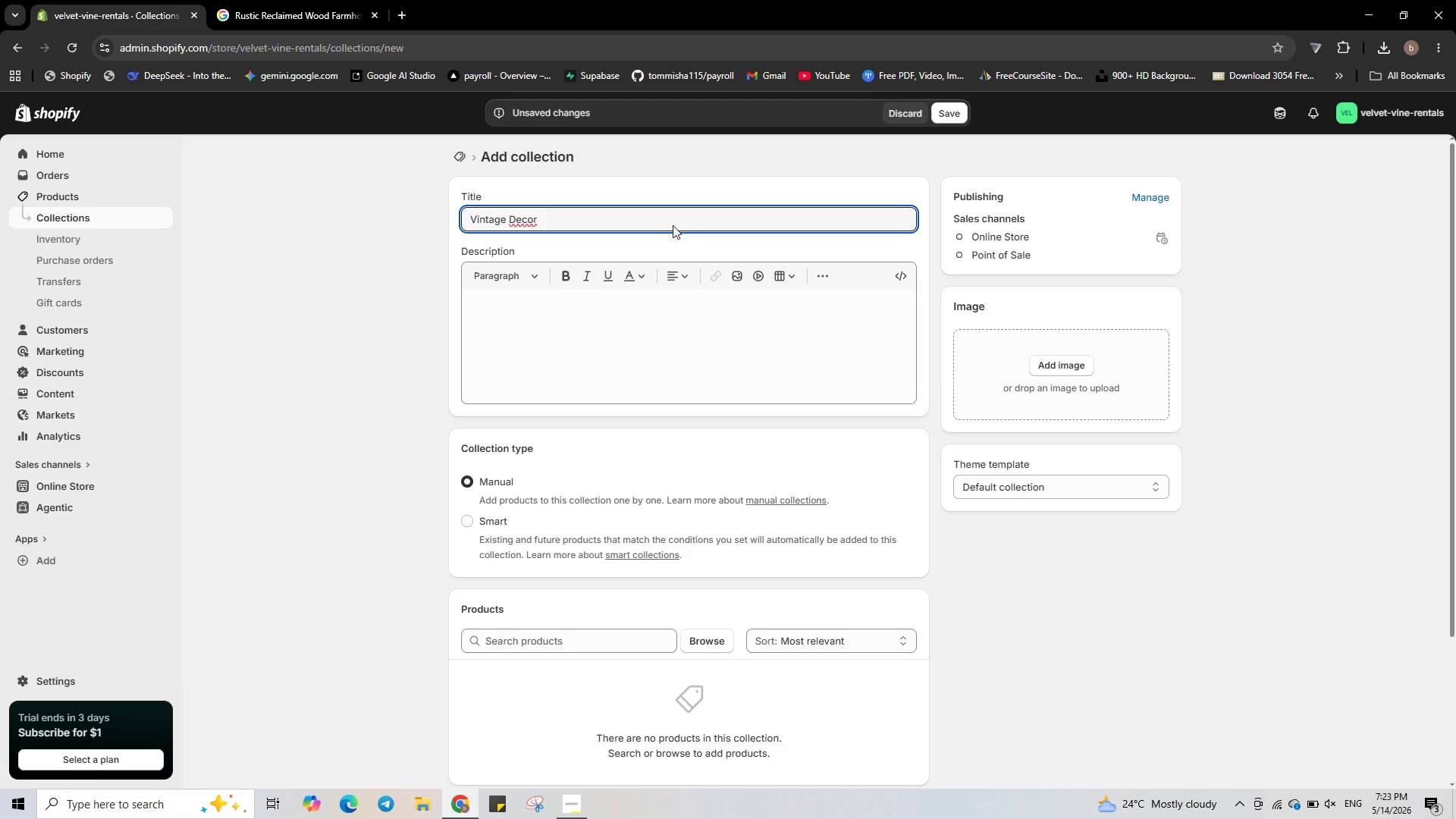 
hold_key(key=ShiftRight, duration=1.16)
 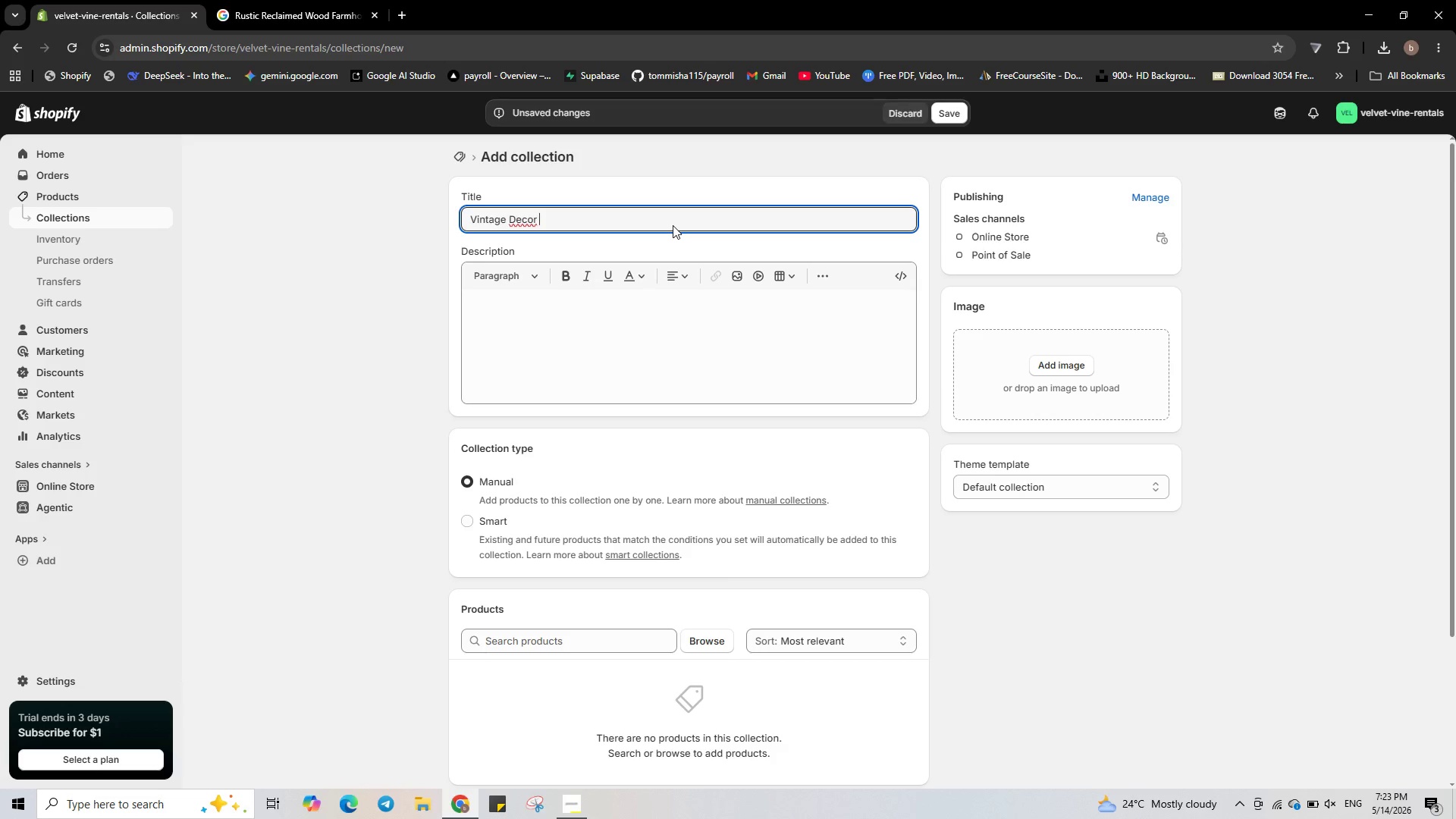 
type(& Lighting)
 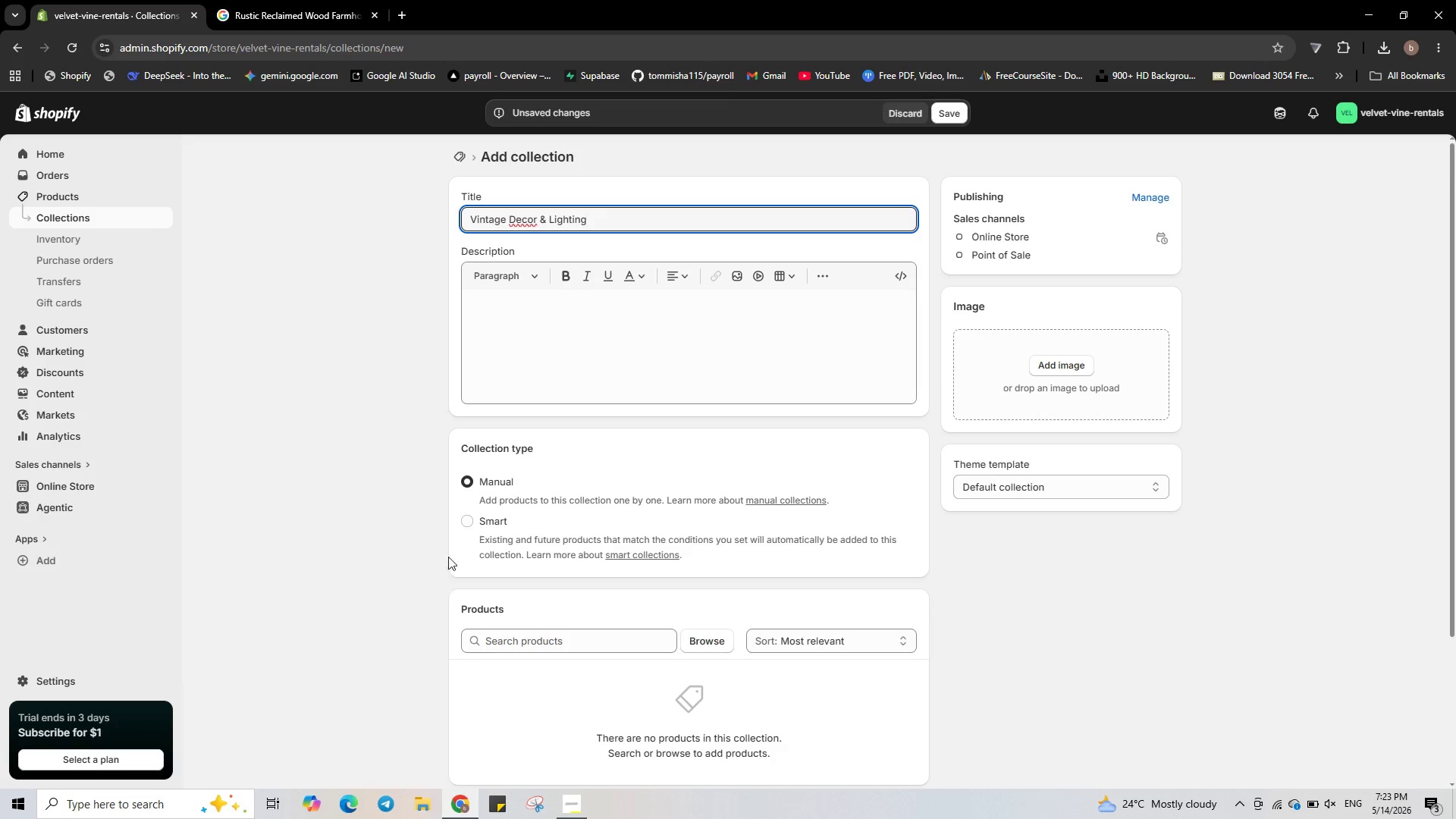 
left_click([468, 521])
 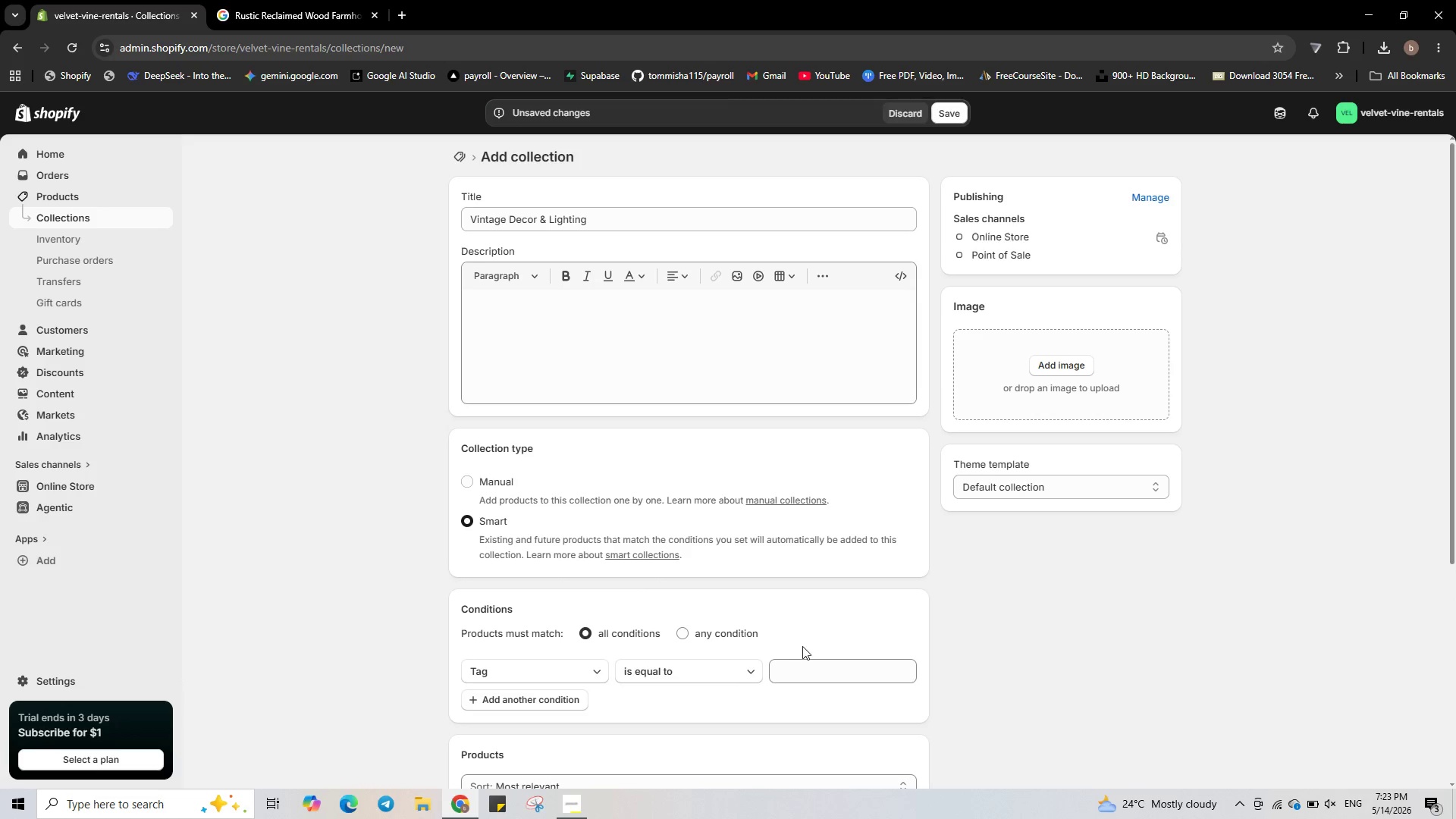 
left_click([813, 668])
 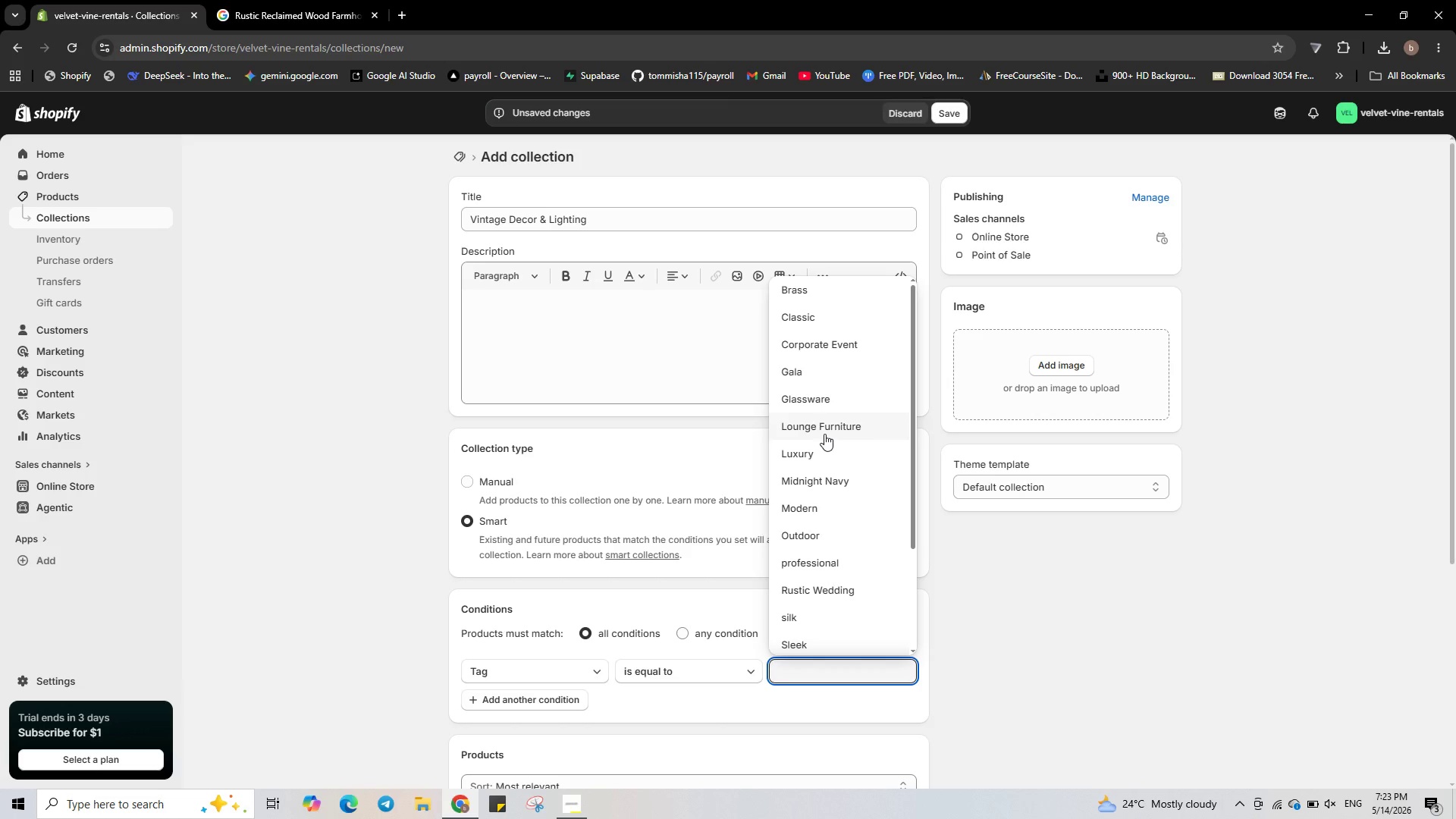 
wait(5.27)
 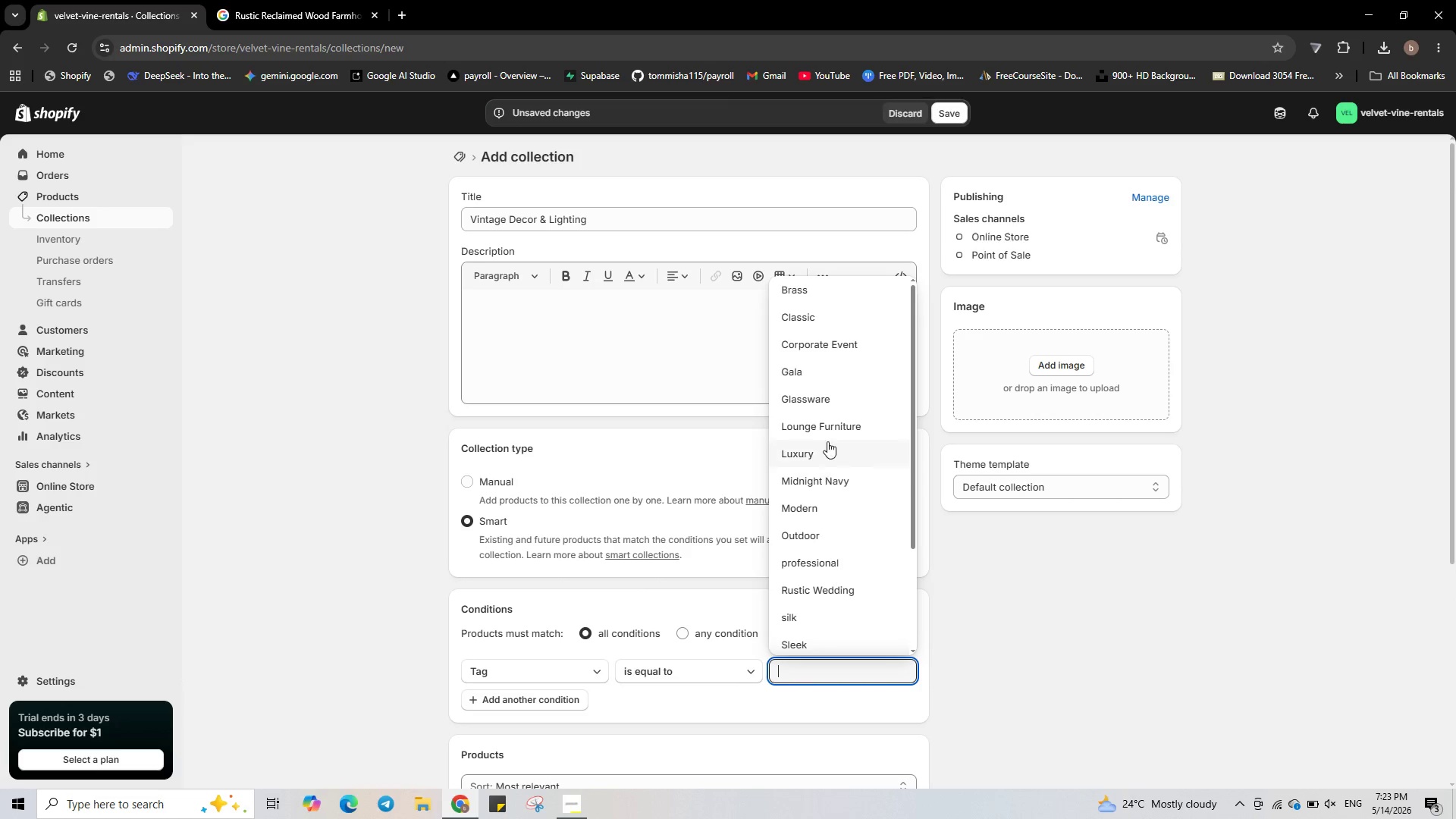 
scroll: coordinate [817, 579], scroll_direction: down, amount: 1.0
 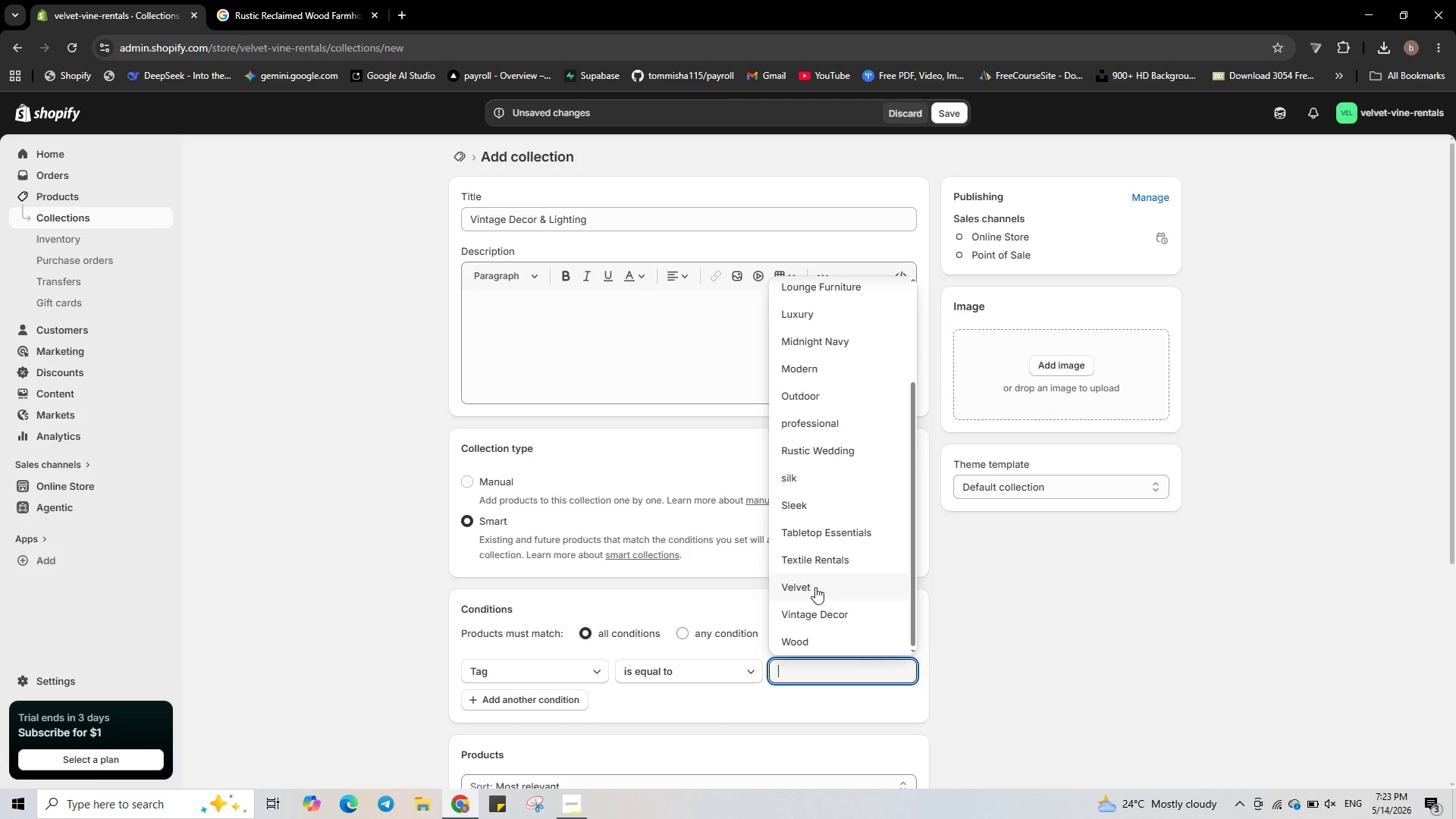 
left_click([814, 610])
 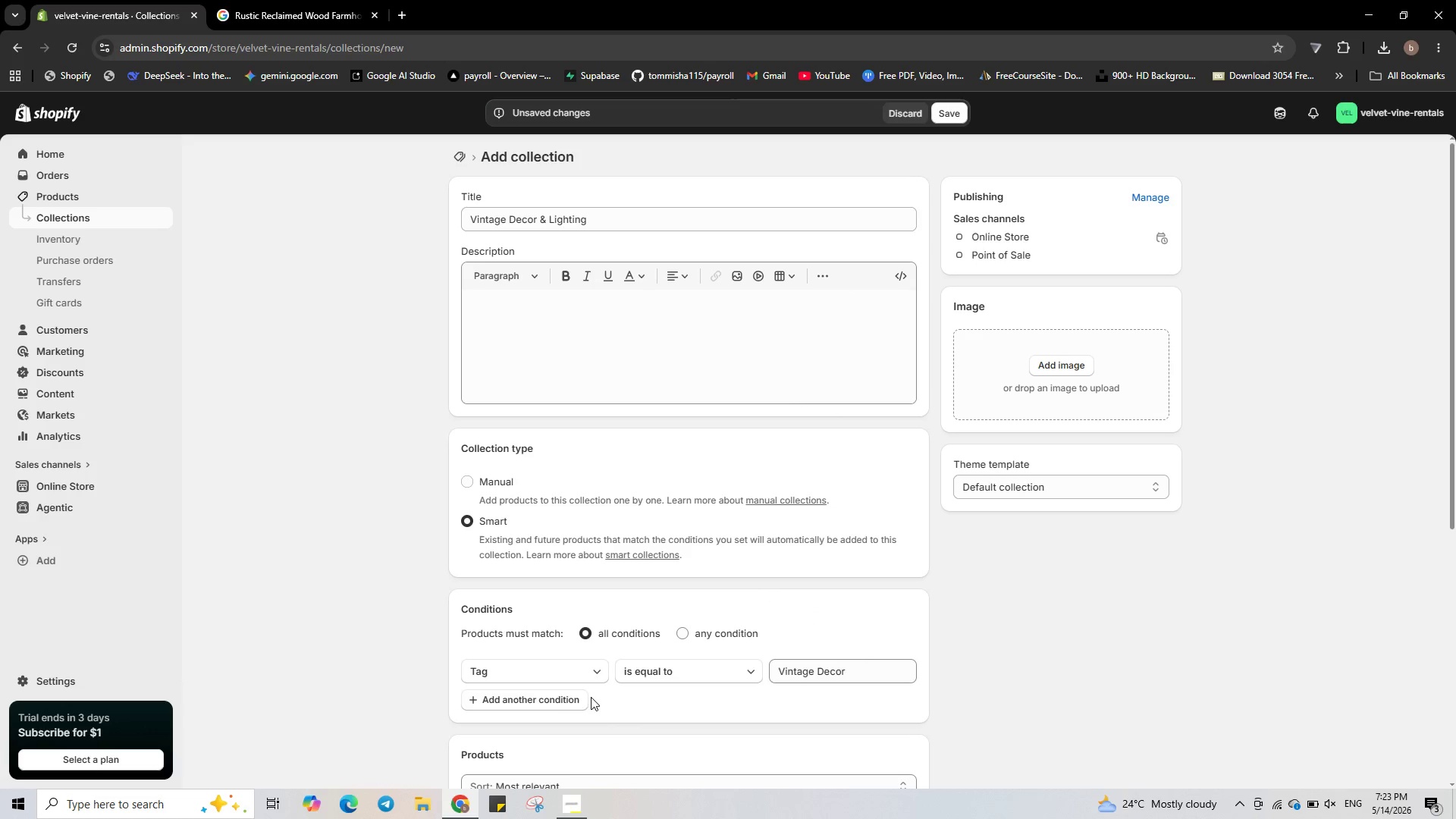 
left_click([560, 695])
 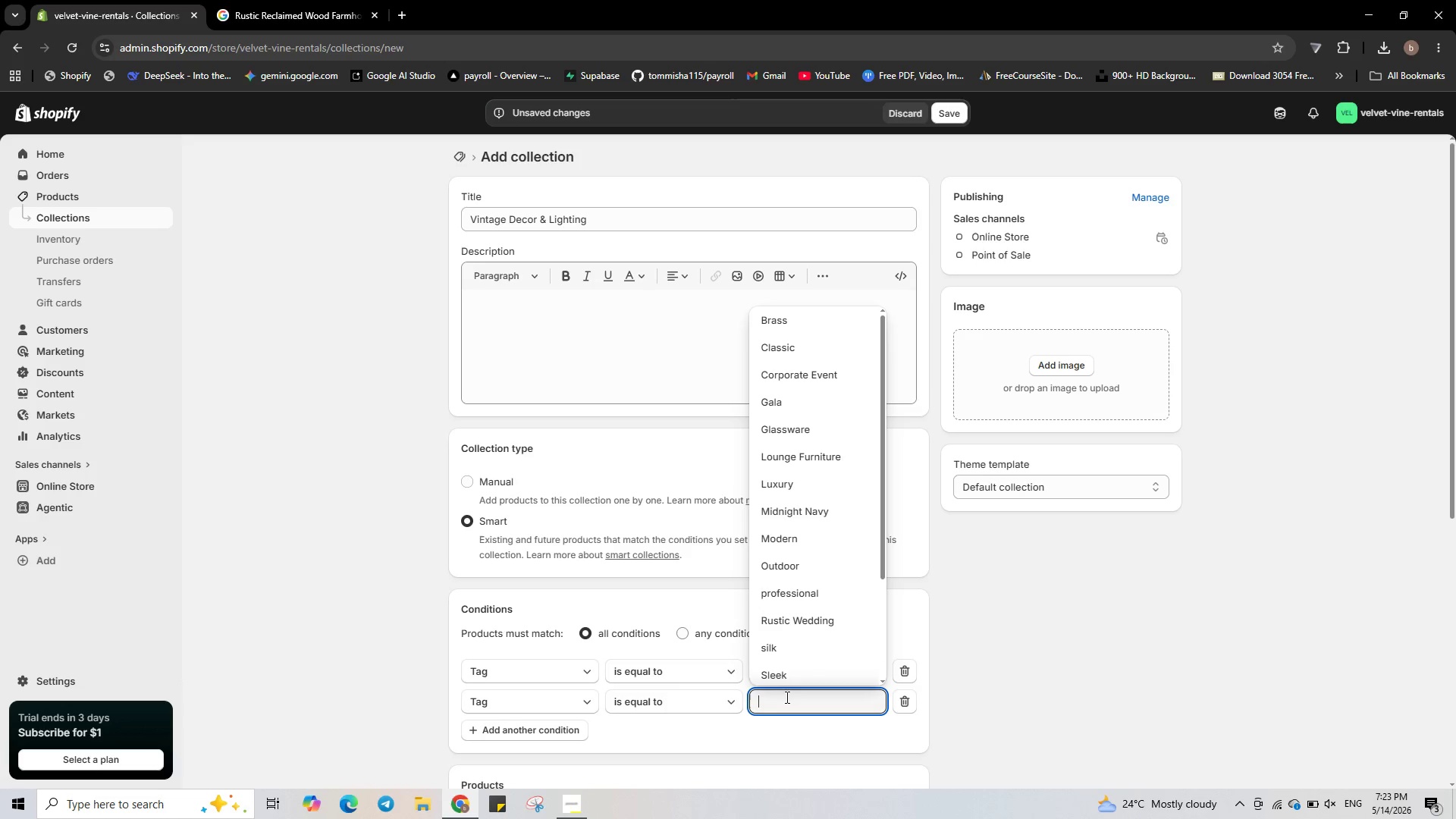 
left_click([786, 697])
 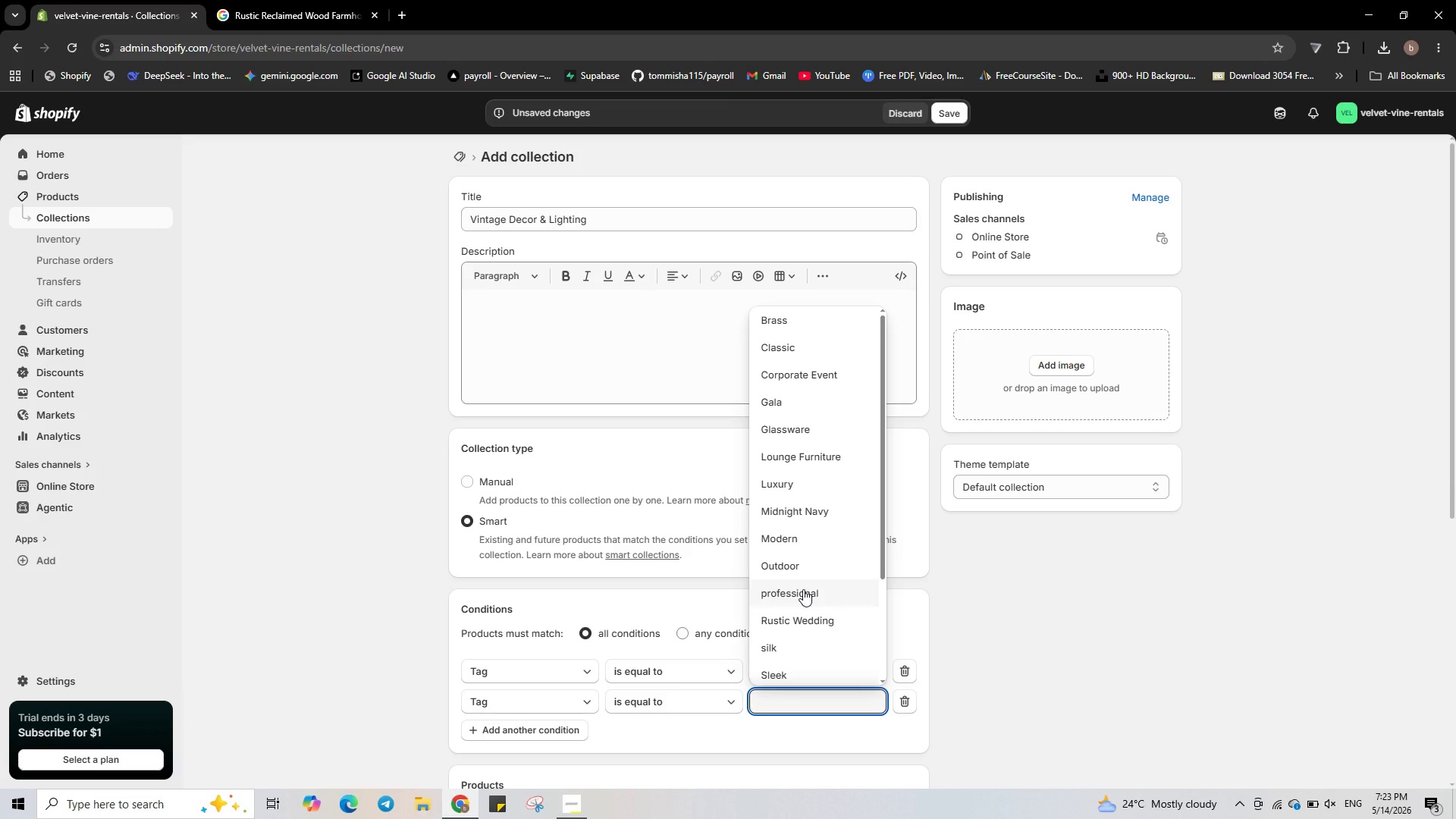 
scroll: coordinate [814, 532], scroll_direction: down, amount: 4.0
 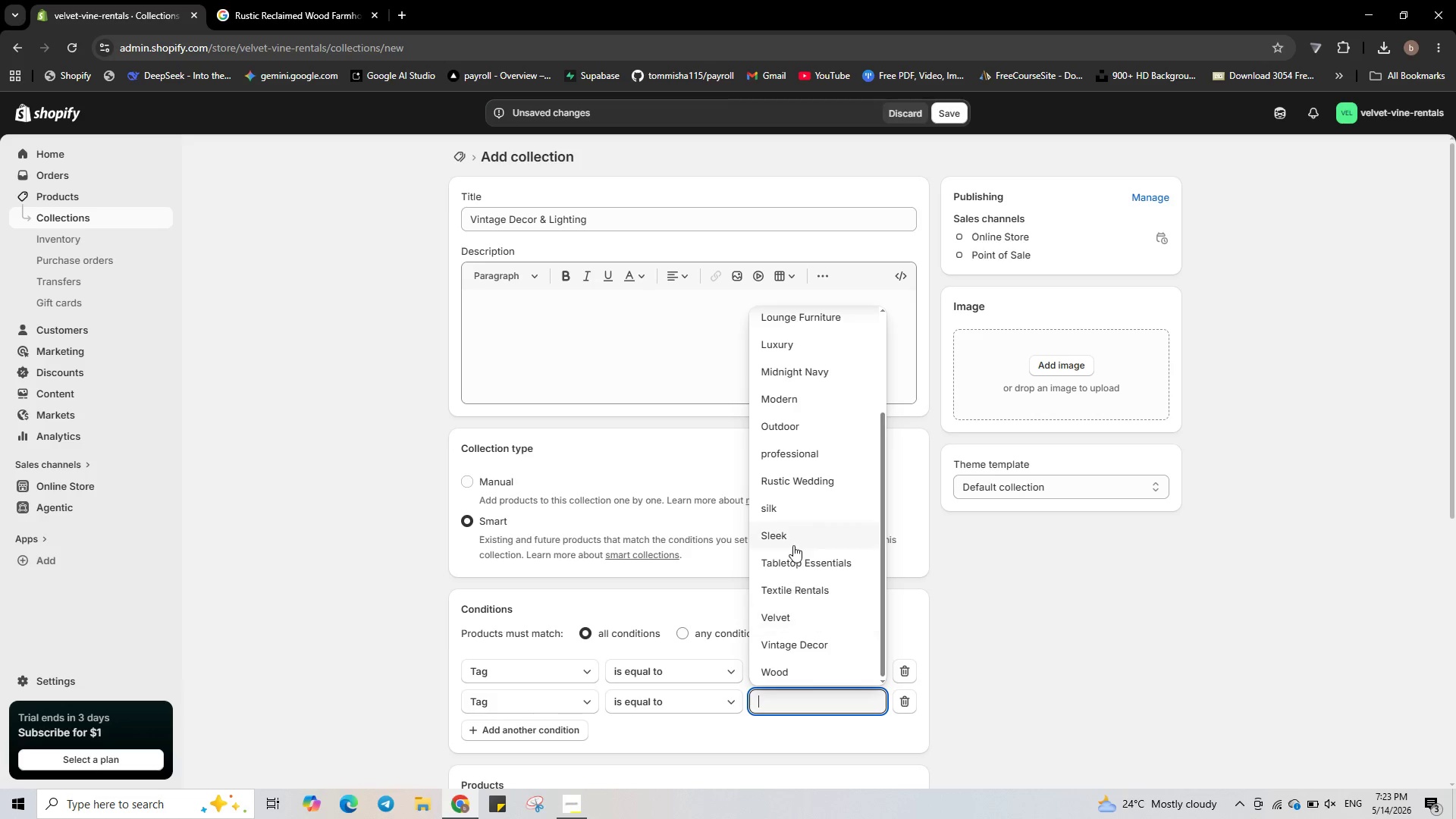 
scroll: coordinate [795, 460], scroll_direction: up, amount: 2.0
 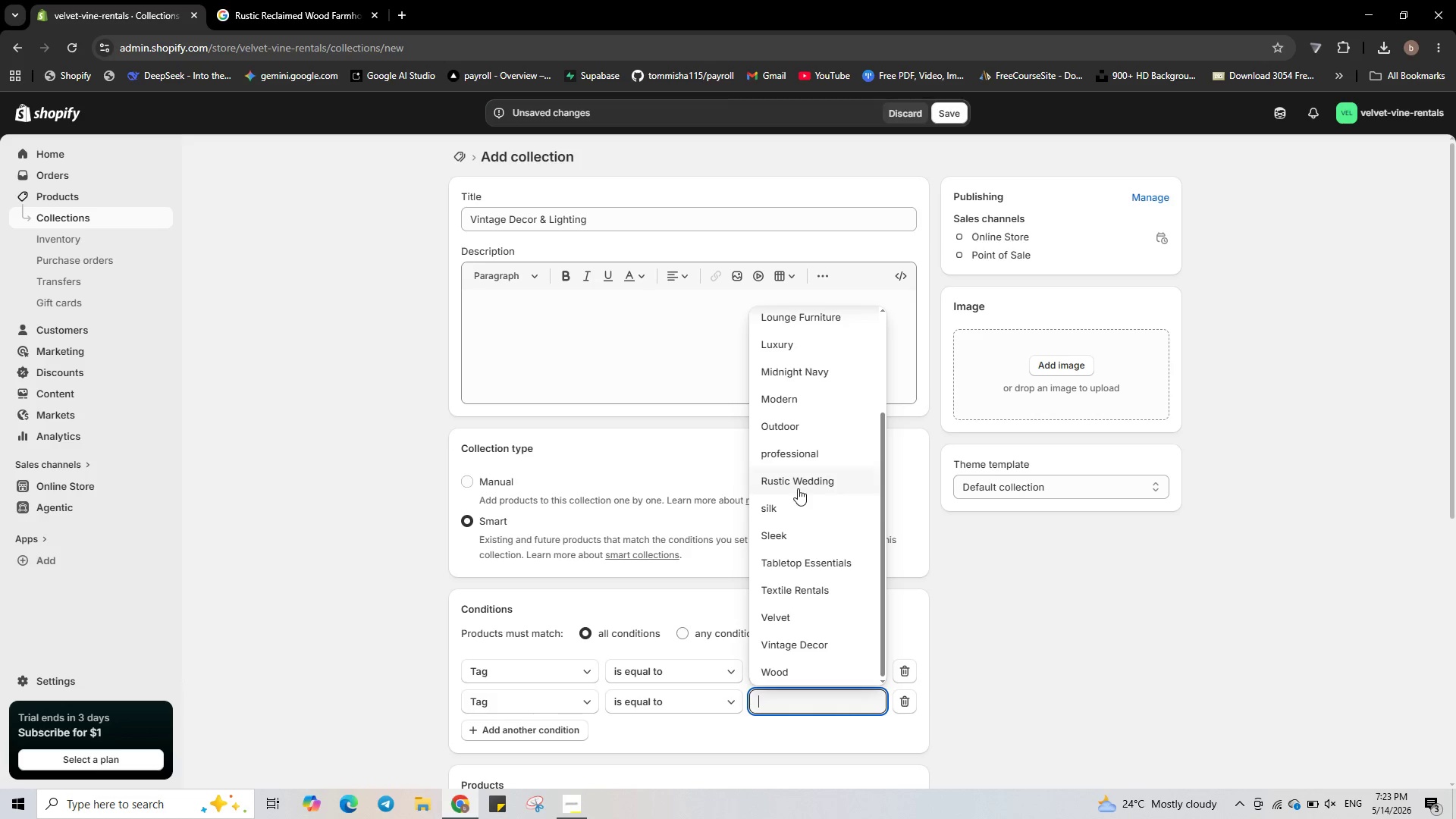 
scroll: coordinate [798, 538], scroll_direction: down, amount: 3.0
 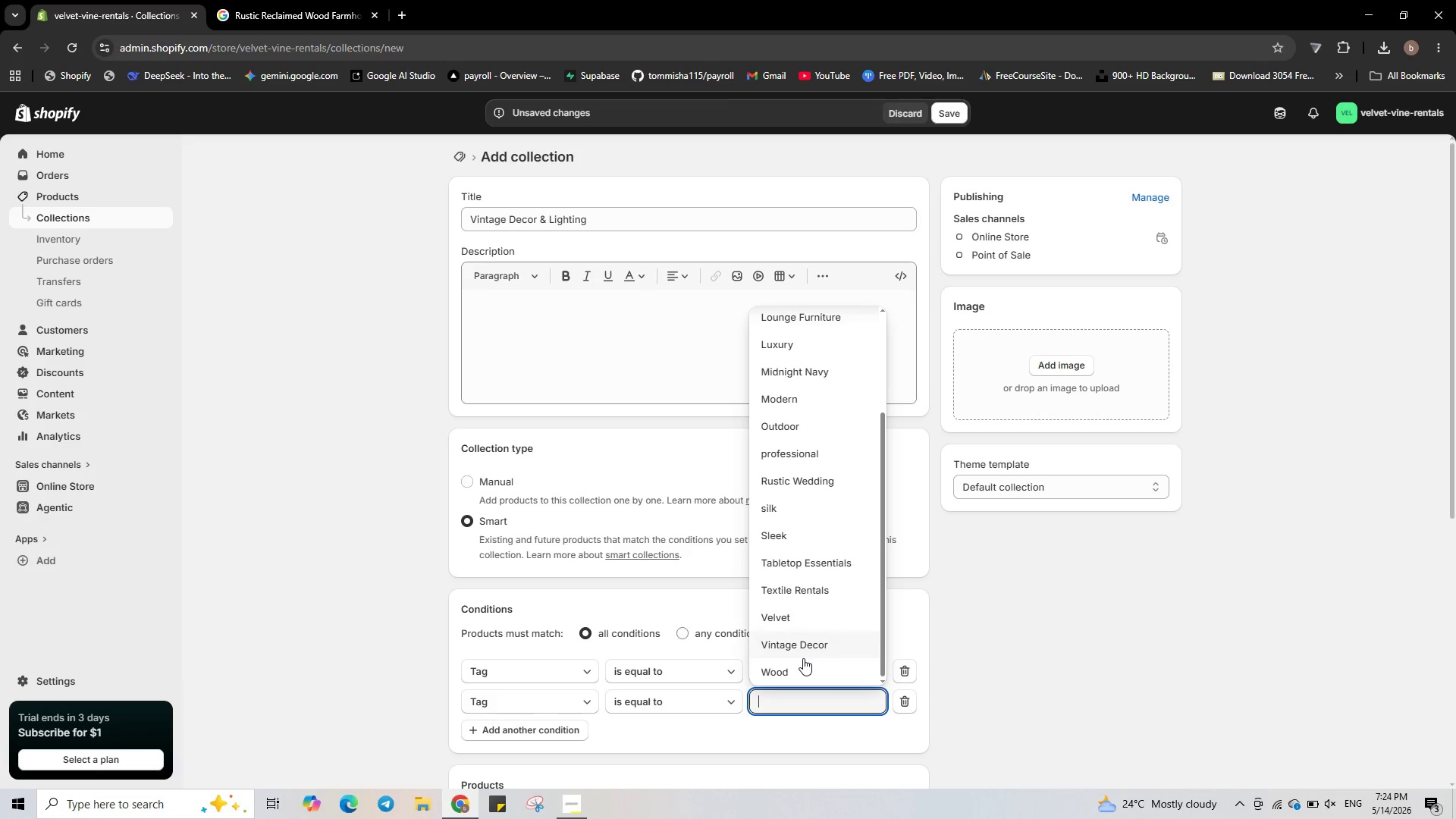 
scroll: coordinate [803, 661], scroll_direction: none, amount: 0.0
 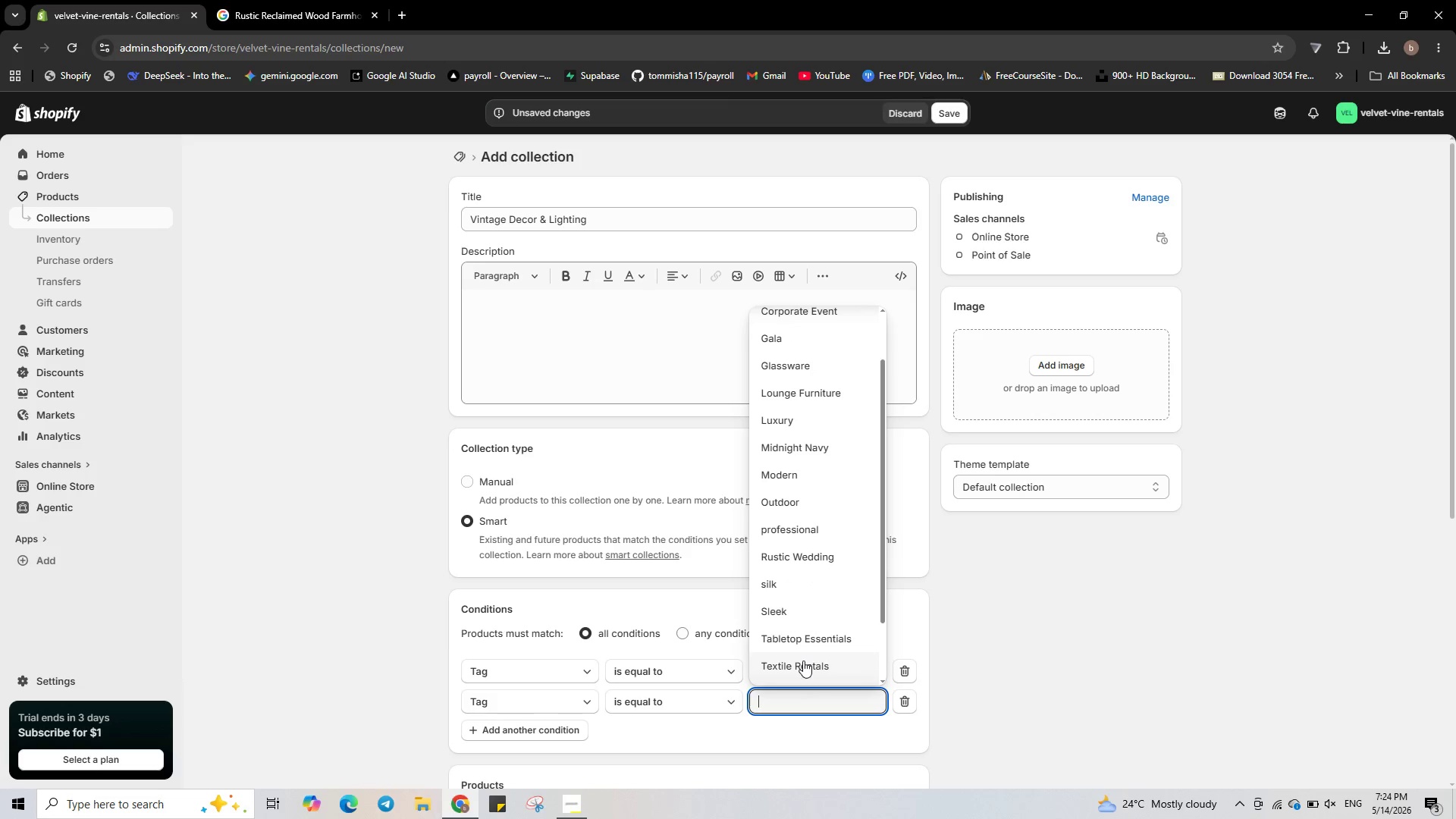 
scroll: coordinate [803, 661], scroll_direction: up, amount: 1.0
 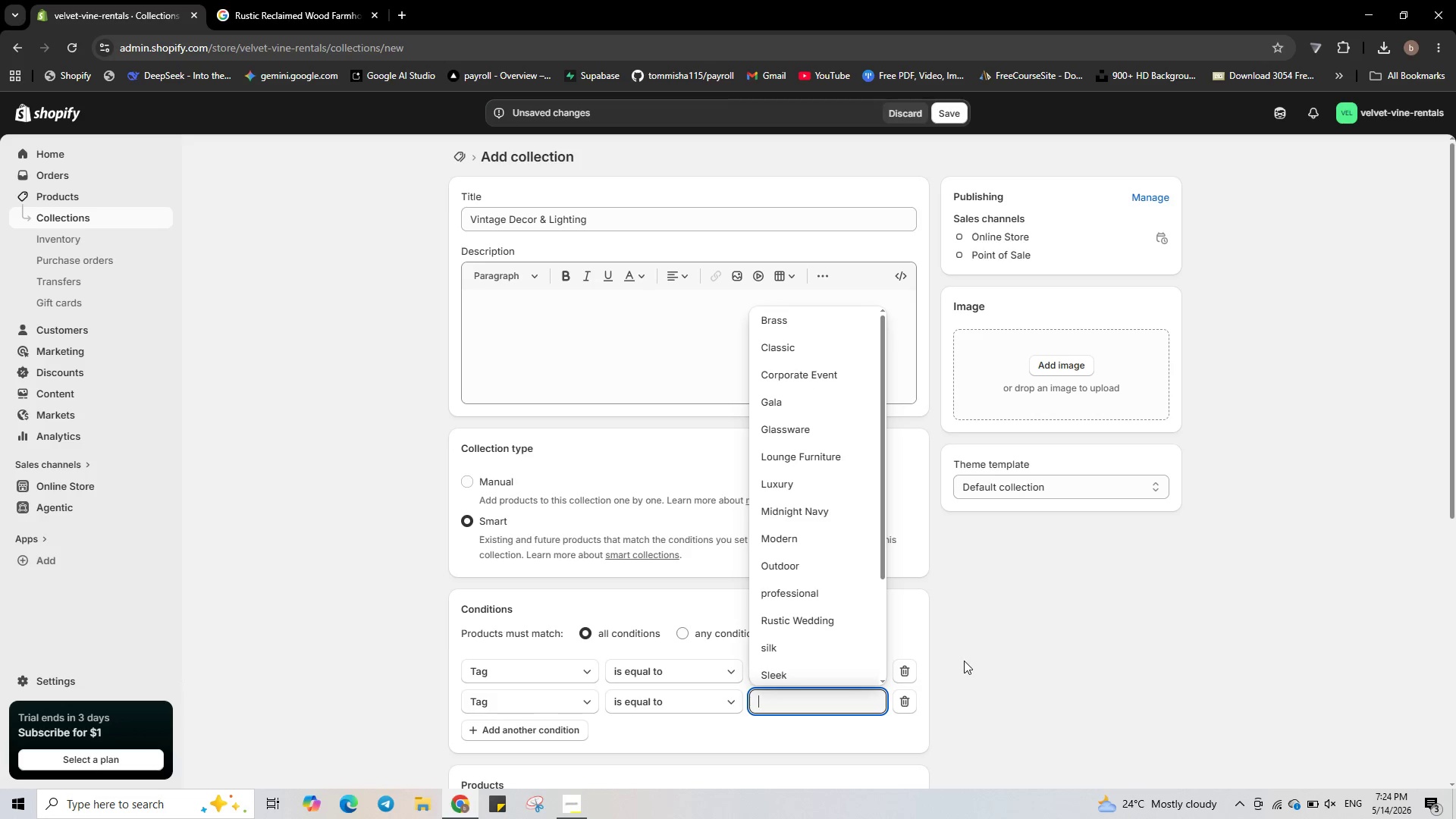 
left_click([905, 701])
 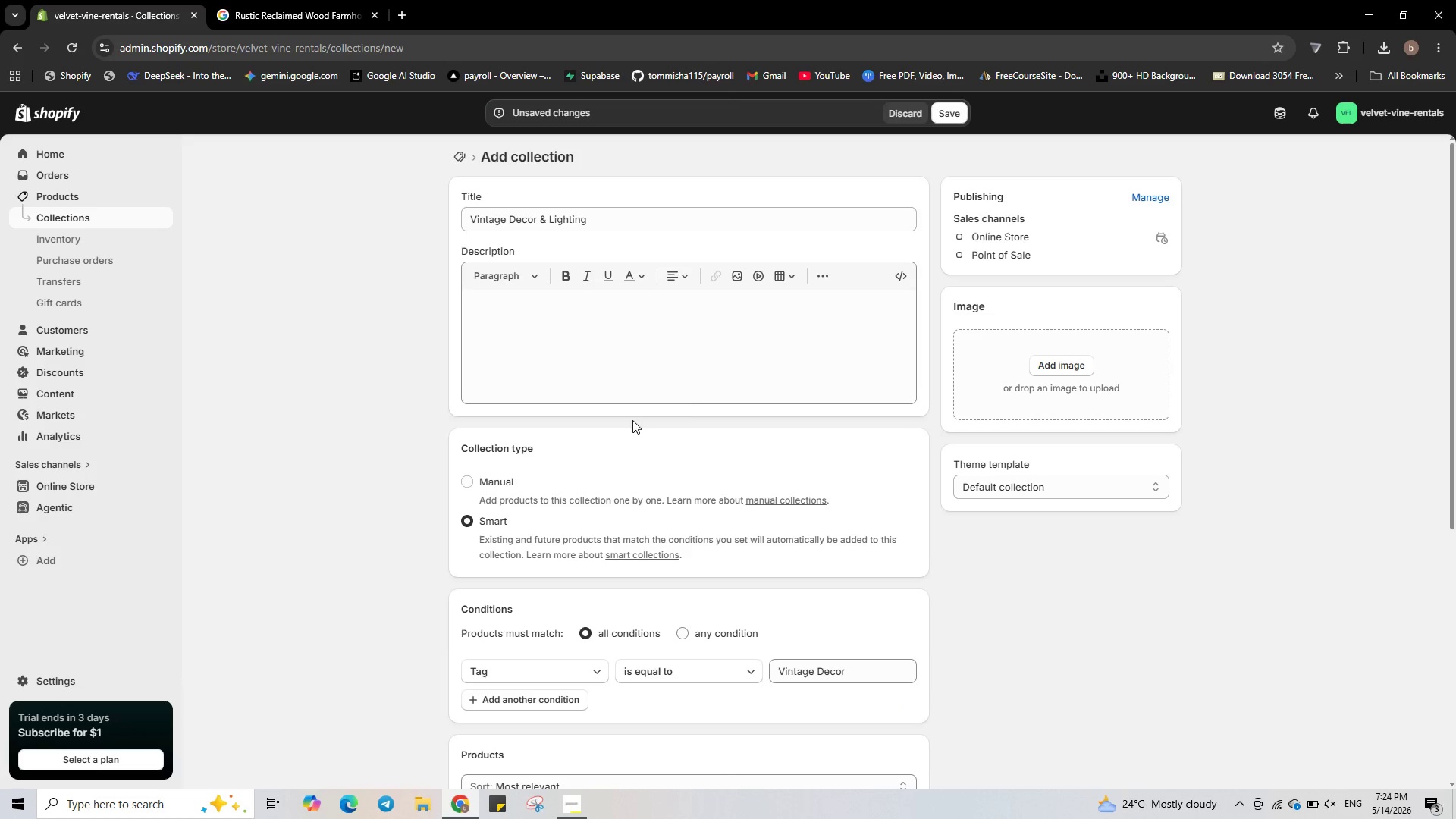 
wait(5.27)
 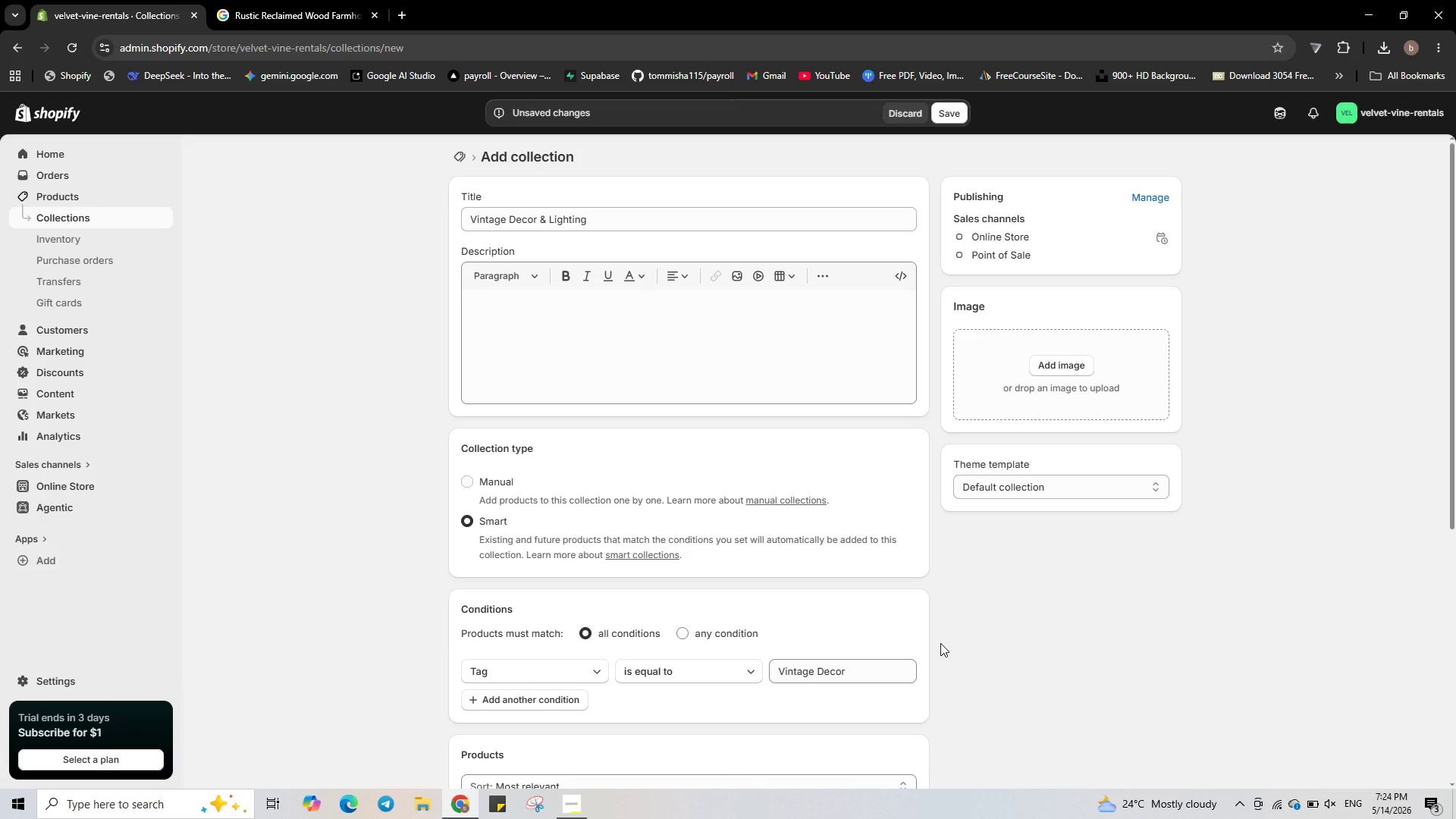 
left_click([952, 111])
 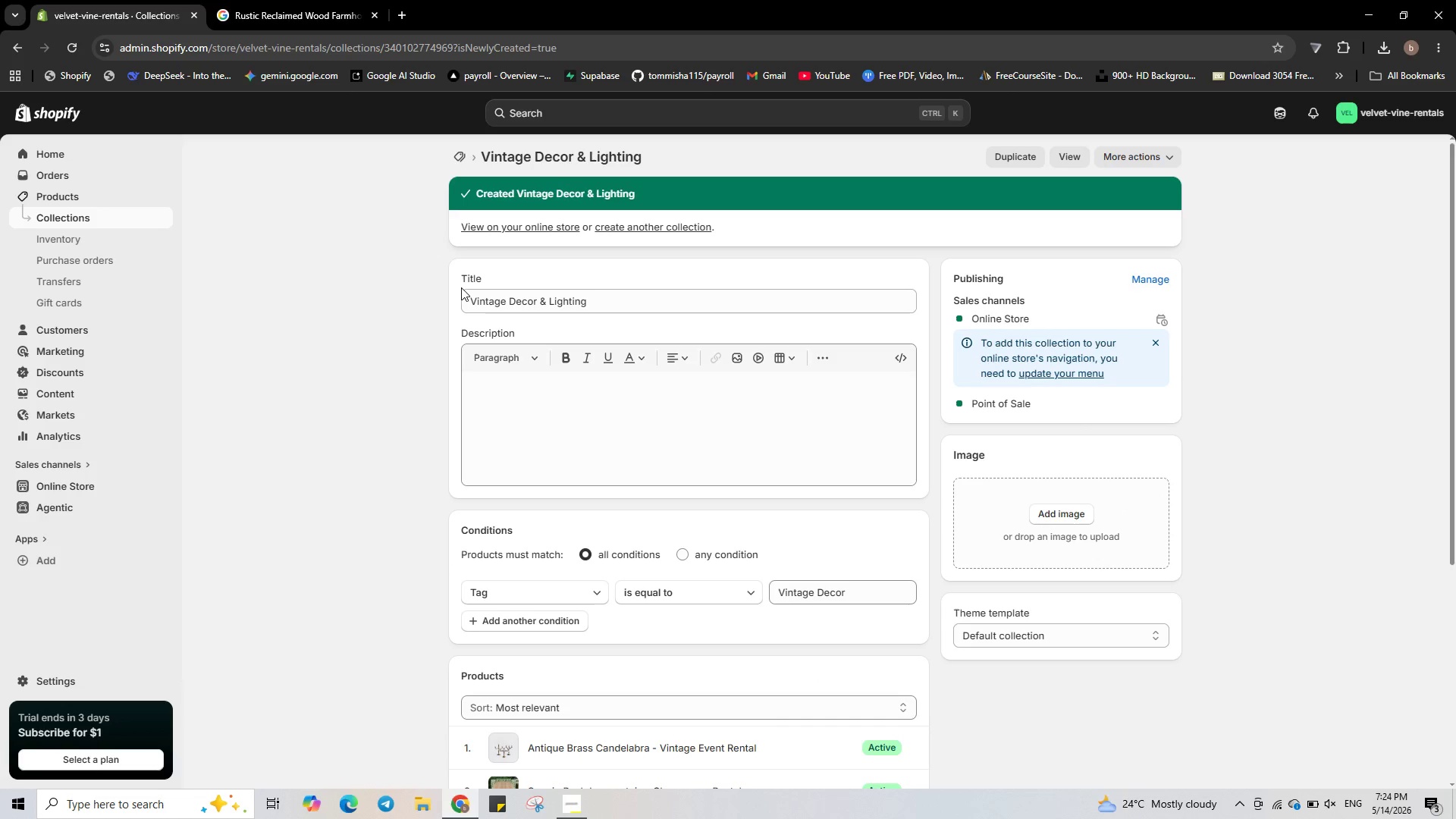 
wait(7.58)
 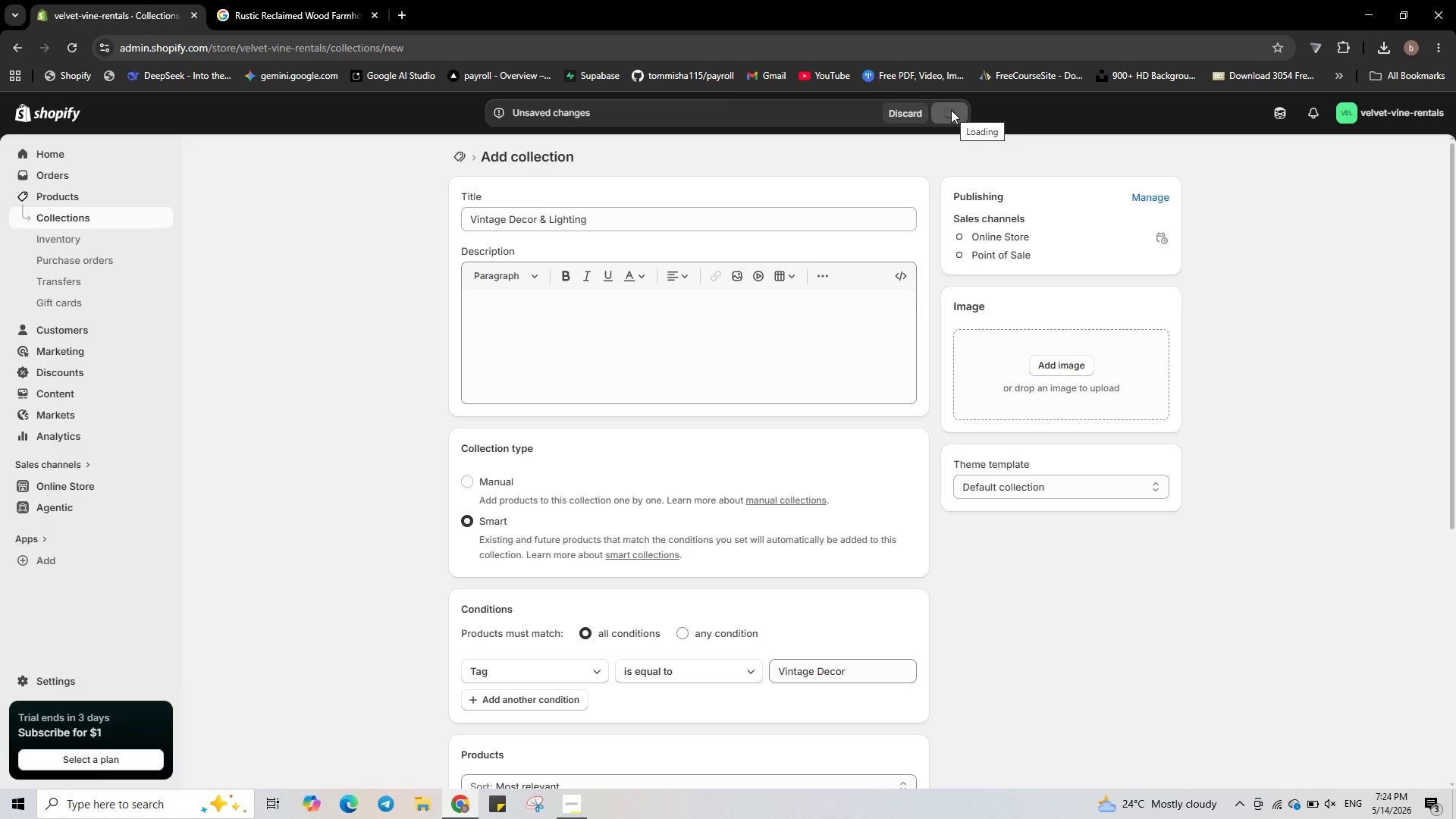 
left_click([118, 219])
 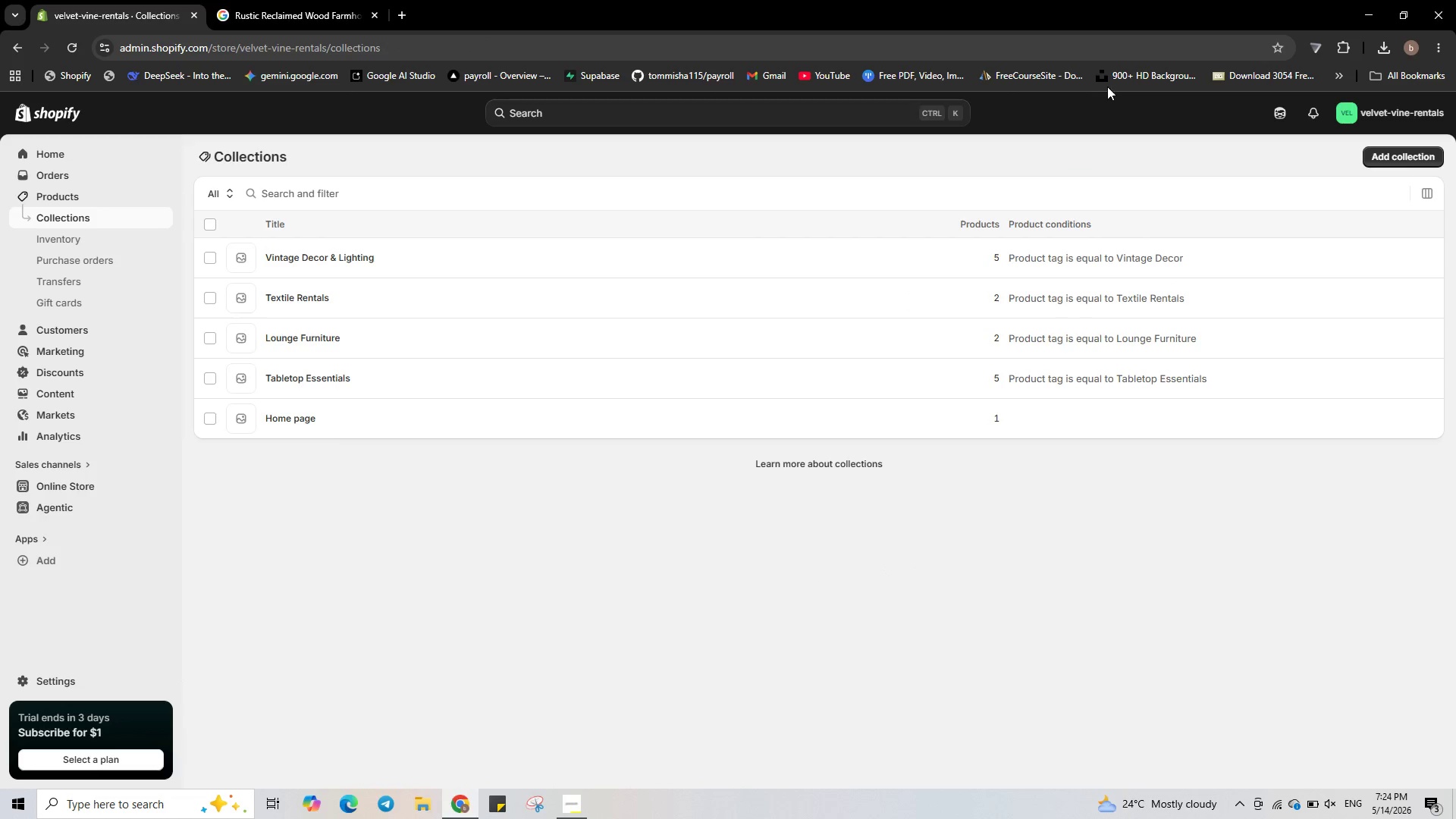 
left_click([1395, 165])
 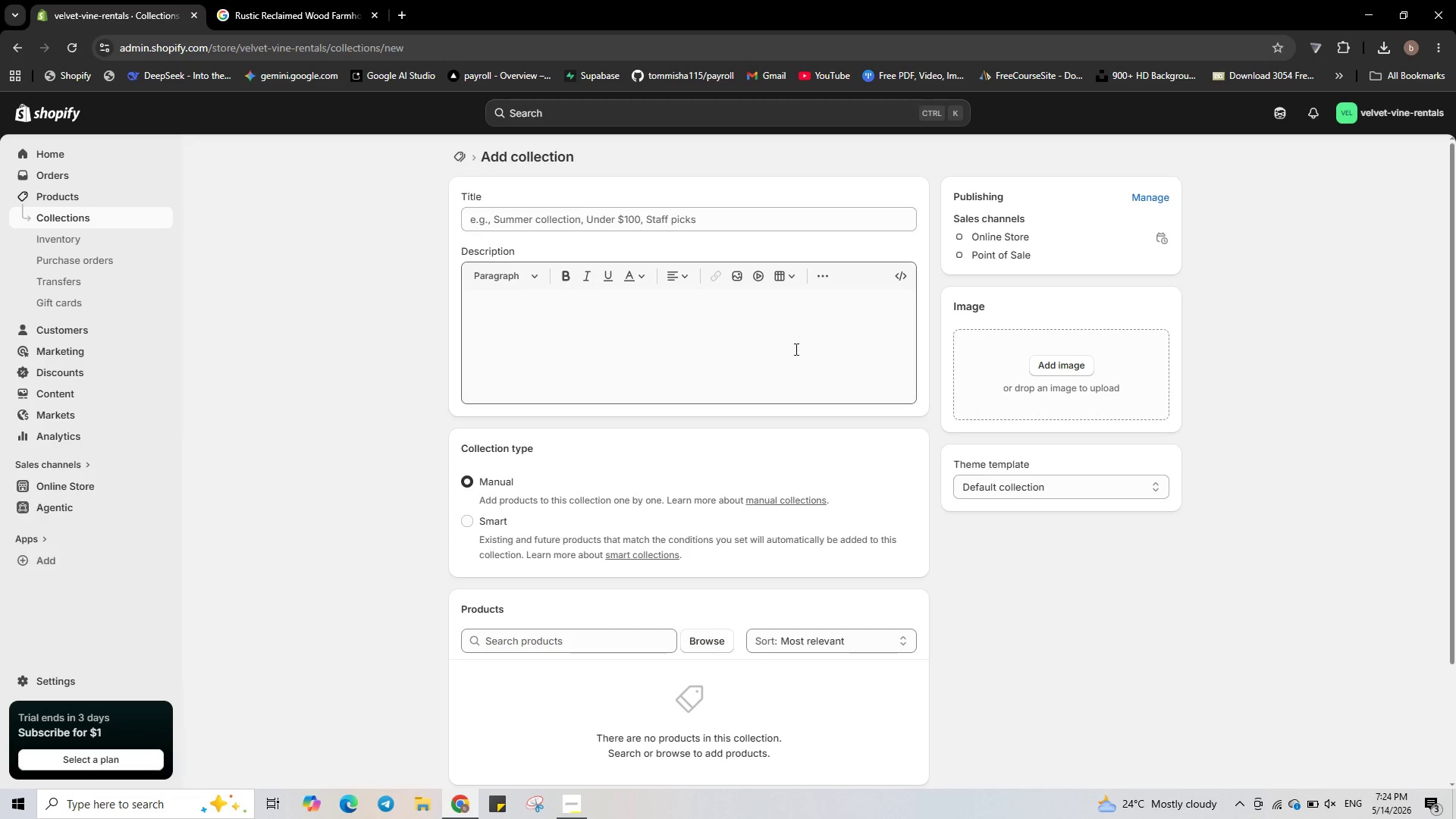 
left_click([726, 219])
 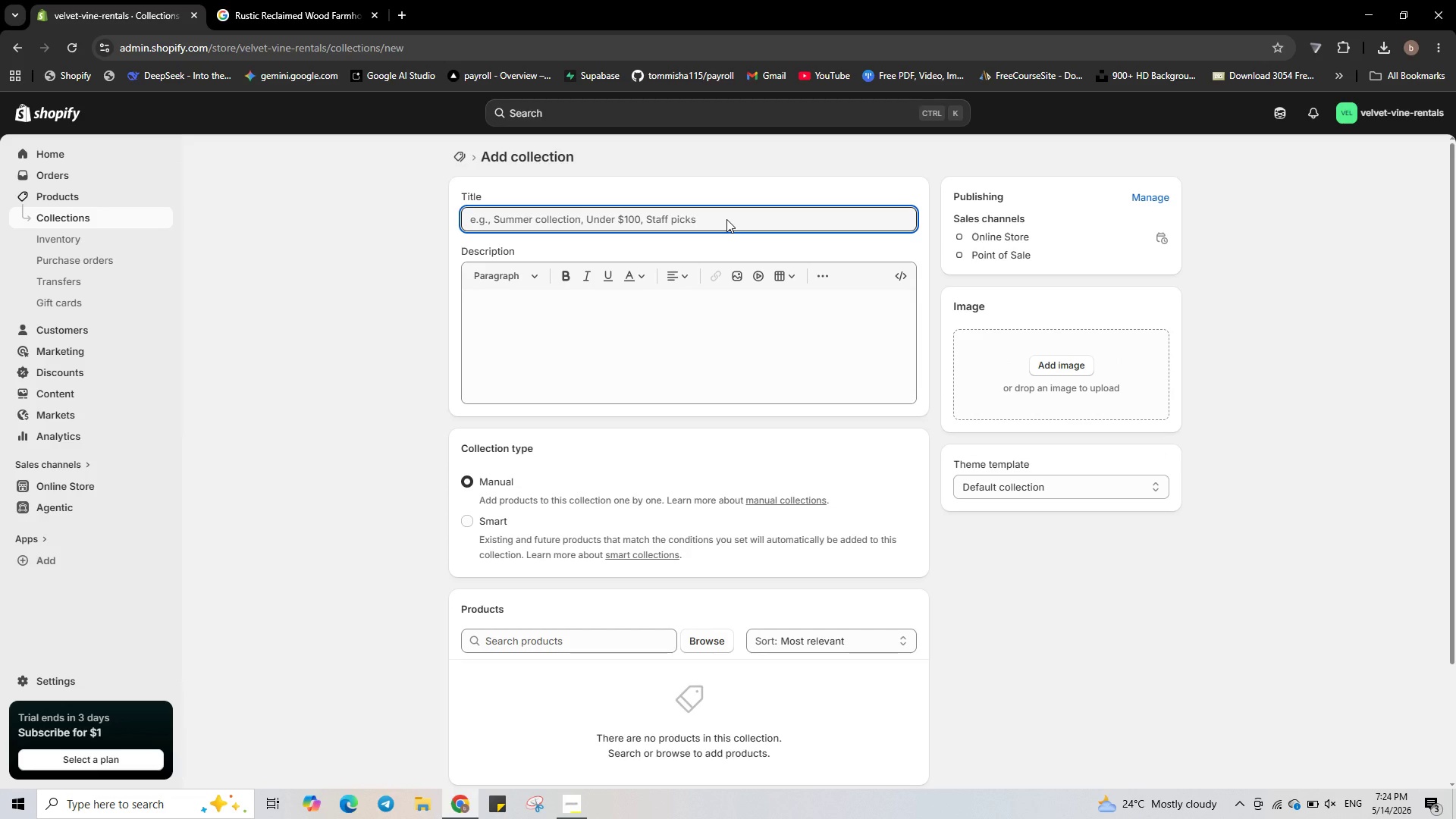 
type(Outdoor )
 